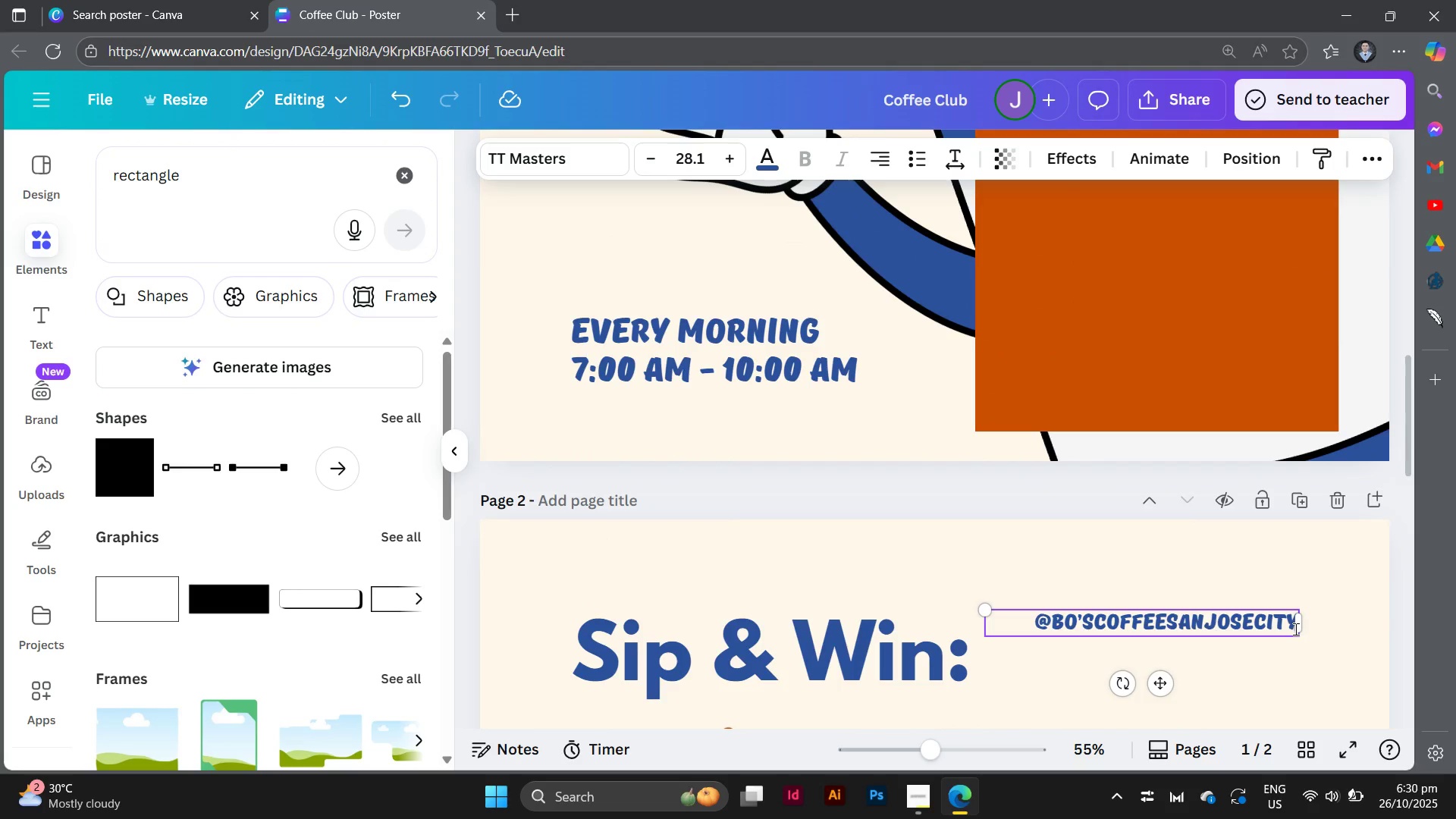 
key(Backspace)
key(Backspace)
key(Backspace)
key(Backspace)
key(Backspace)
key(Backspace)
key(Backspace)
key(Backspace)
key(Backspace)
key(Backspace)
type(jc)
 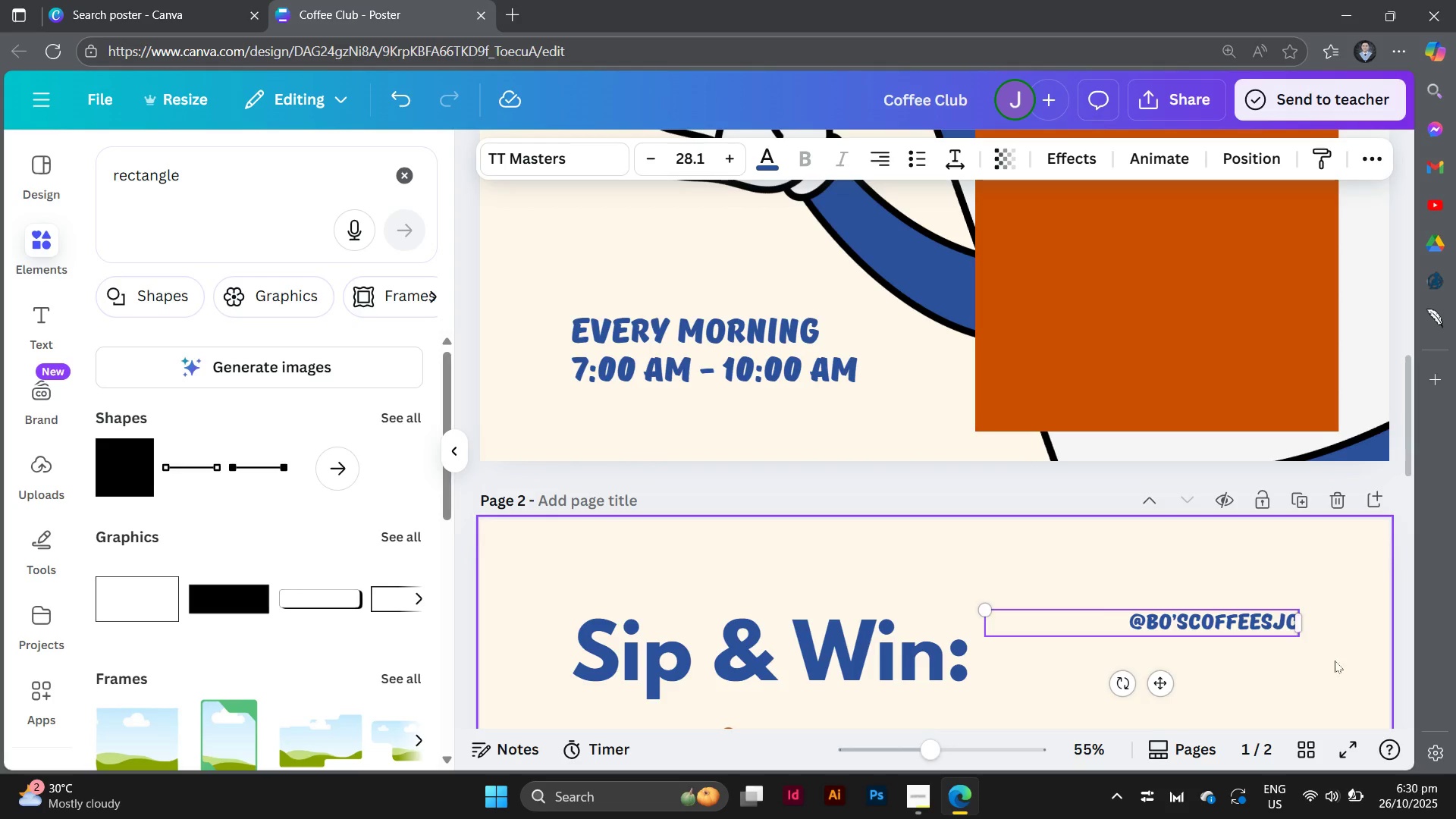 
left_click([1350, 673])
 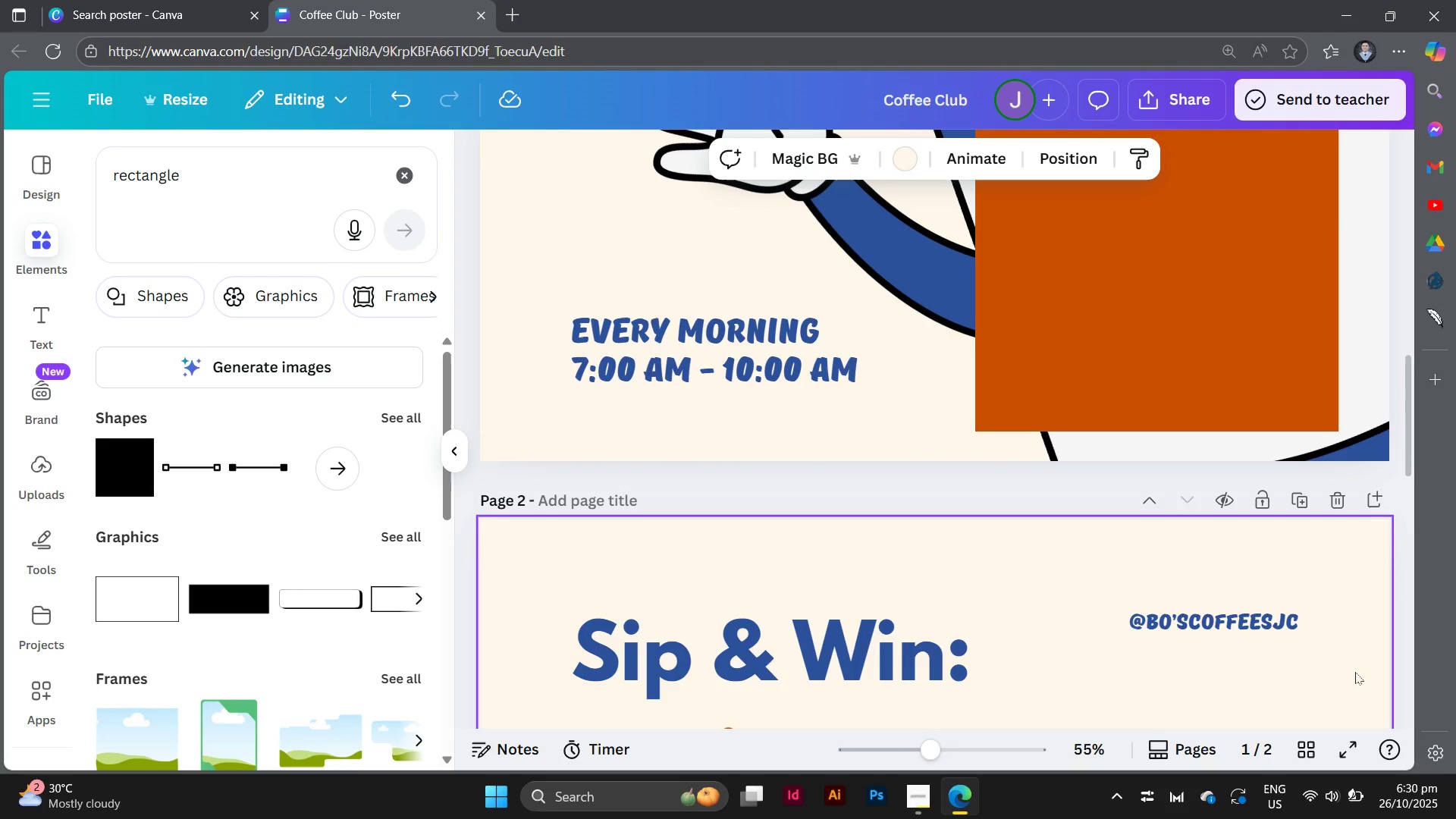 
key(Control+Minus)
 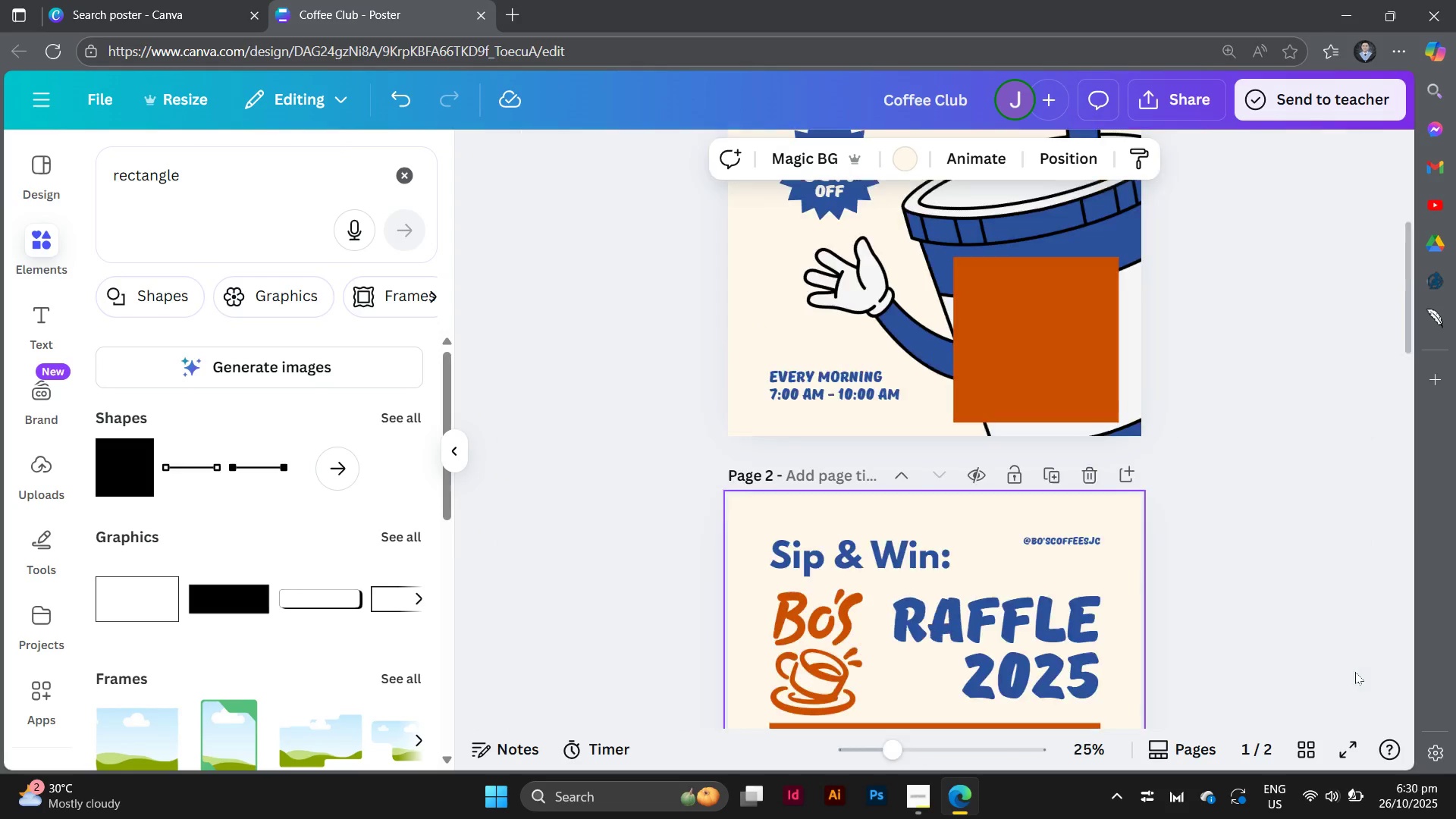 
key(Control+Minus)
 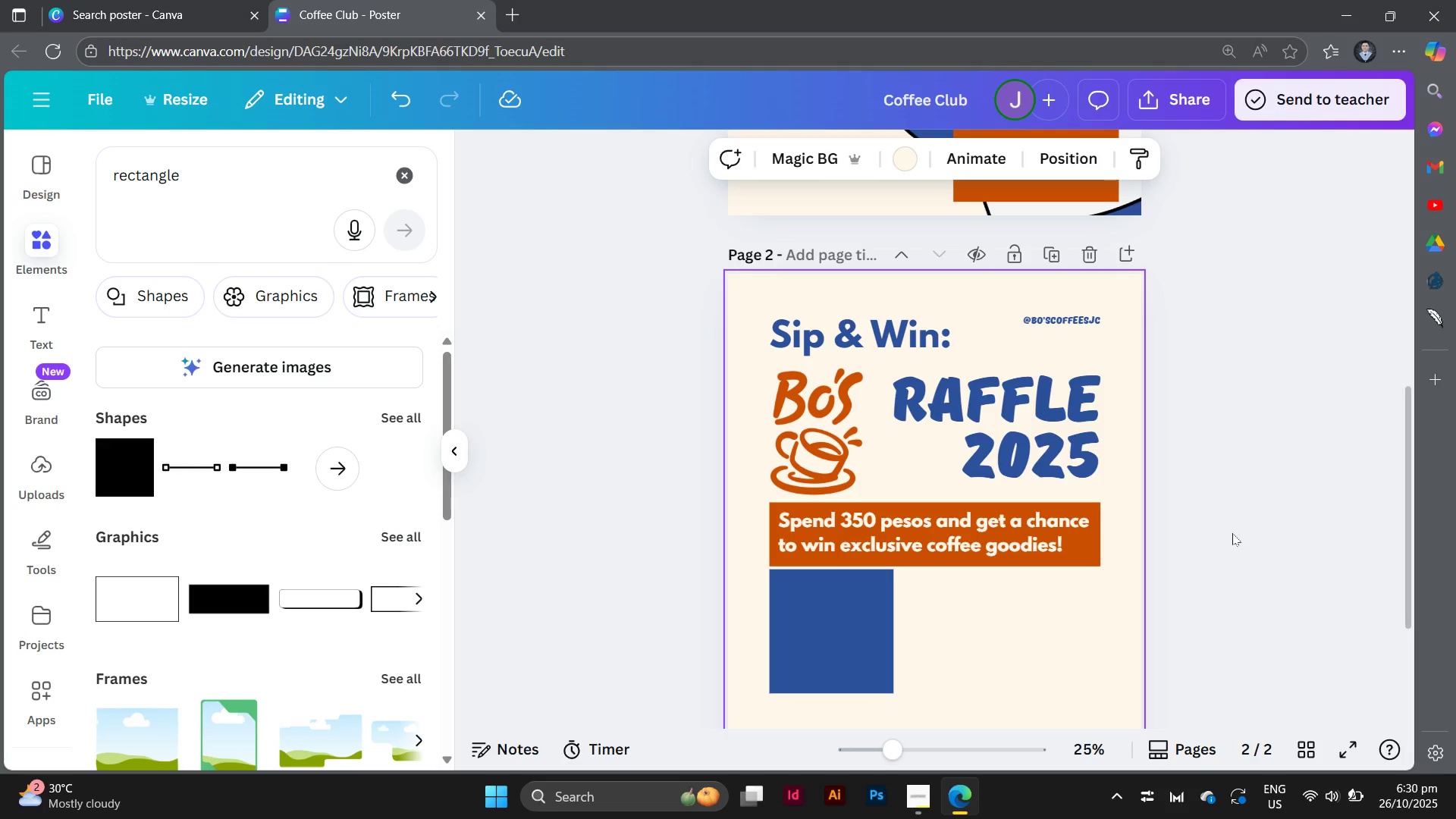 
wait(14.53)
 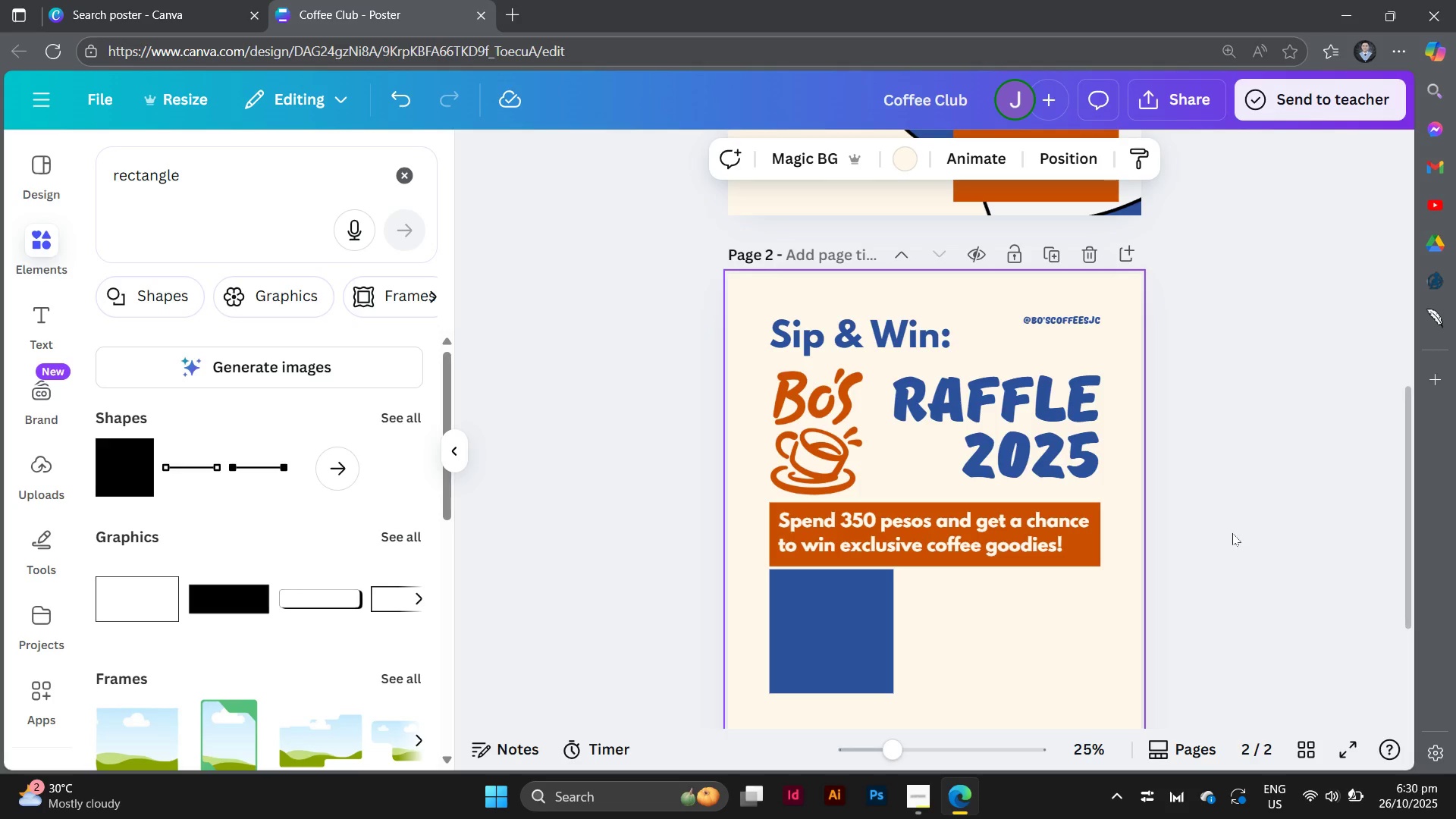 
scroll: coordinate [1094, 529], scroll_direction: down, amount: 2.0
 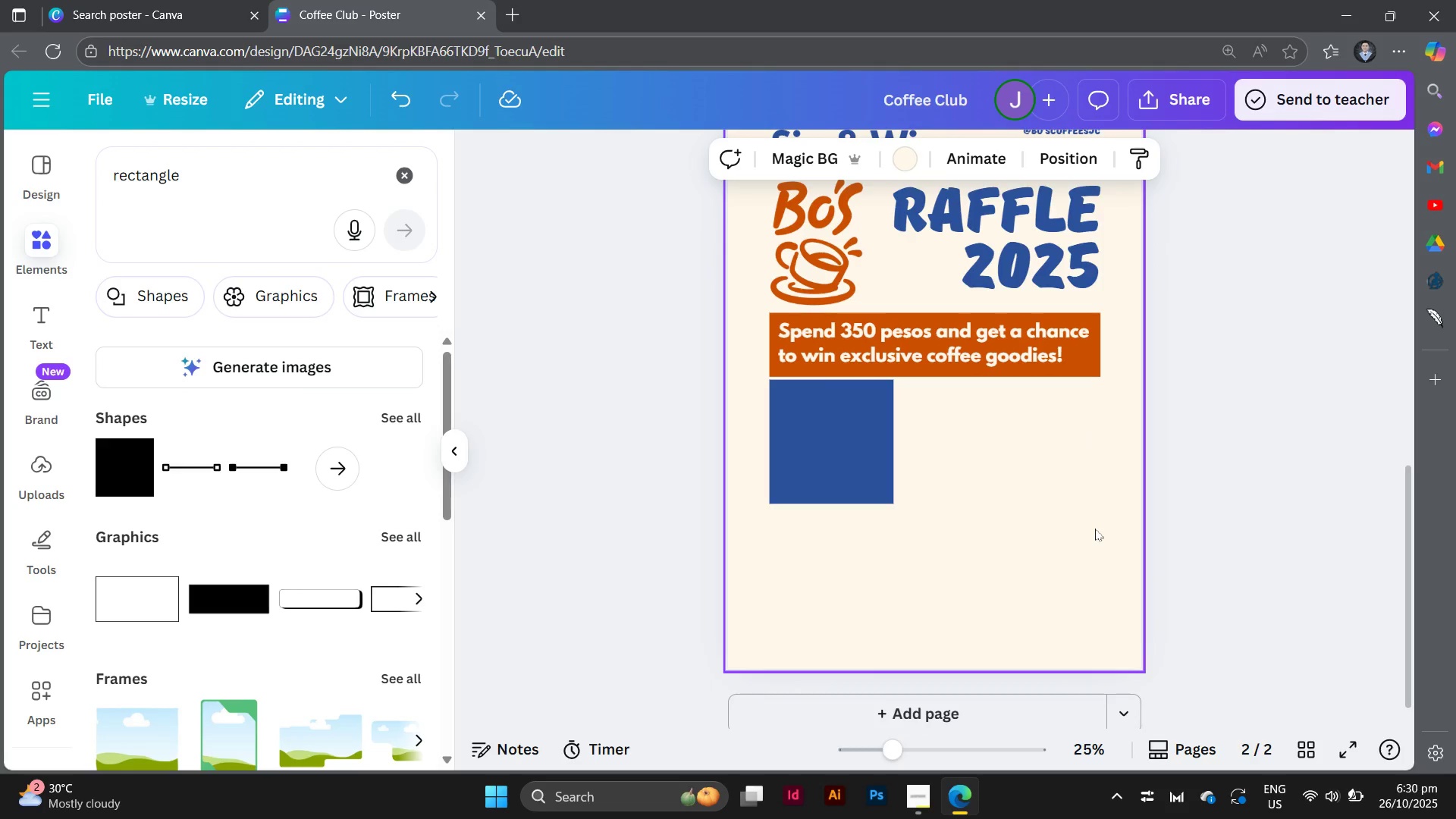 
scroll: coordinate [1096, 528], scroll_direction: up, amount: 8.0
 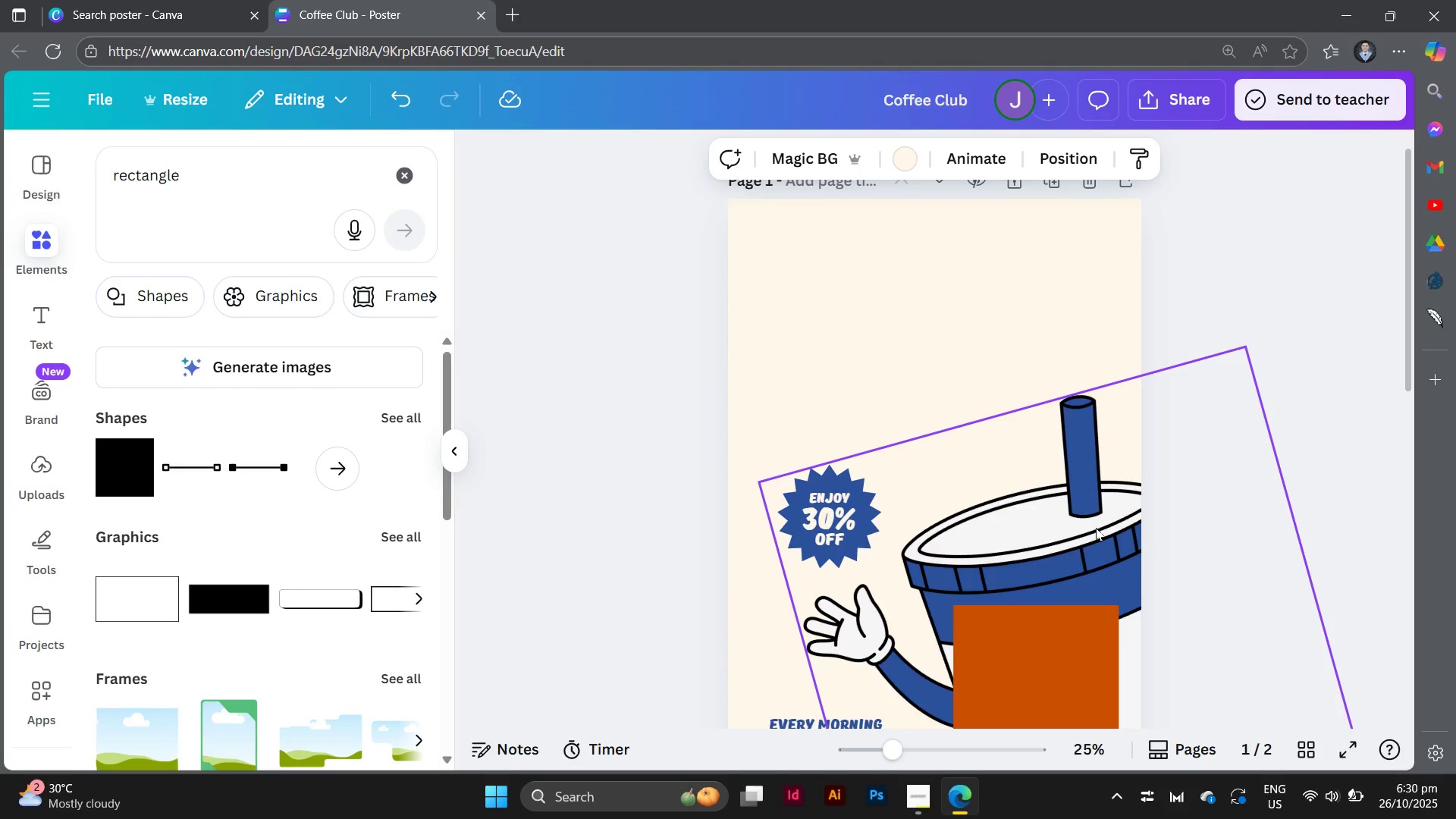 
scroll: coordinate [1096, 528], scroll_direction: down, amount: 7.0
 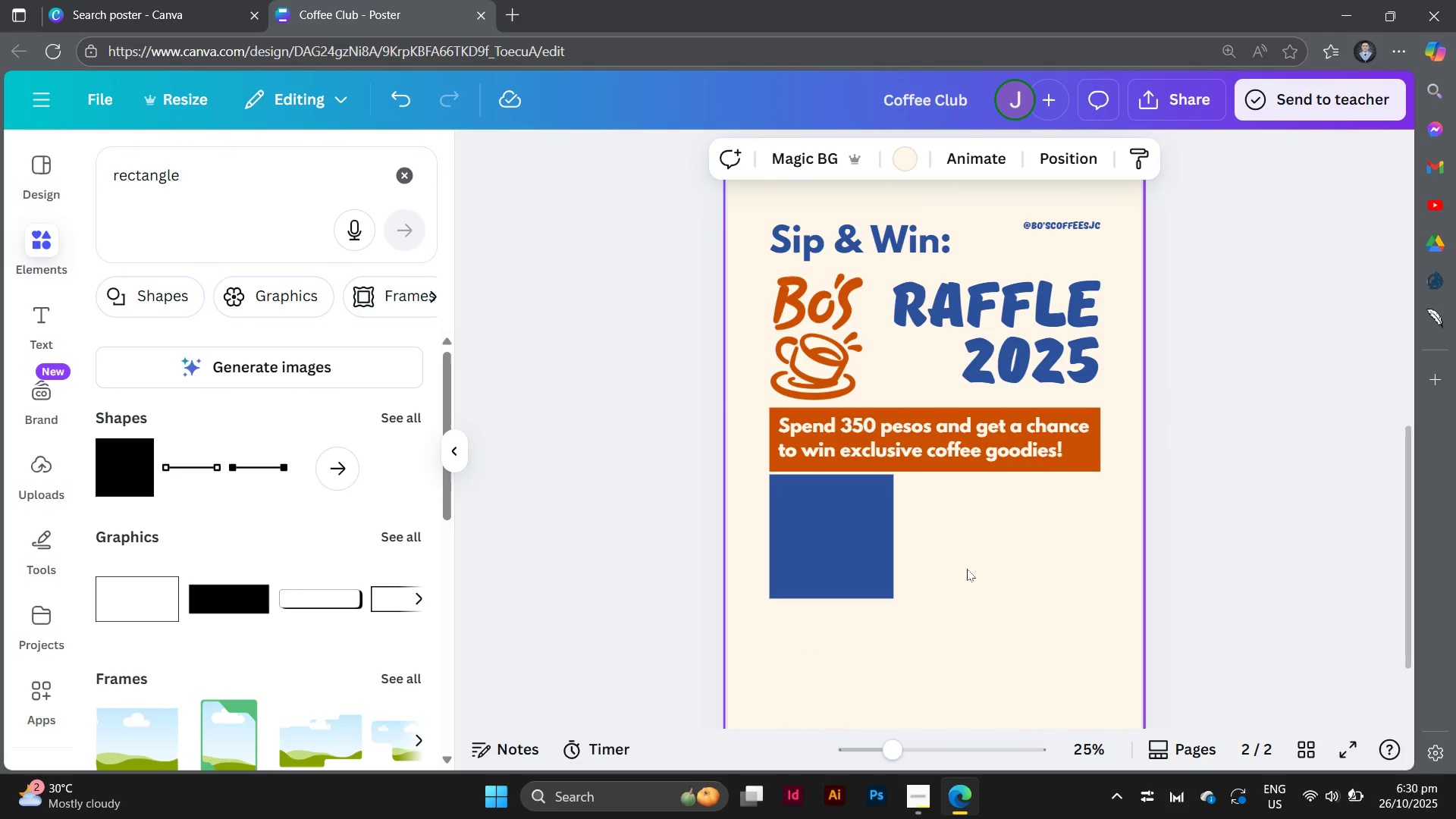 
wait(5.64)
 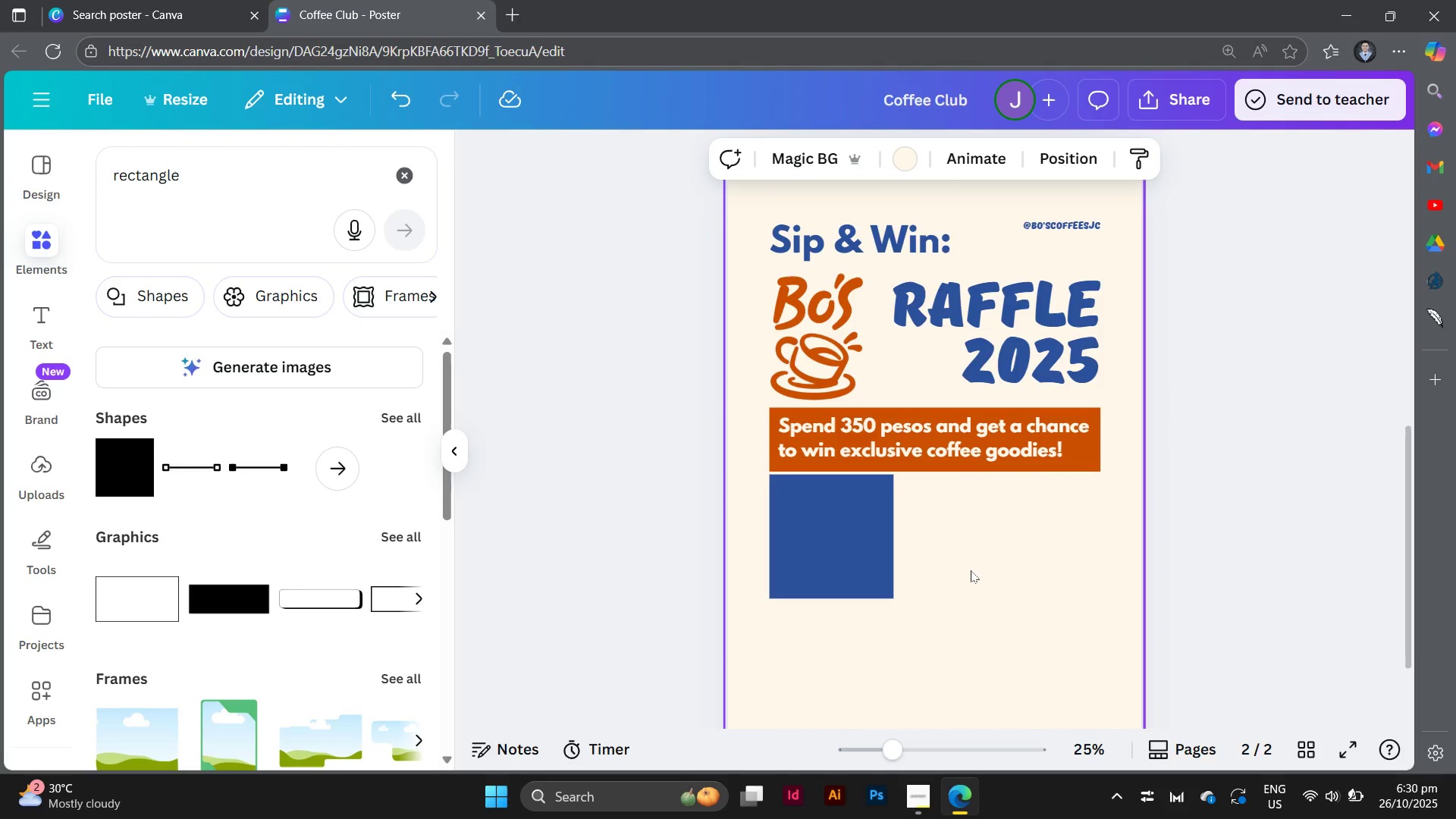 
scroll: coordinate [968, 567], scroll_direction: up, amount: 1.0
 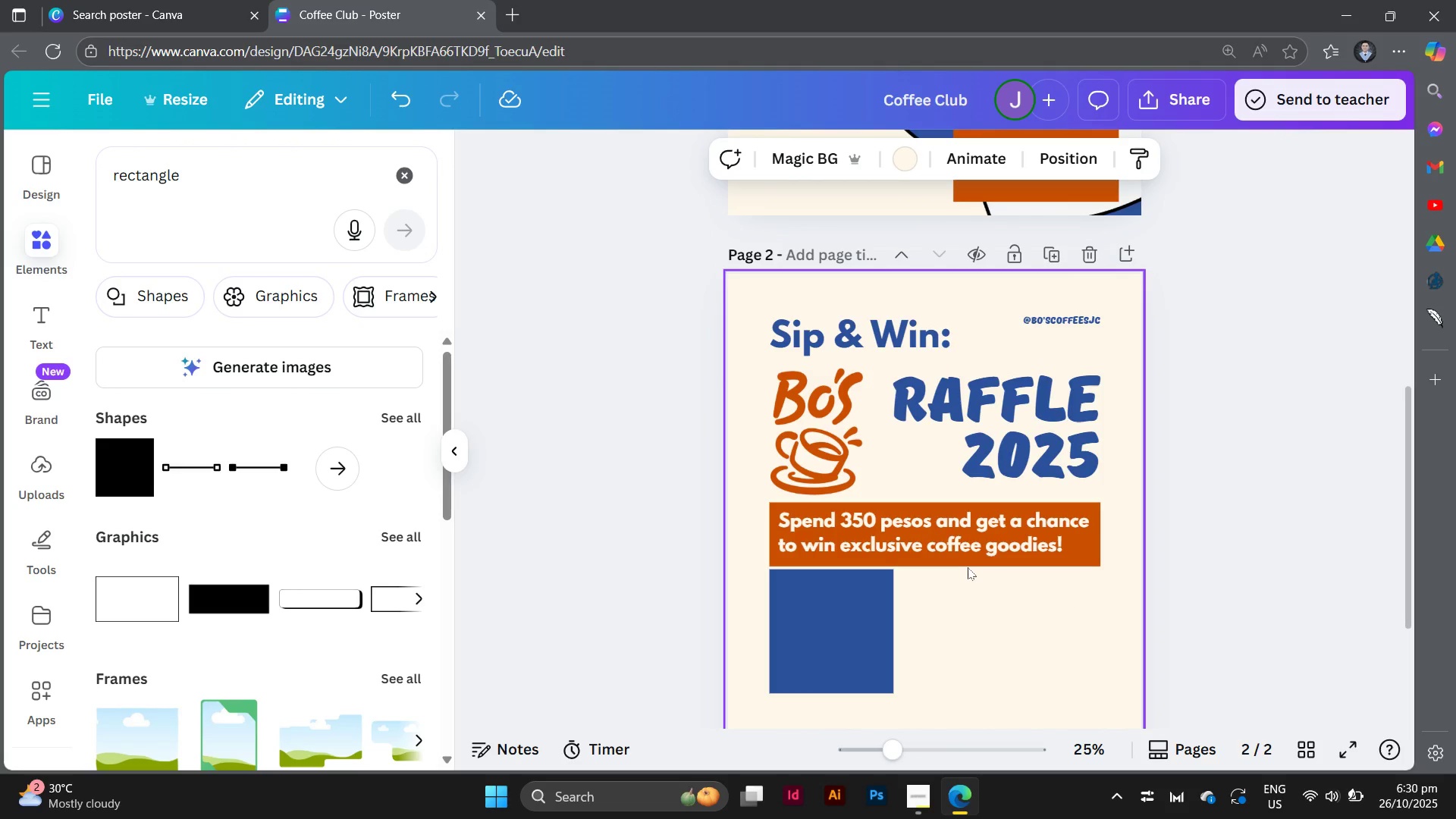 
scroll: coordinate [968, 567], scroll_direction: down, amount: 1.0
 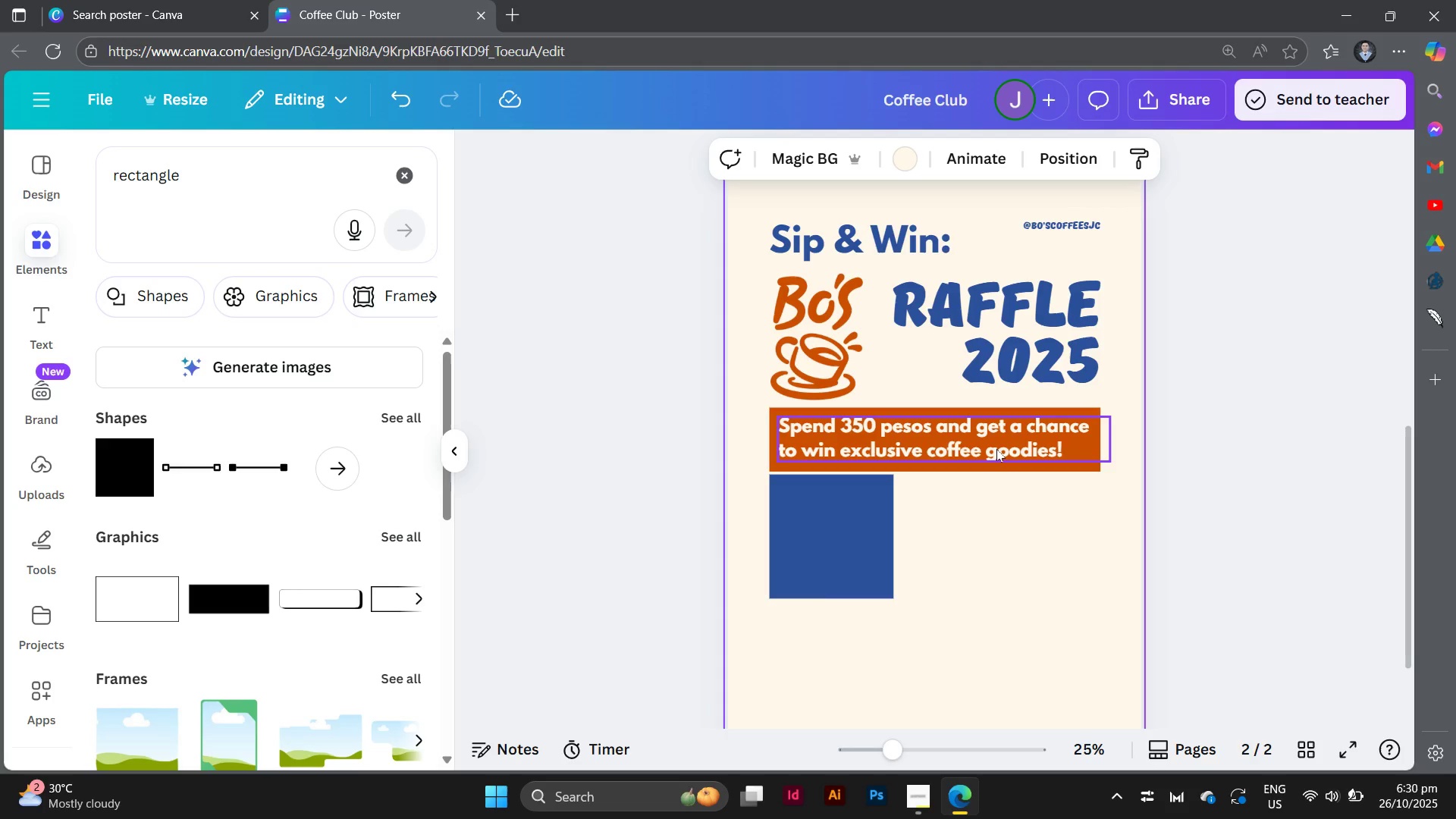 
left_click([996, 449])
 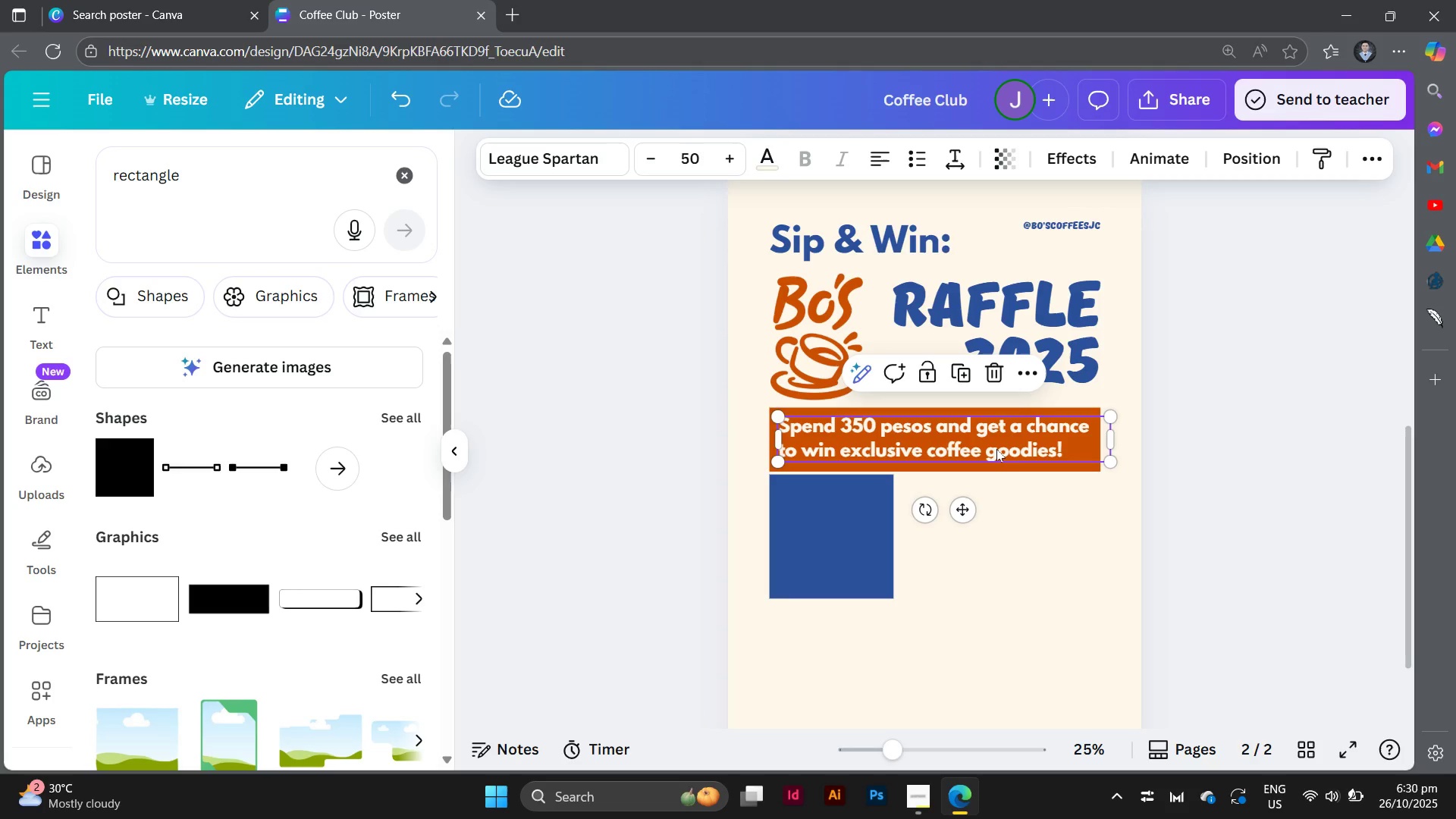 
hold_key(key=AltLeft, duration=4.46)
left_click_drag(start_coordinate=[996, 449], to_coordinate=[994, 513])
 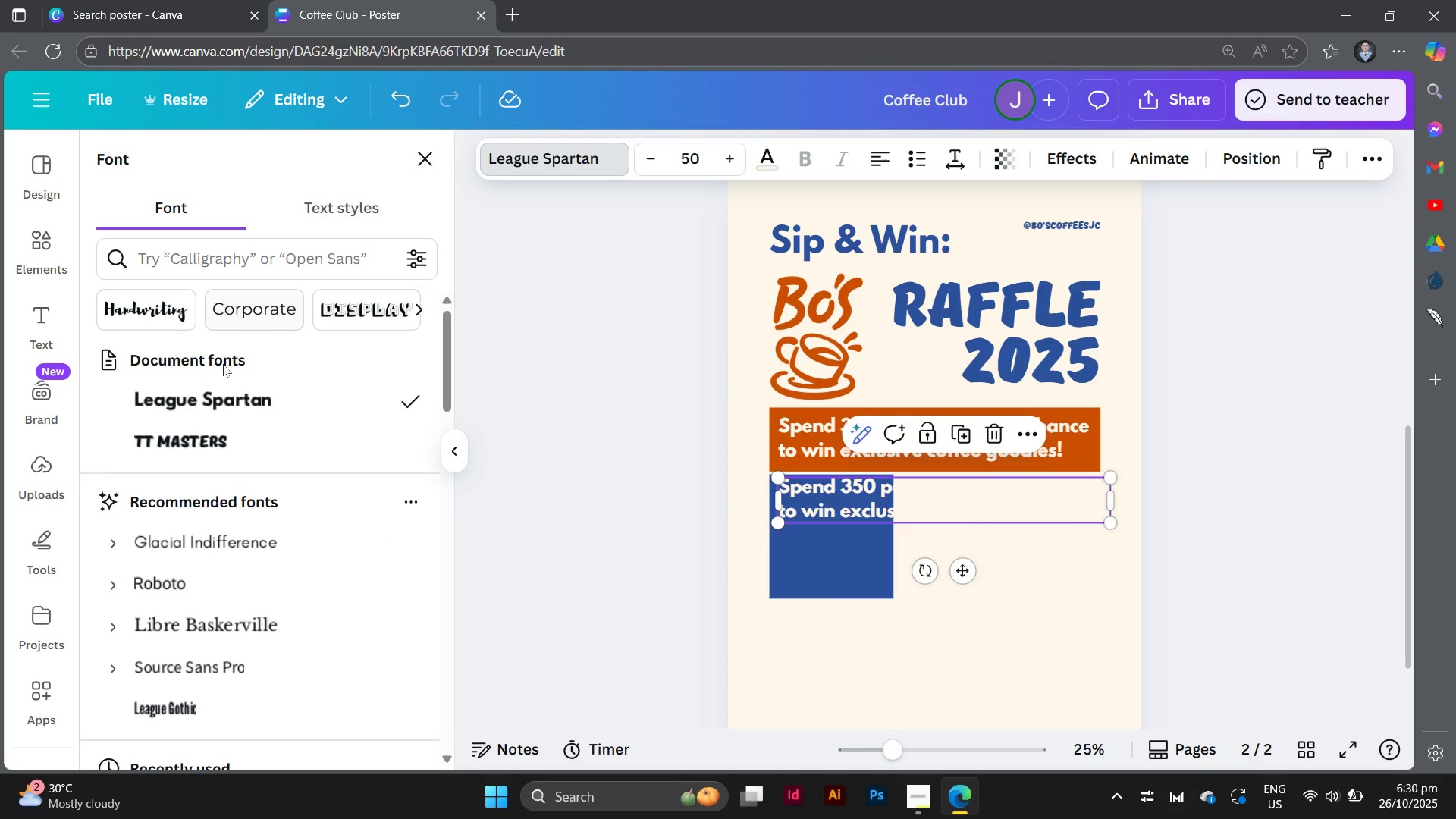 
left_click([249, 430])
 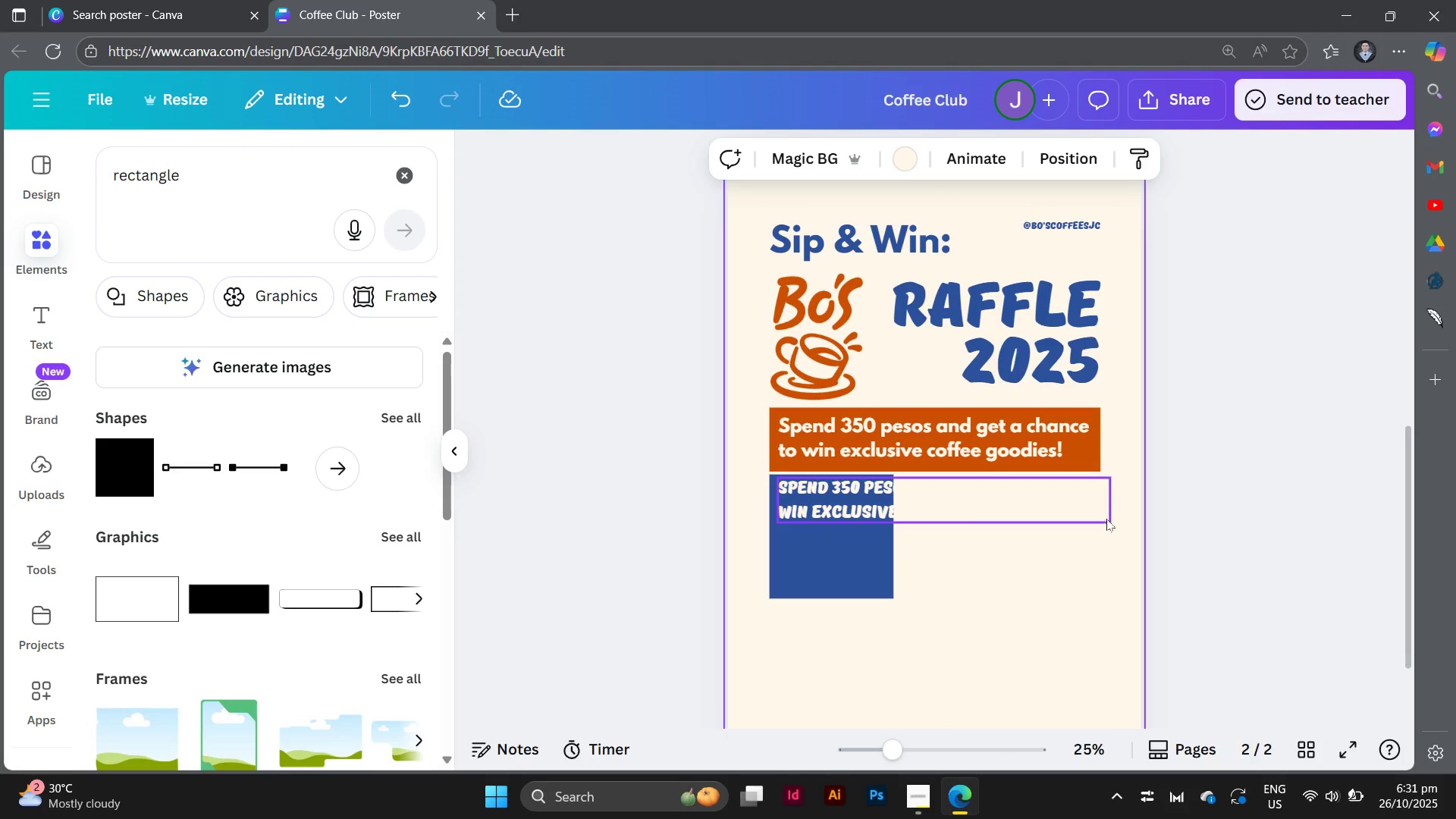 
double_click([1106, 516])
 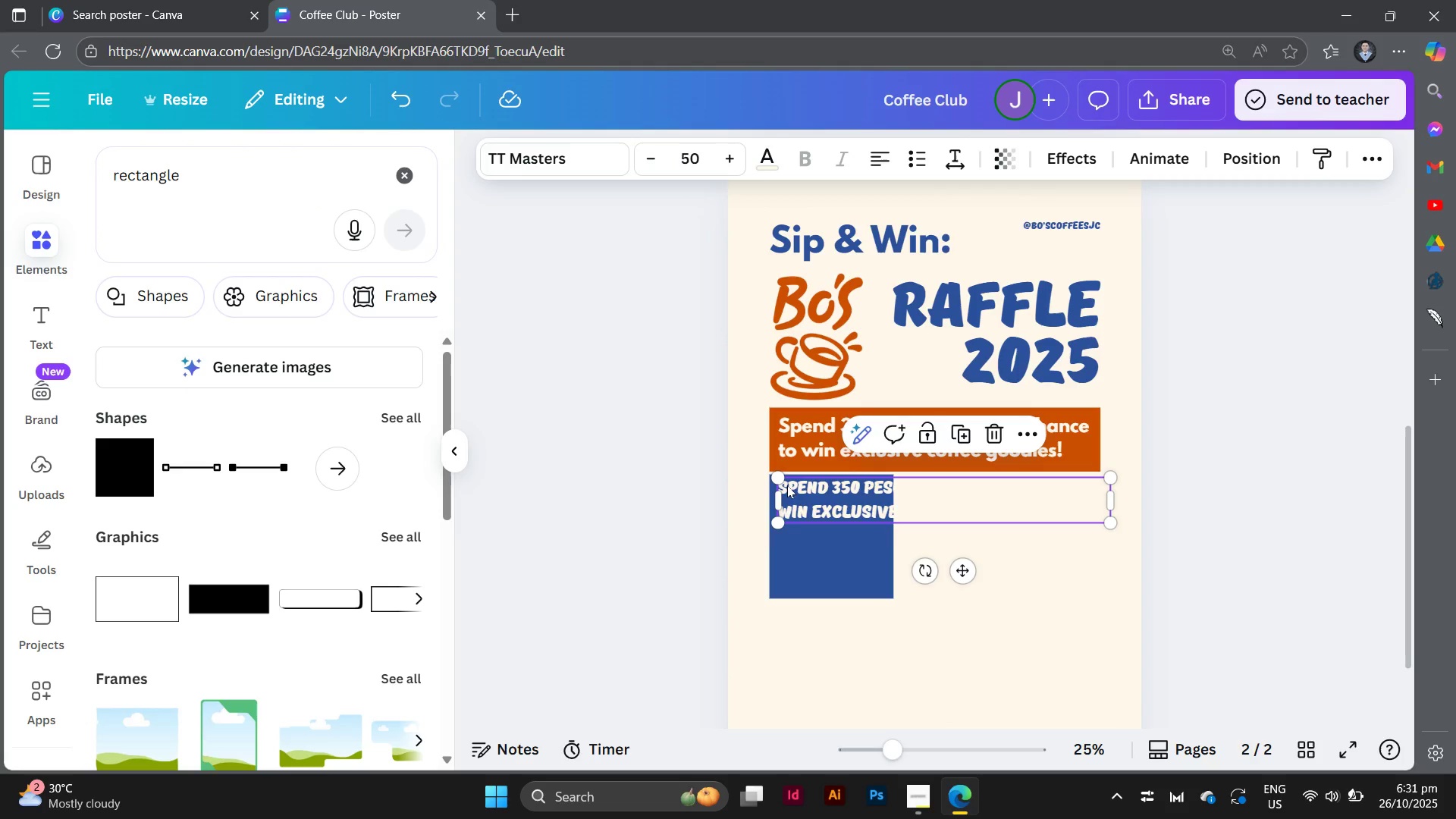 
left_click([784, 487])
 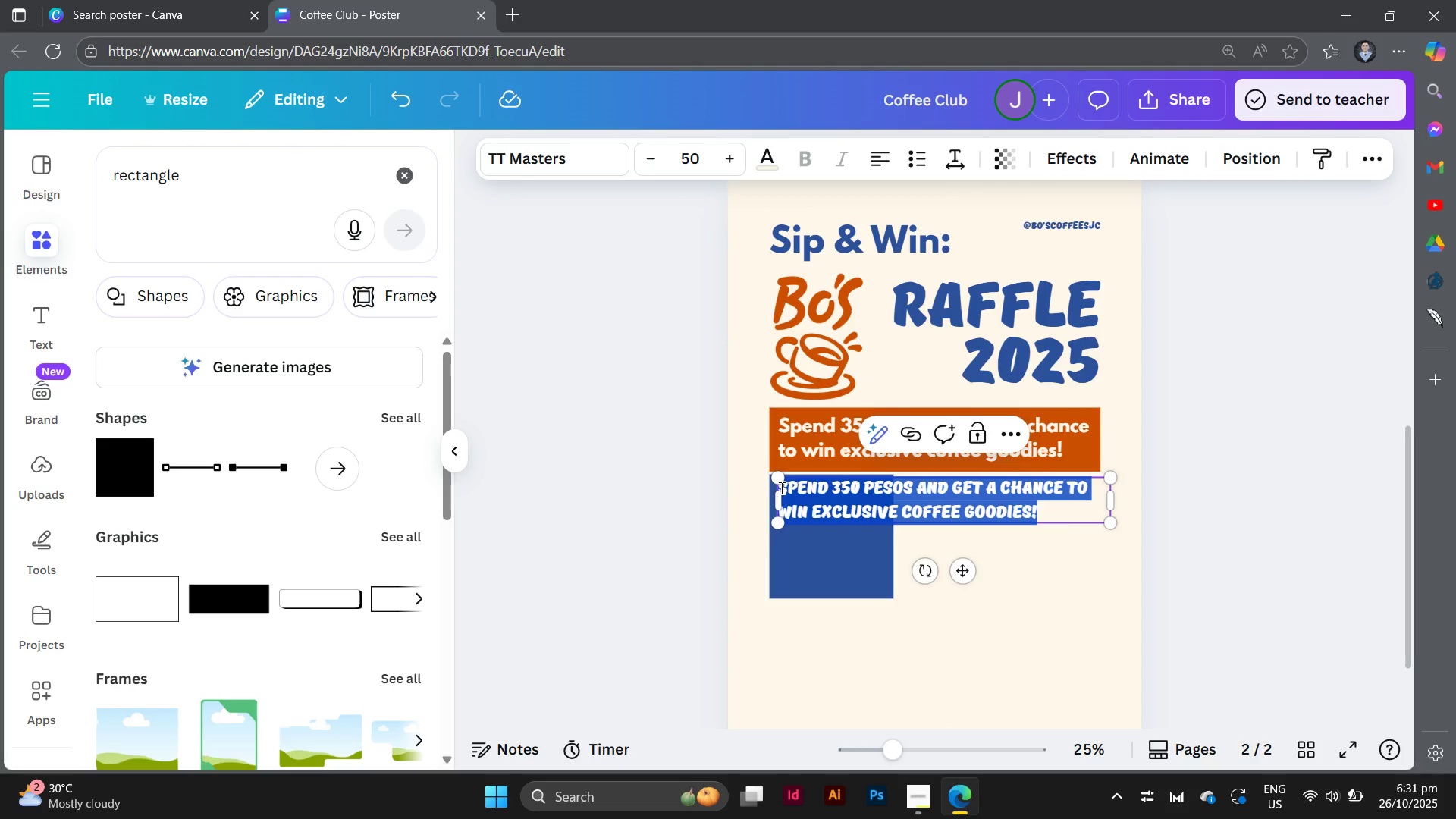 
left_click([780, 488])
 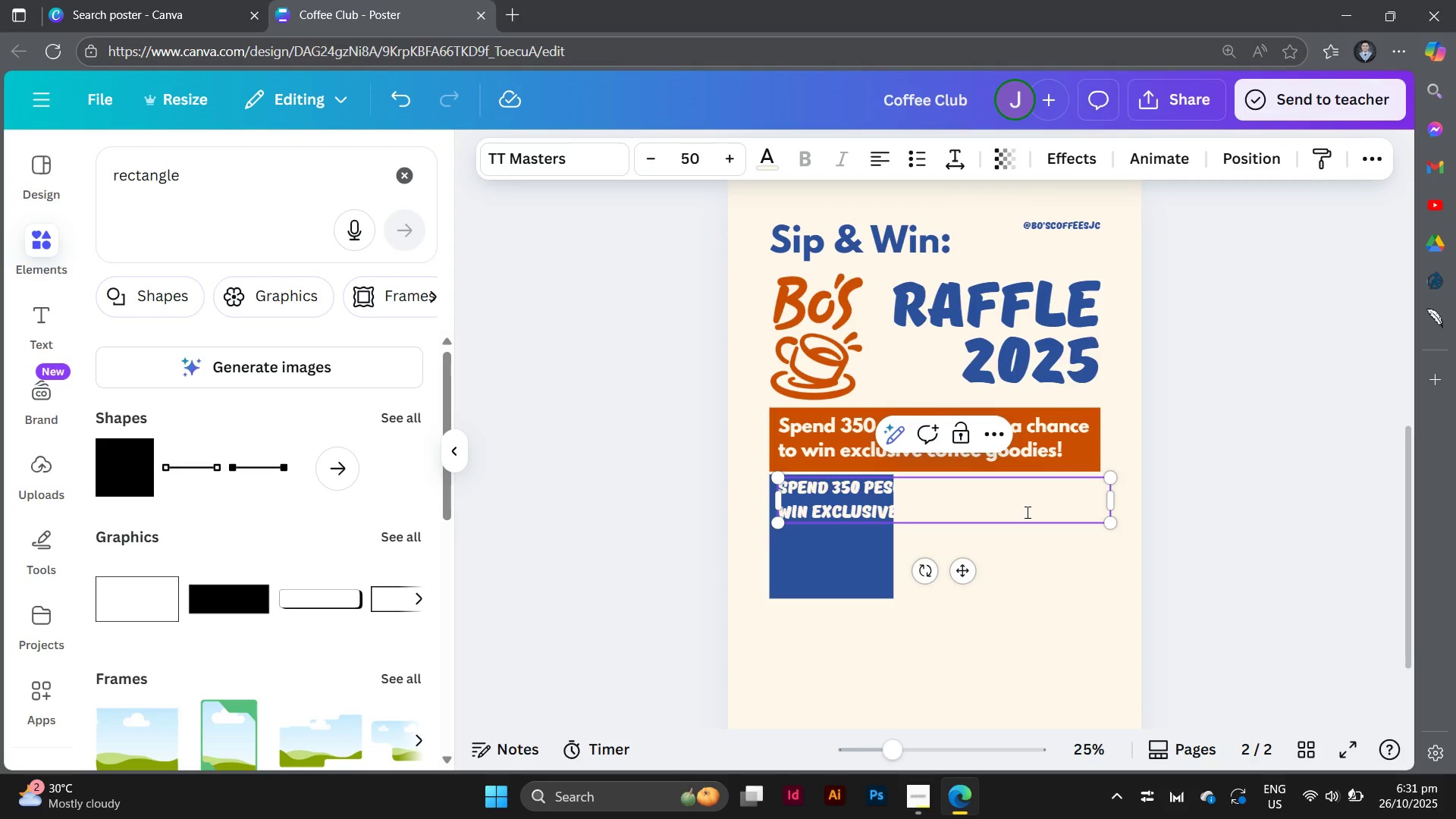 
left_click([1035, 512])
 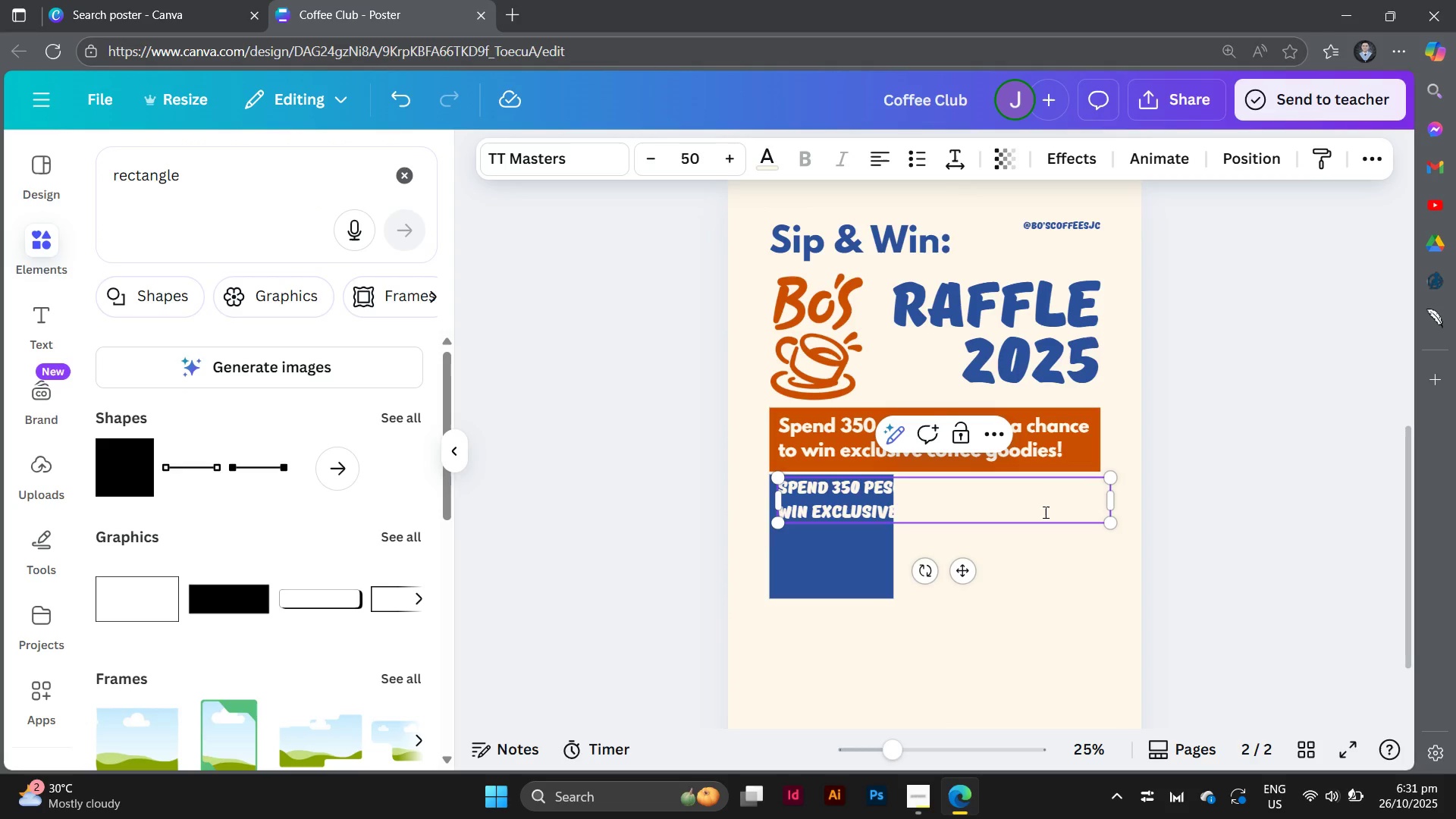 
left_click_drag(start_coordinate=[1044, 512], to_coordinate=[777, 481])
 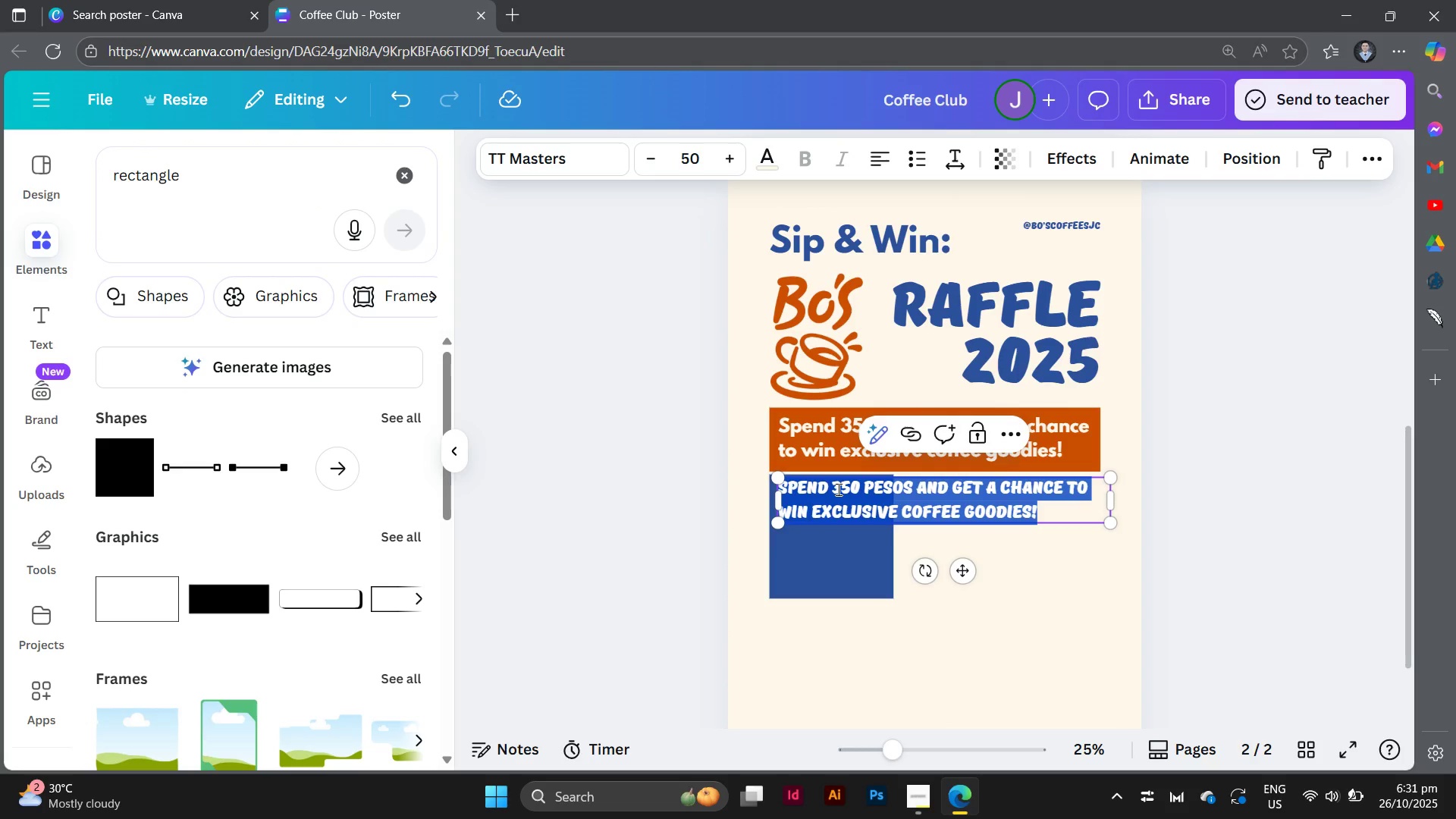 
type(October )
 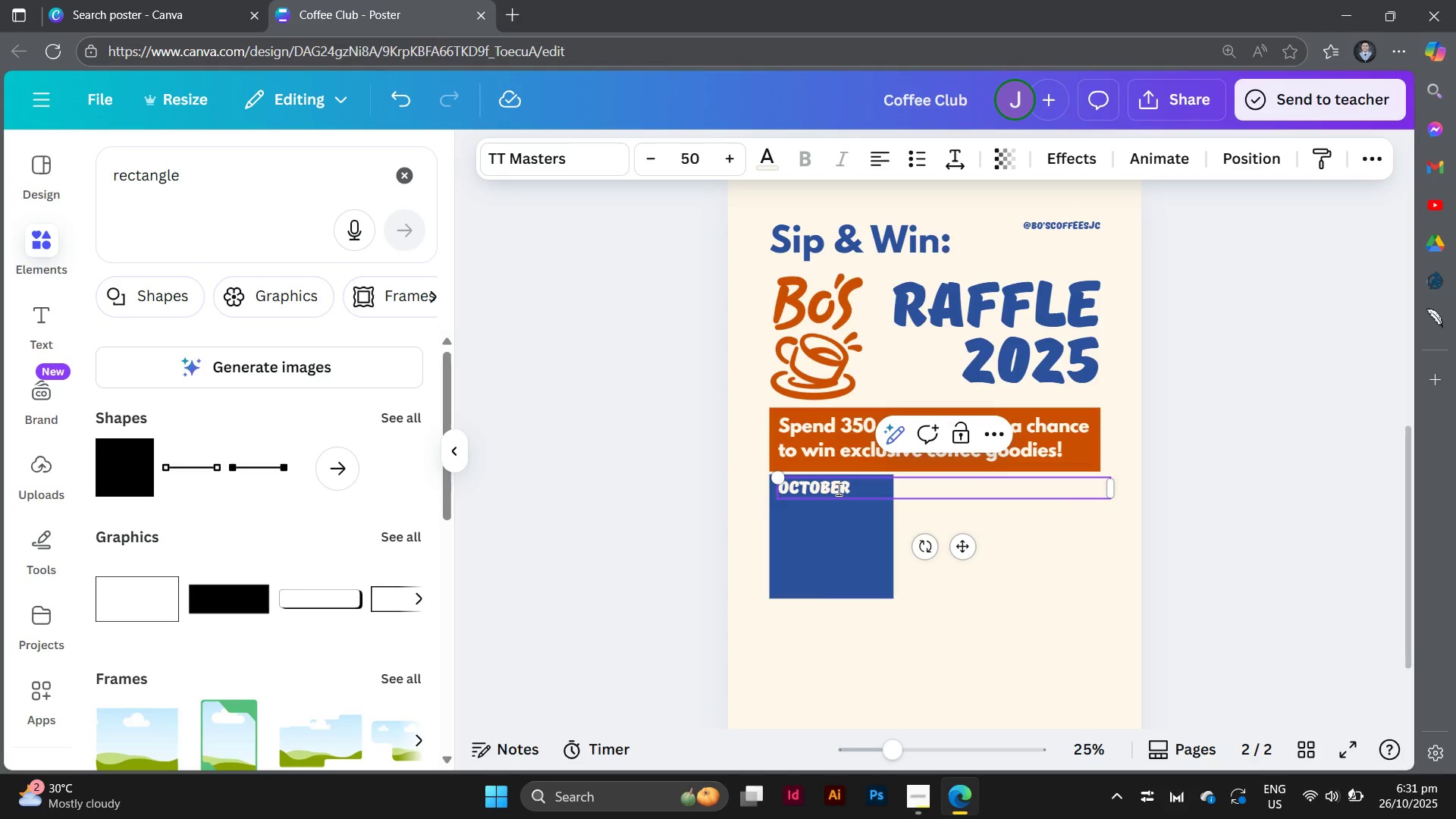 
wait(5.25)
 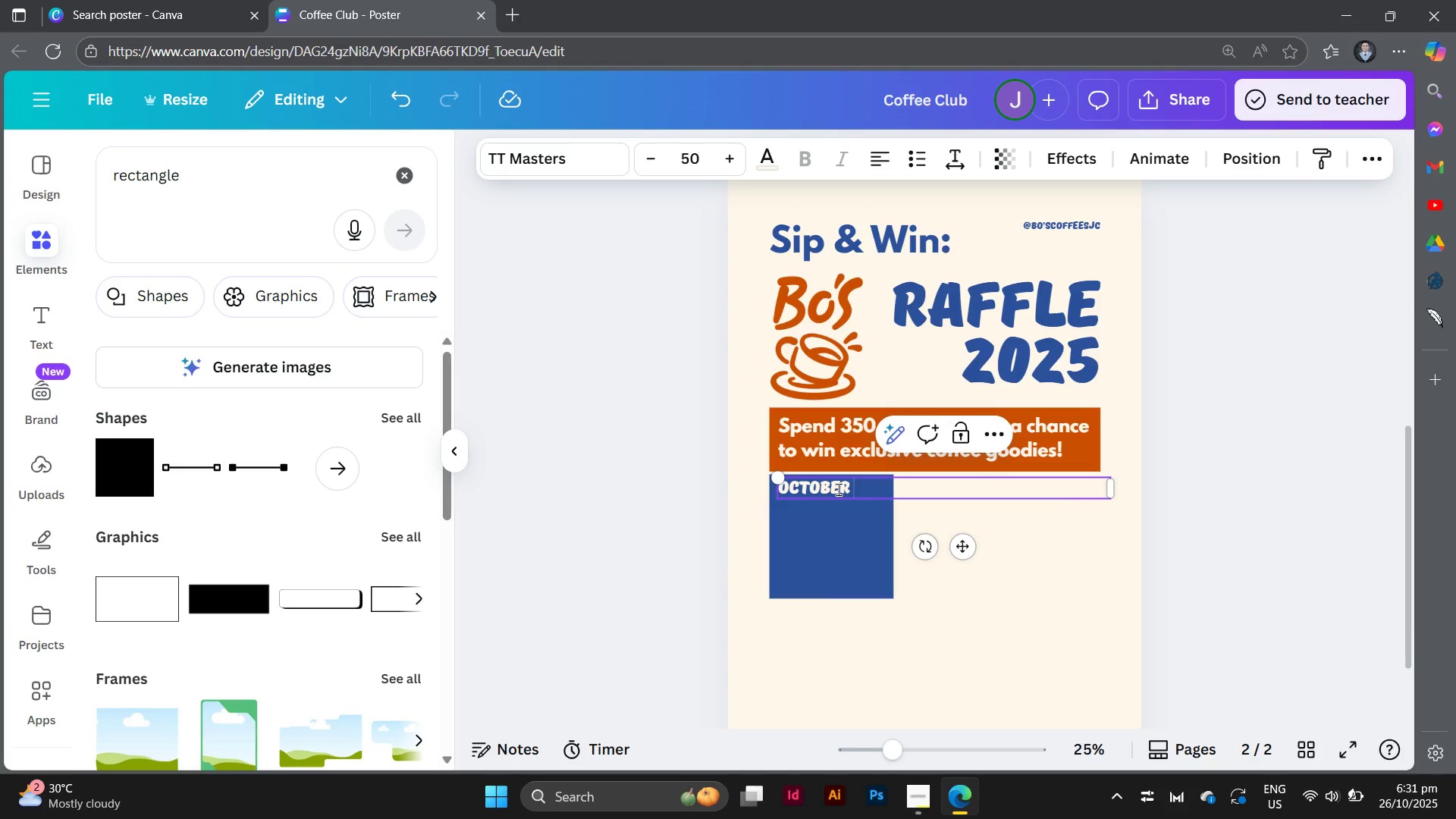 
type(28 - November )
 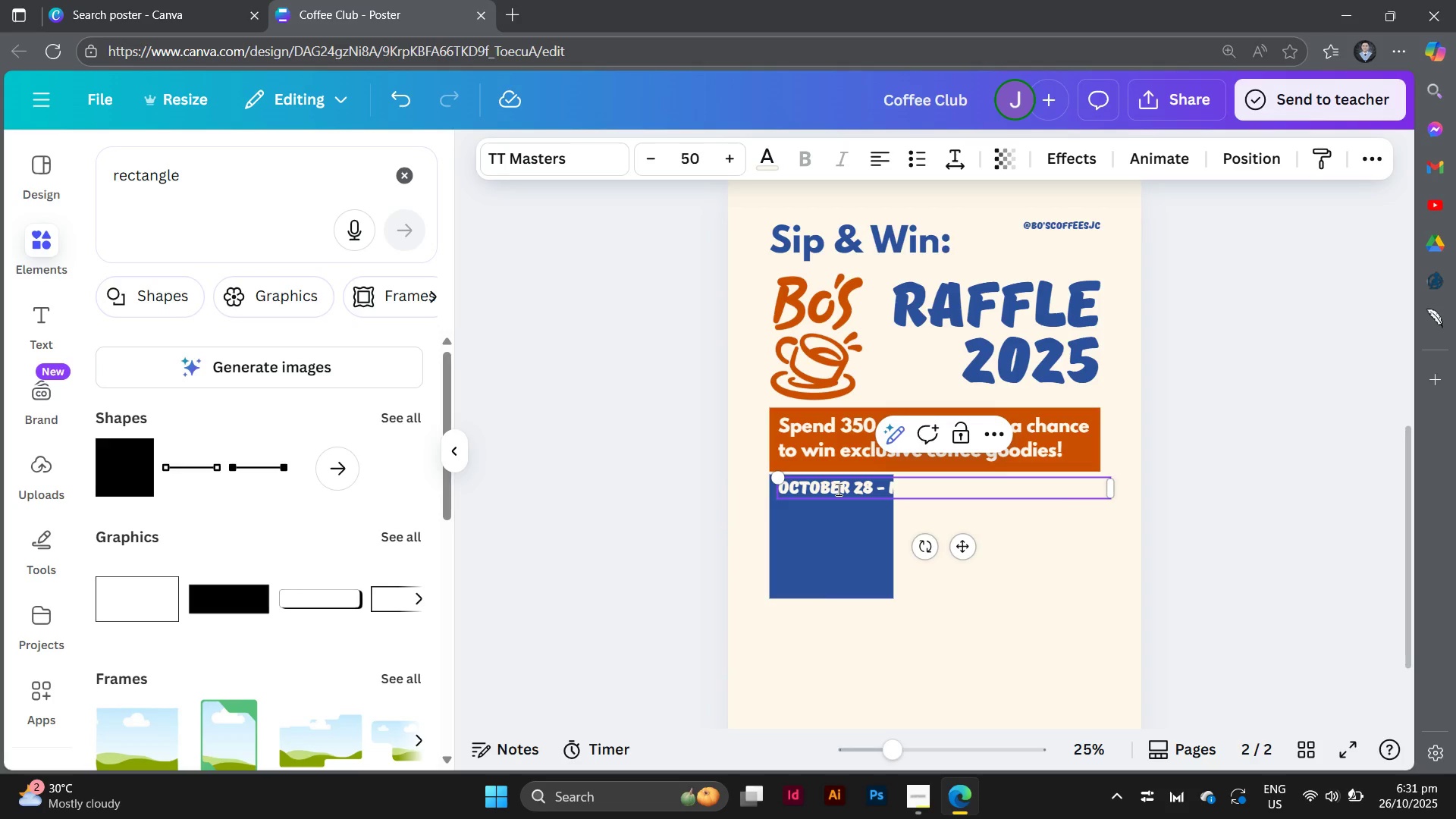 
type(30, 2025)
 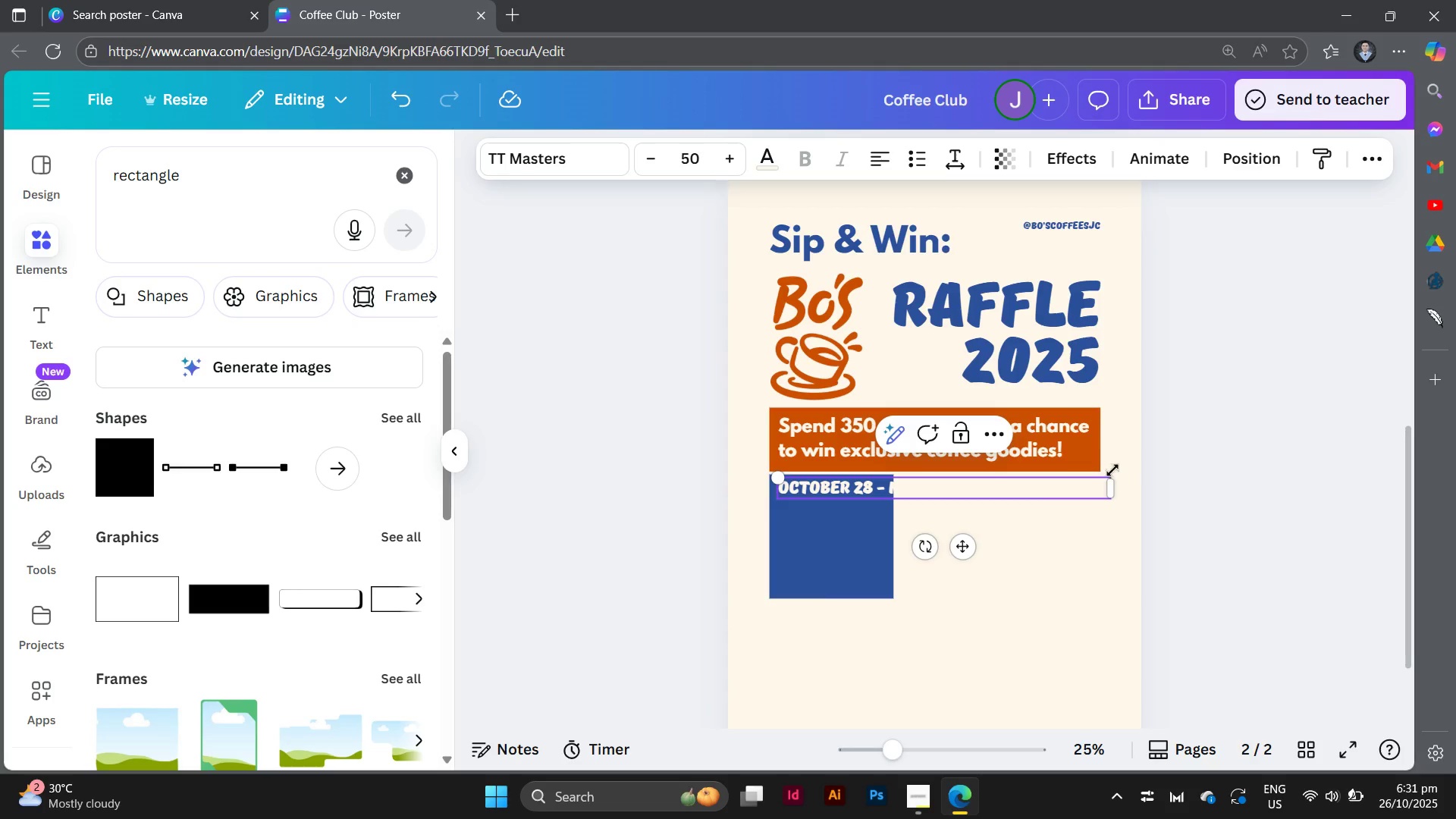 
left_click_drag(start_coordinate=[1114, 488], to_coordinate=[890, 491])
 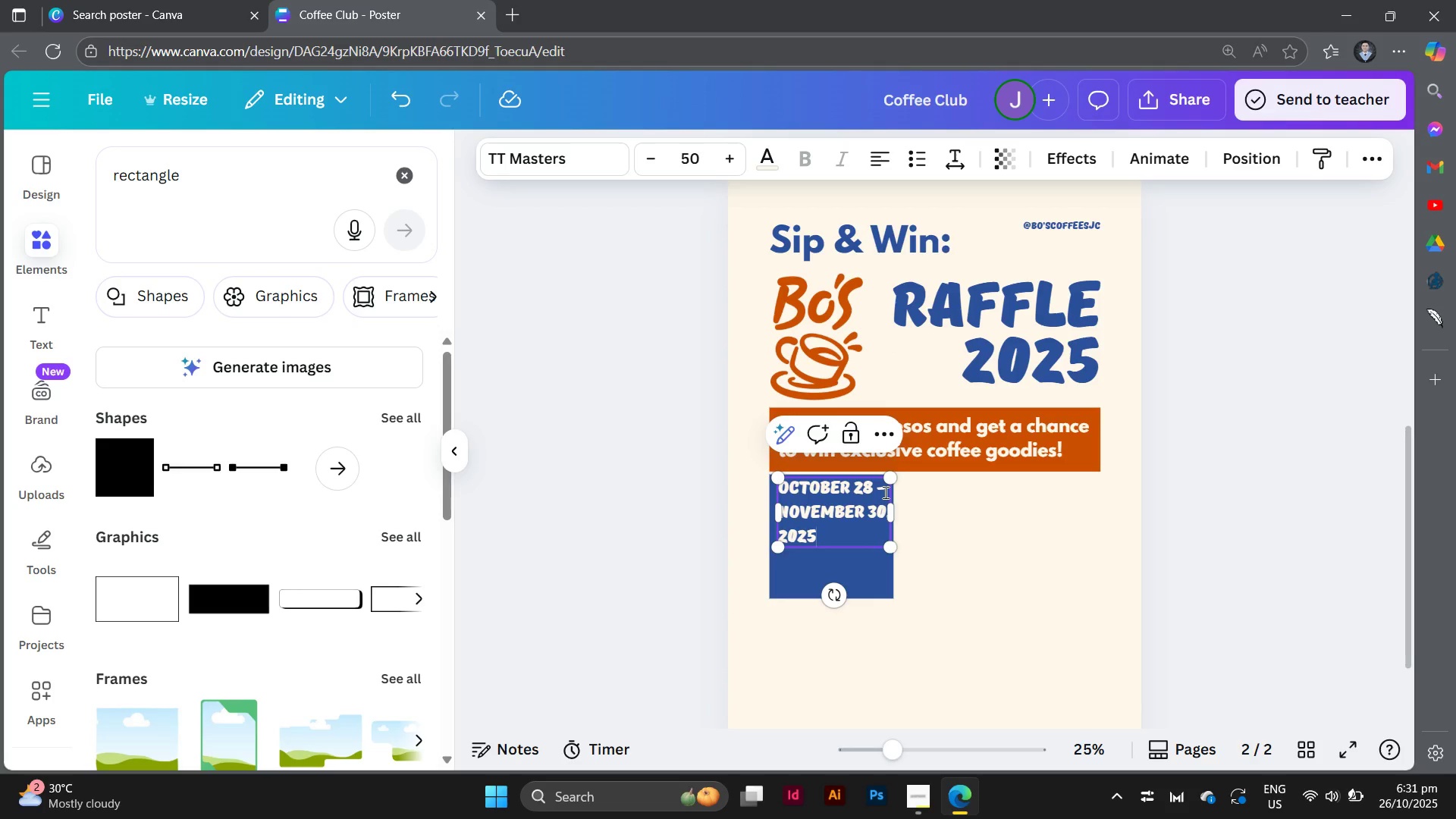 
left_click([884, 492])
 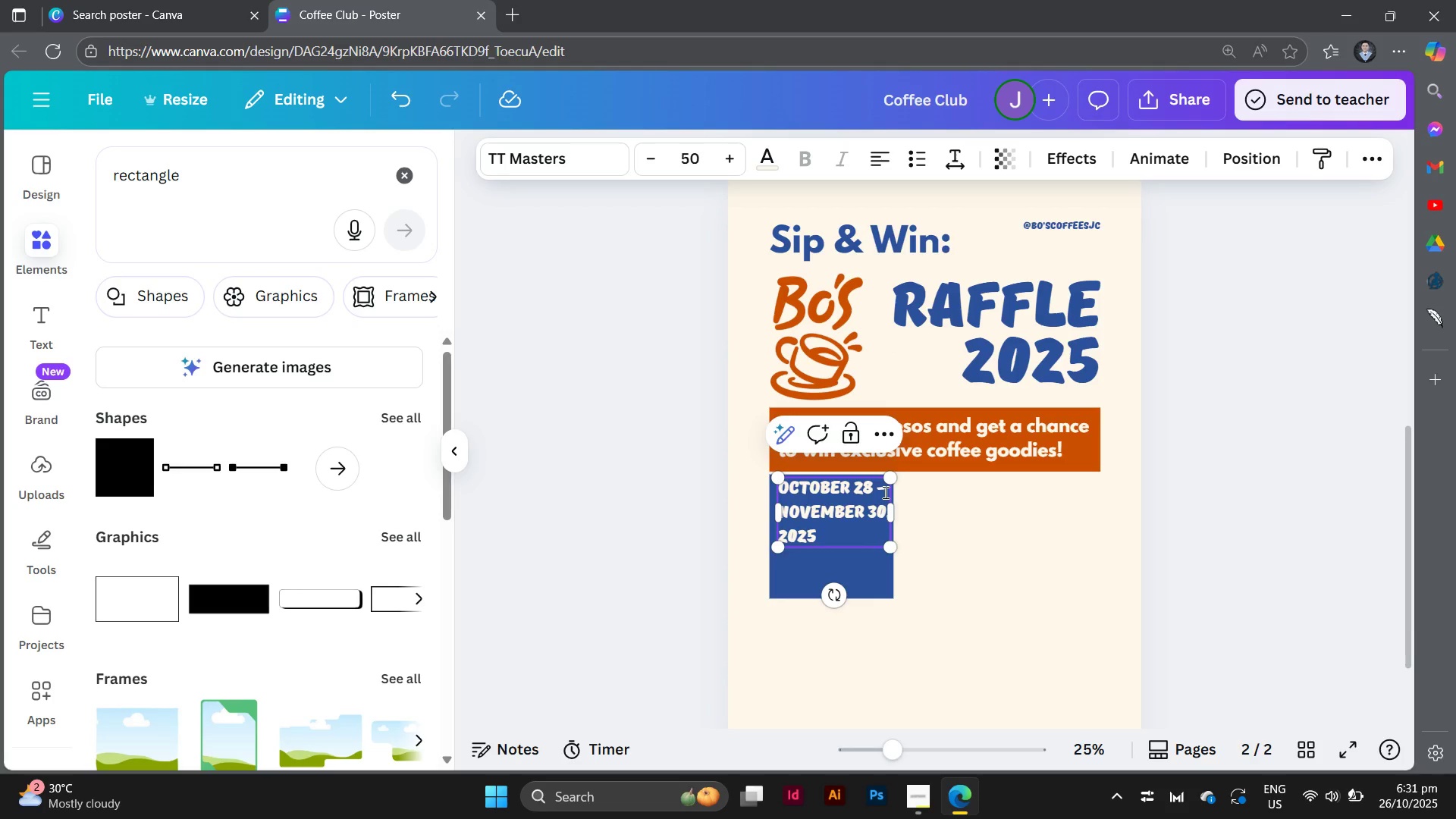 
key(Backspace)
 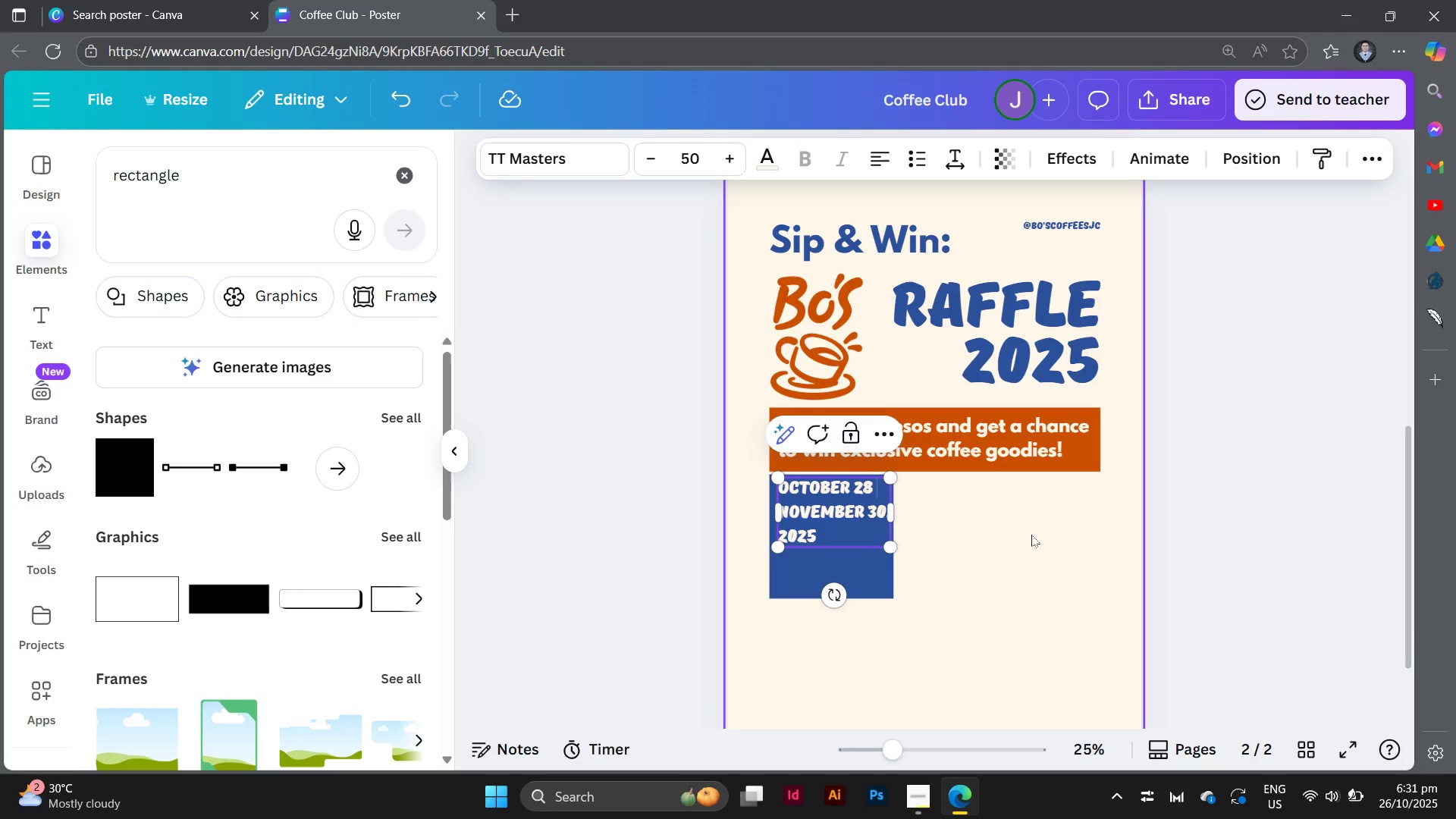 
left_click([1027, 541])
 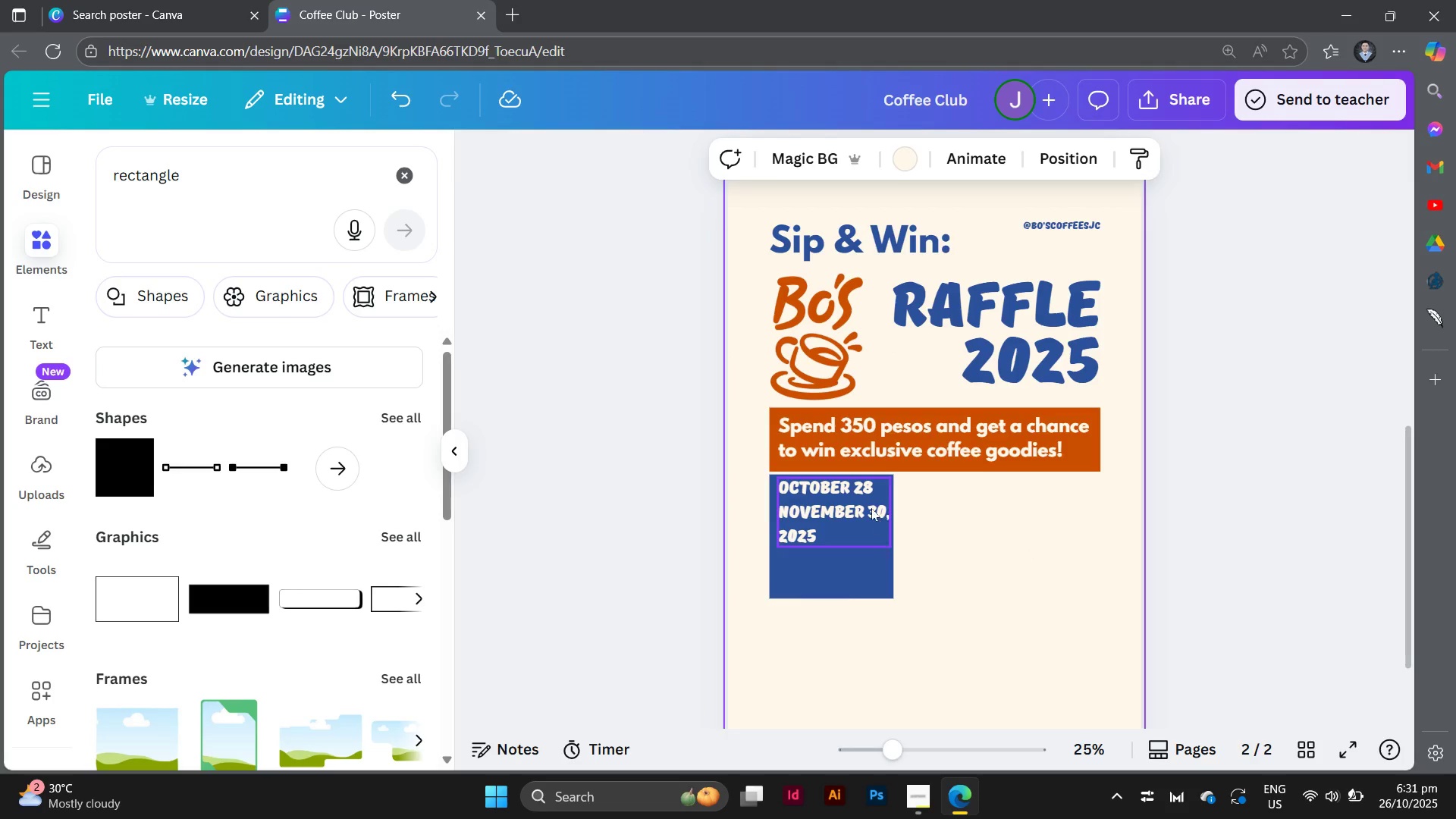 
left_click([871, 508])
 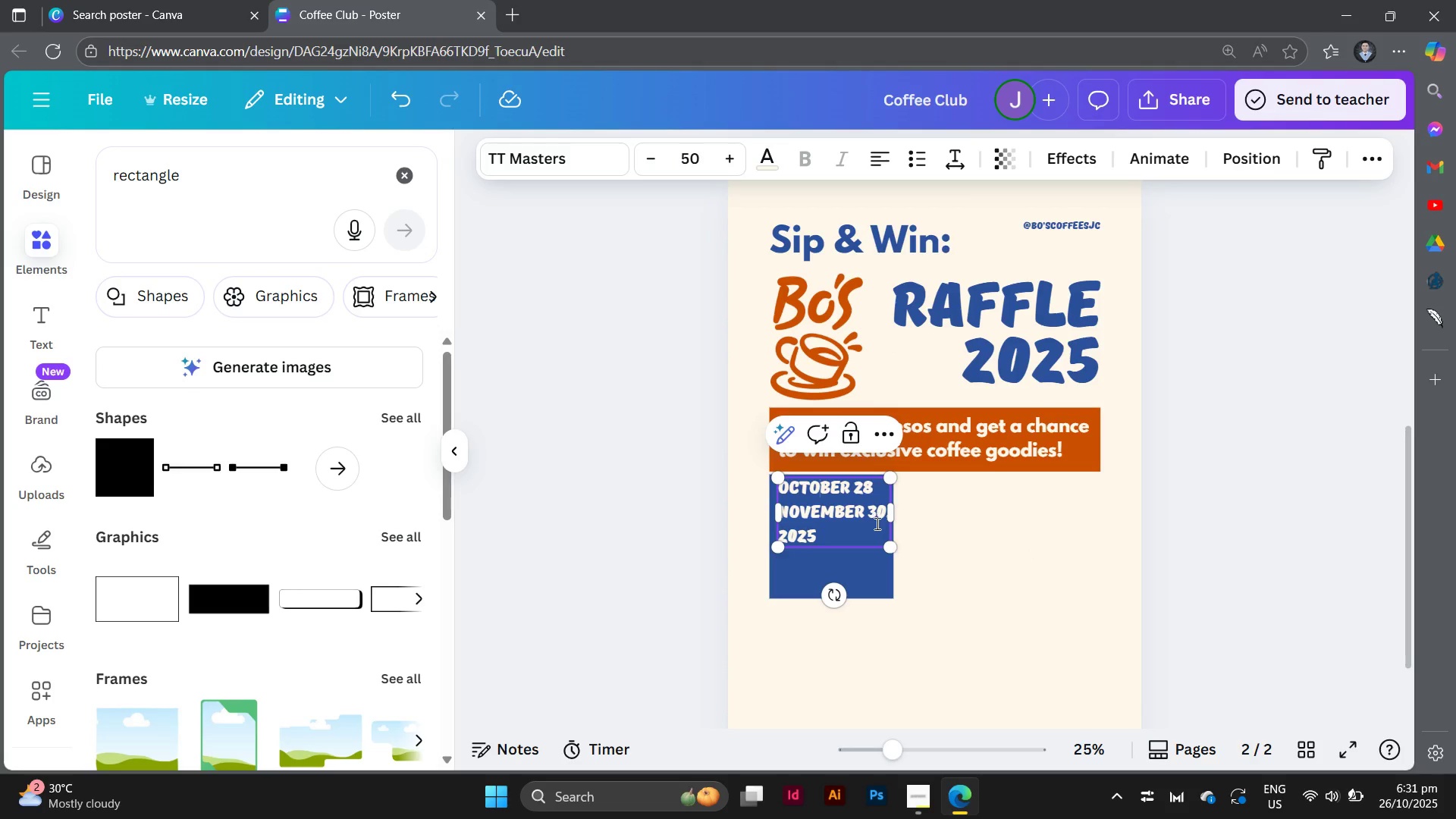 
left_click([888, 522])
 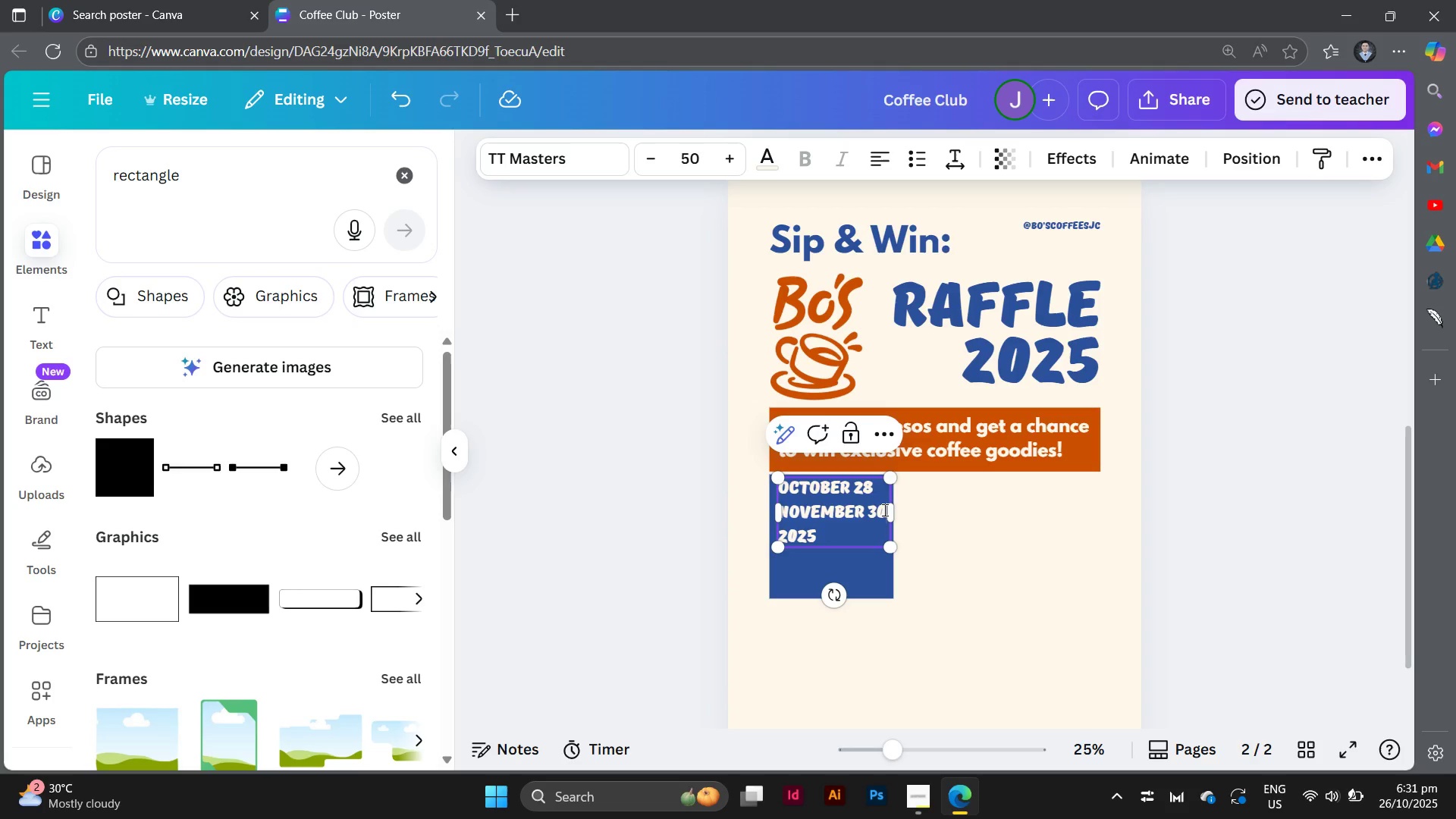 
left_click([887, 510])
 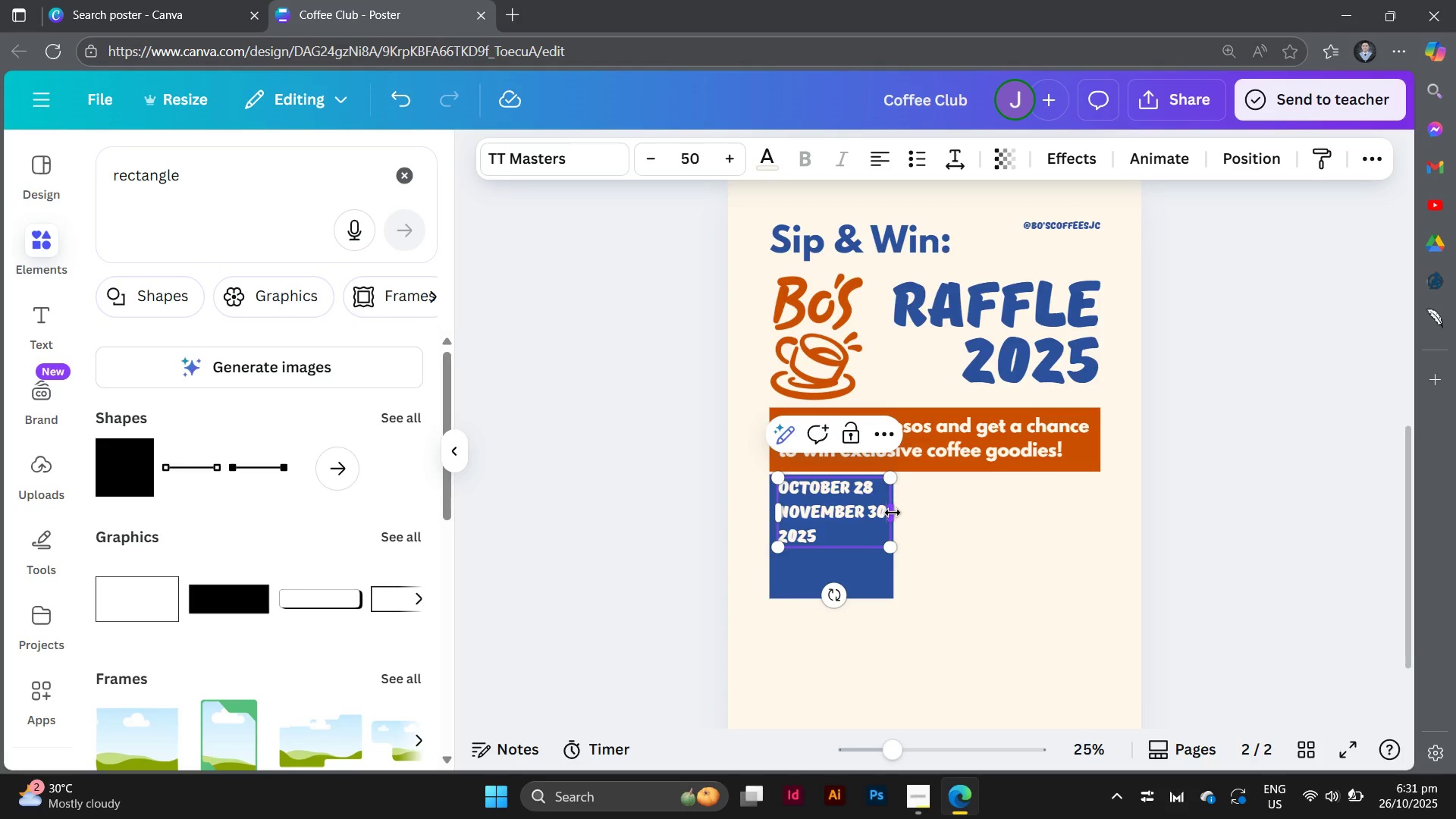 
key(Backspace)
 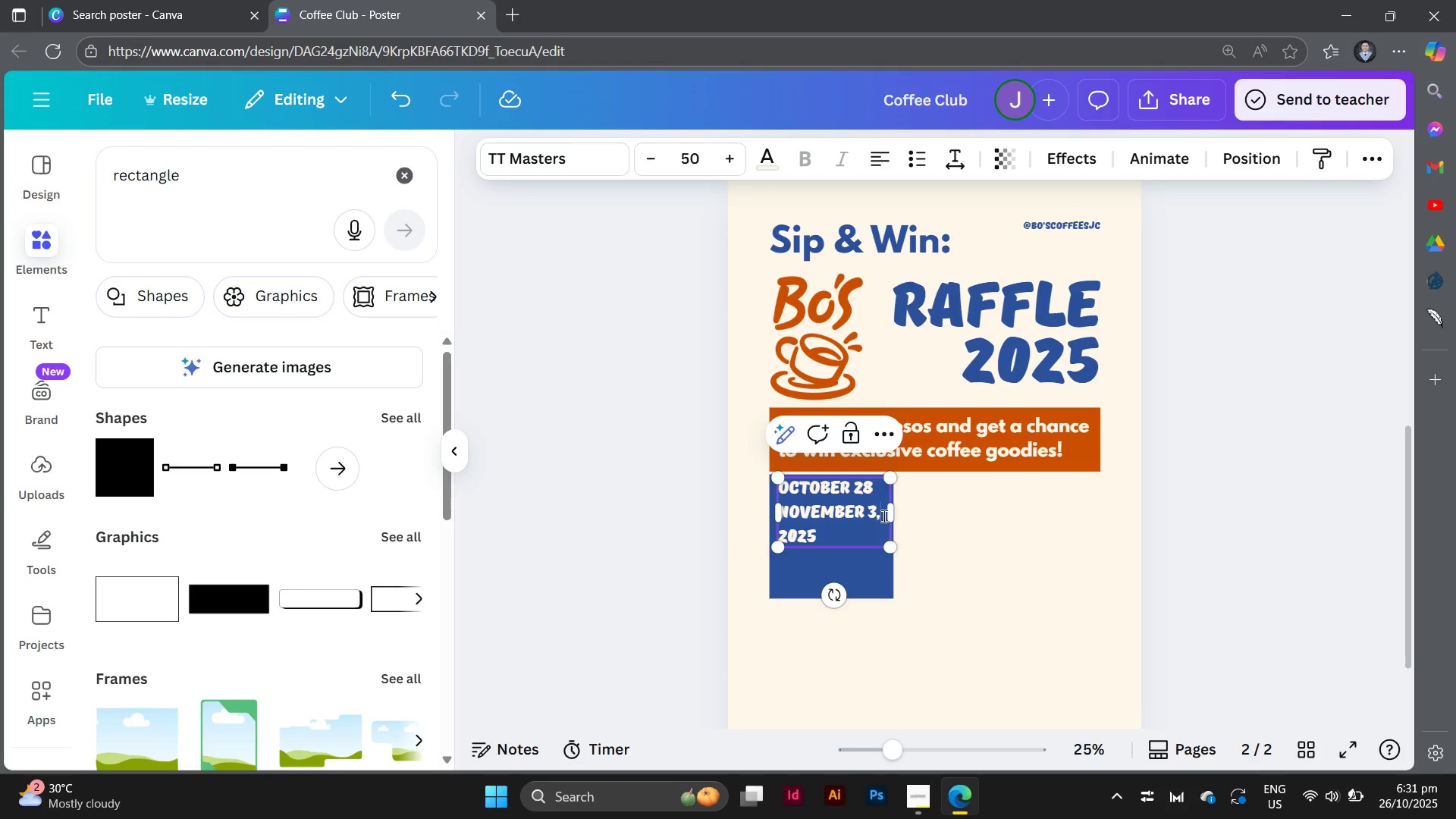 
key(Backspace)
 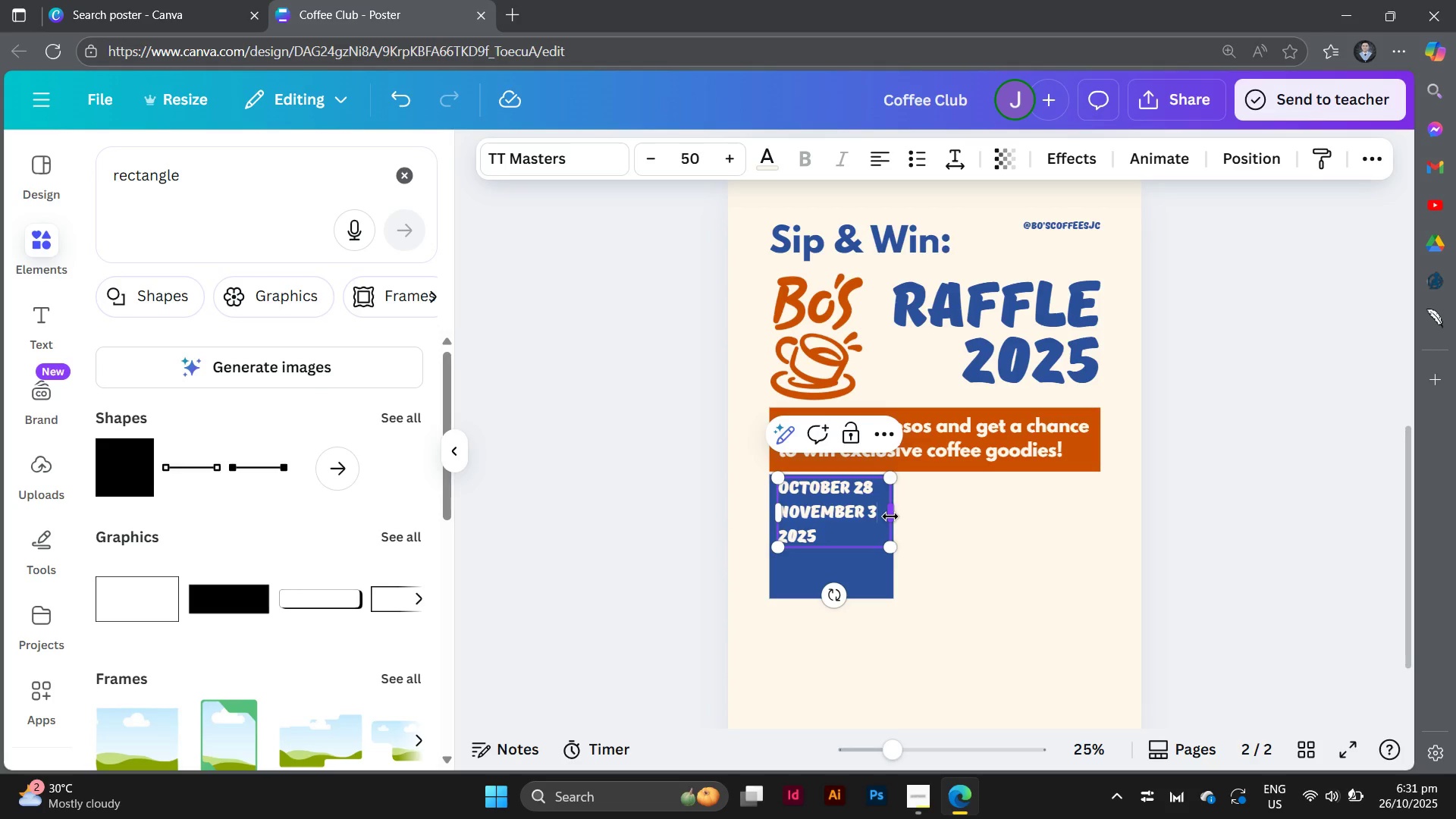 
key(0)
 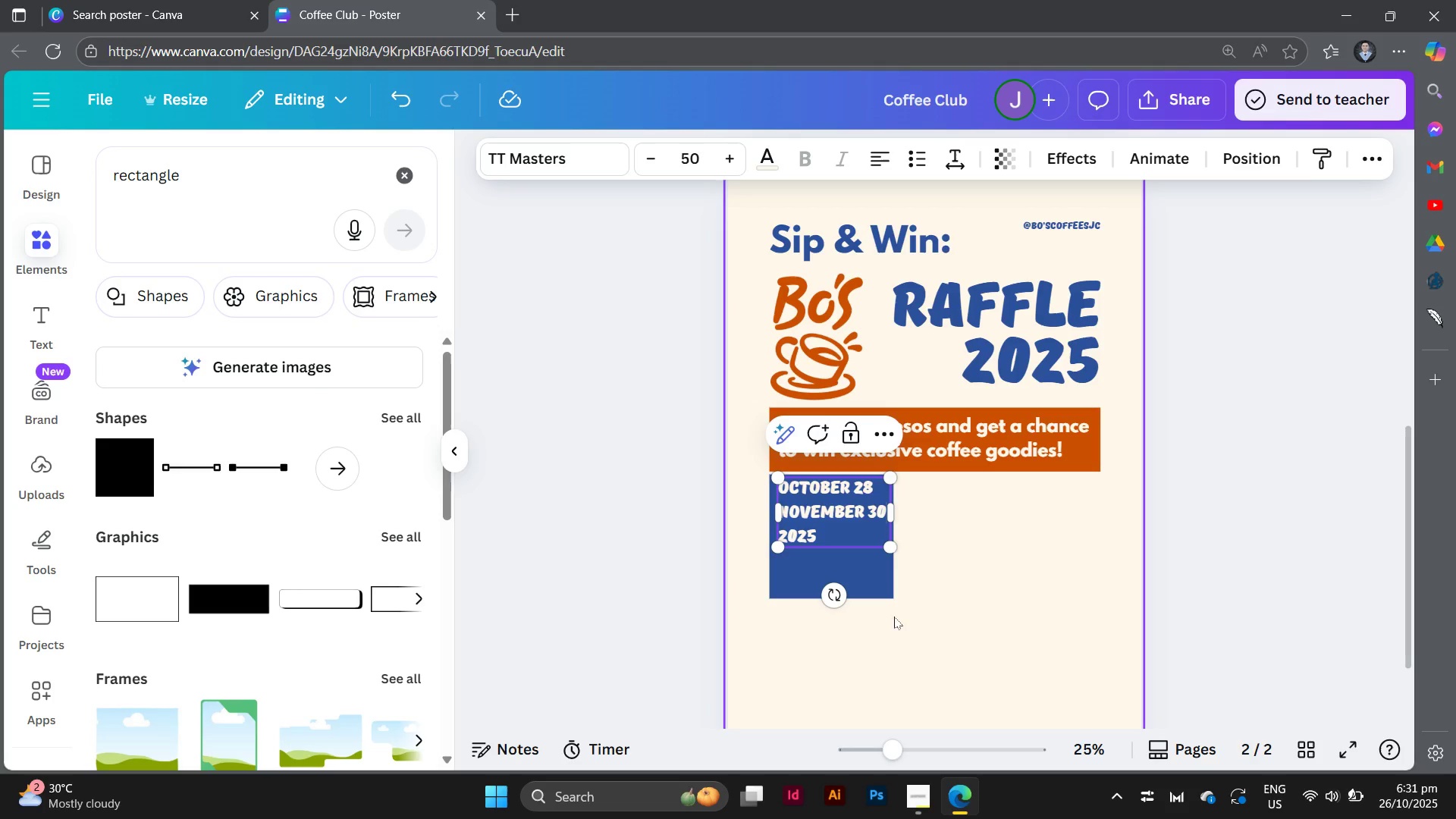 
left_click([976, 623])
 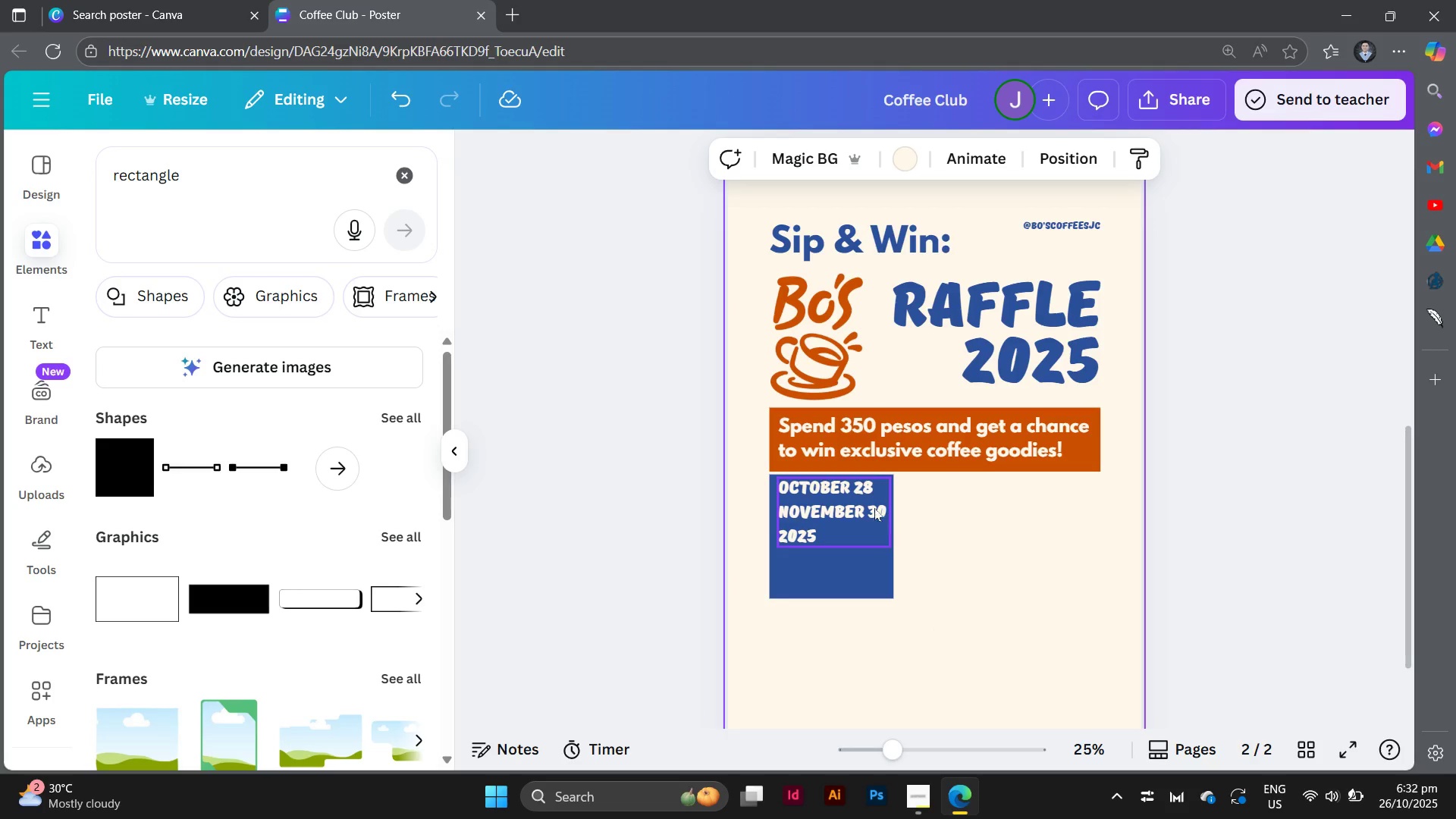 
left_click_drag(start_coordinate=[853, 494], to_coordinate=[851, 501])
 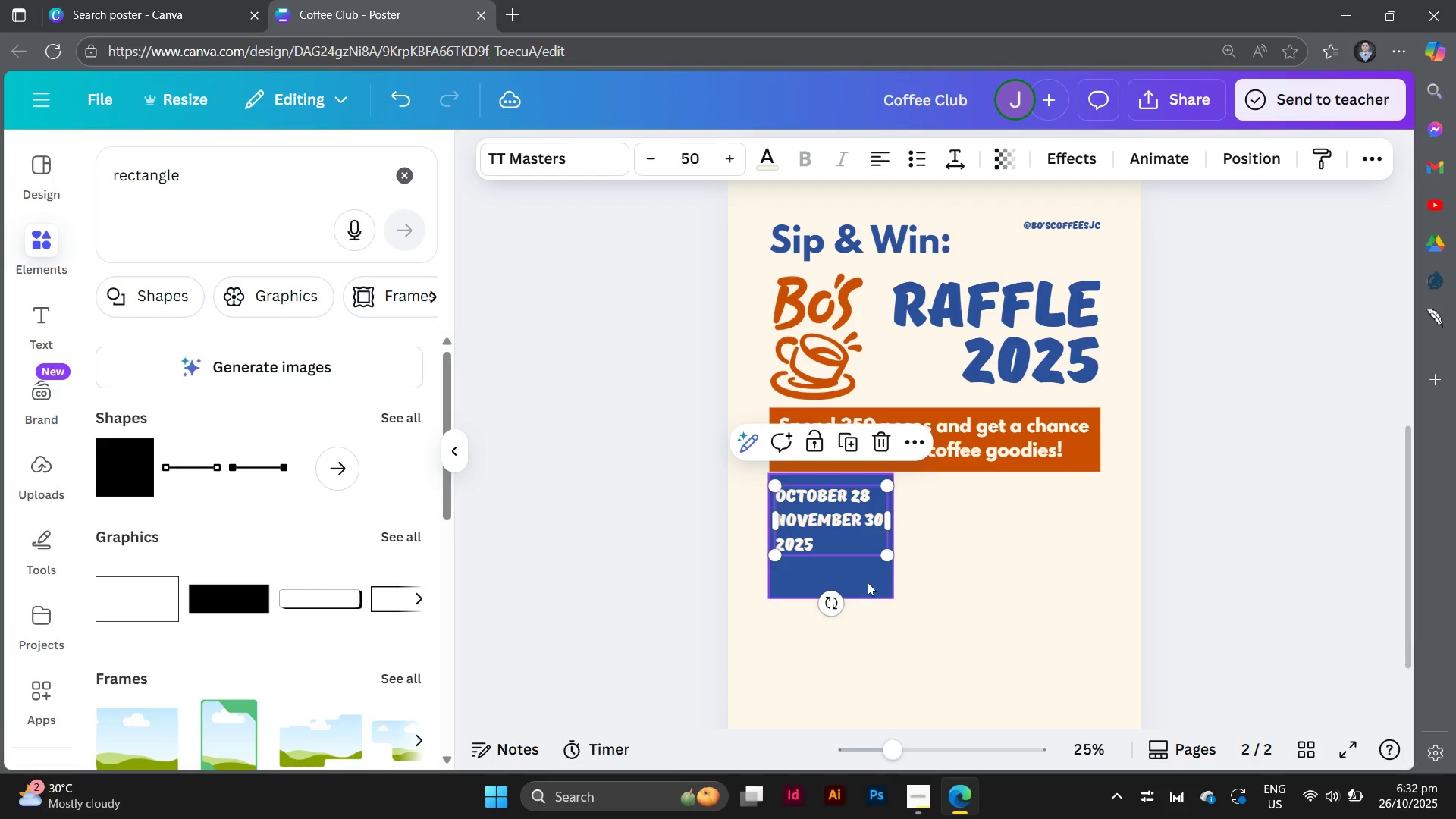 
left_click([872, 583])
 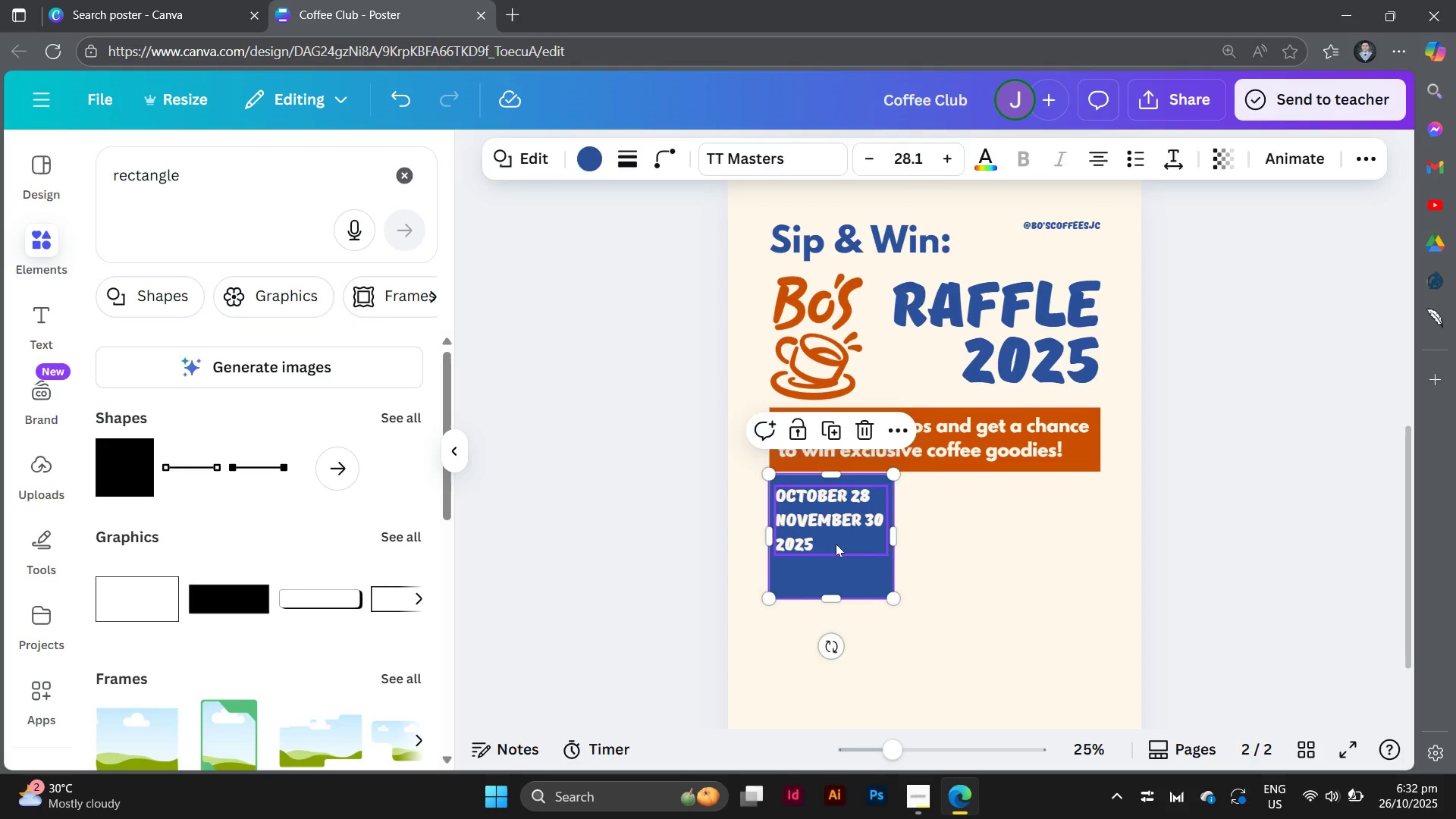 
double_click([836, 544])
 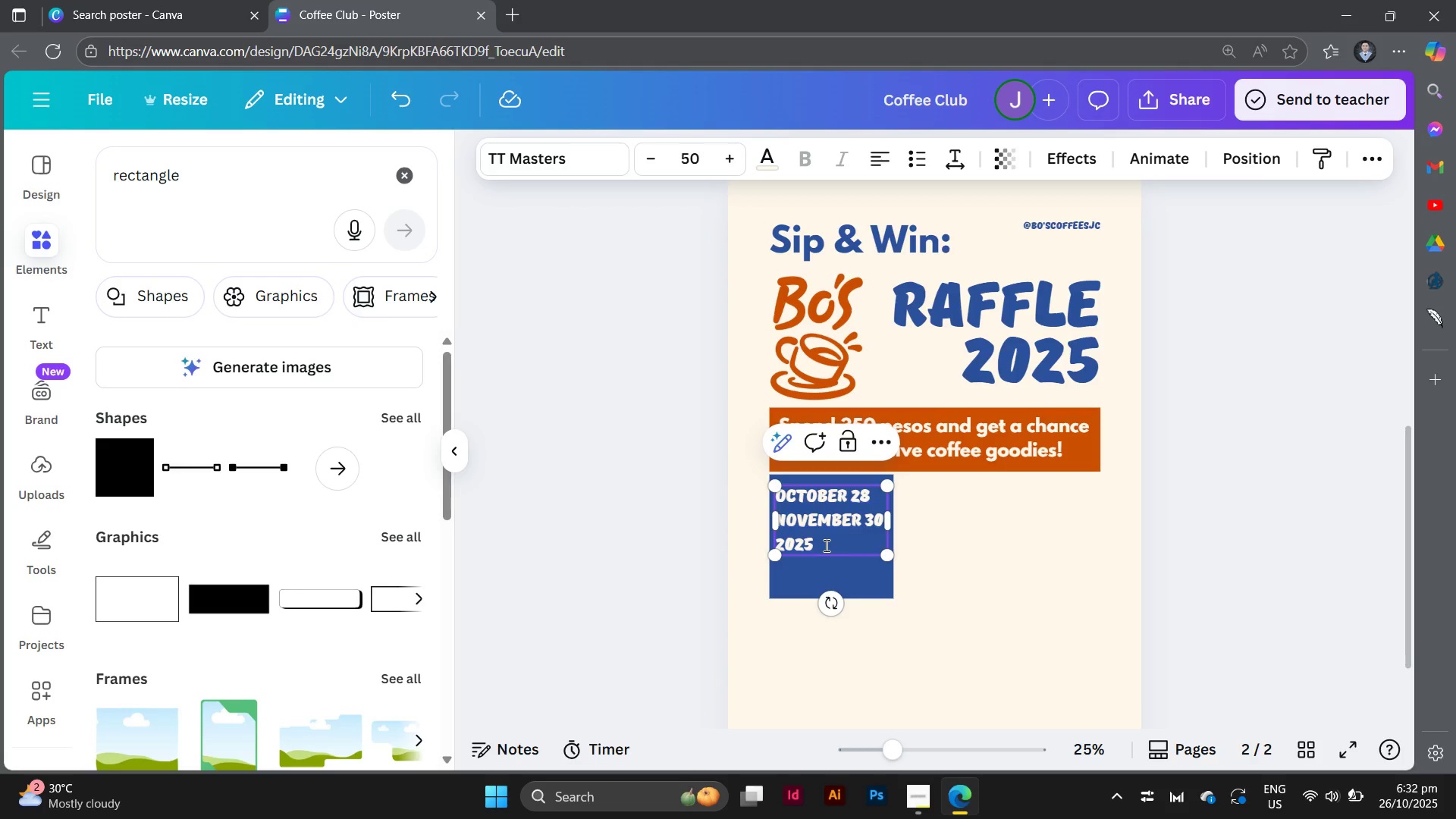 
left_click([826, 545])
 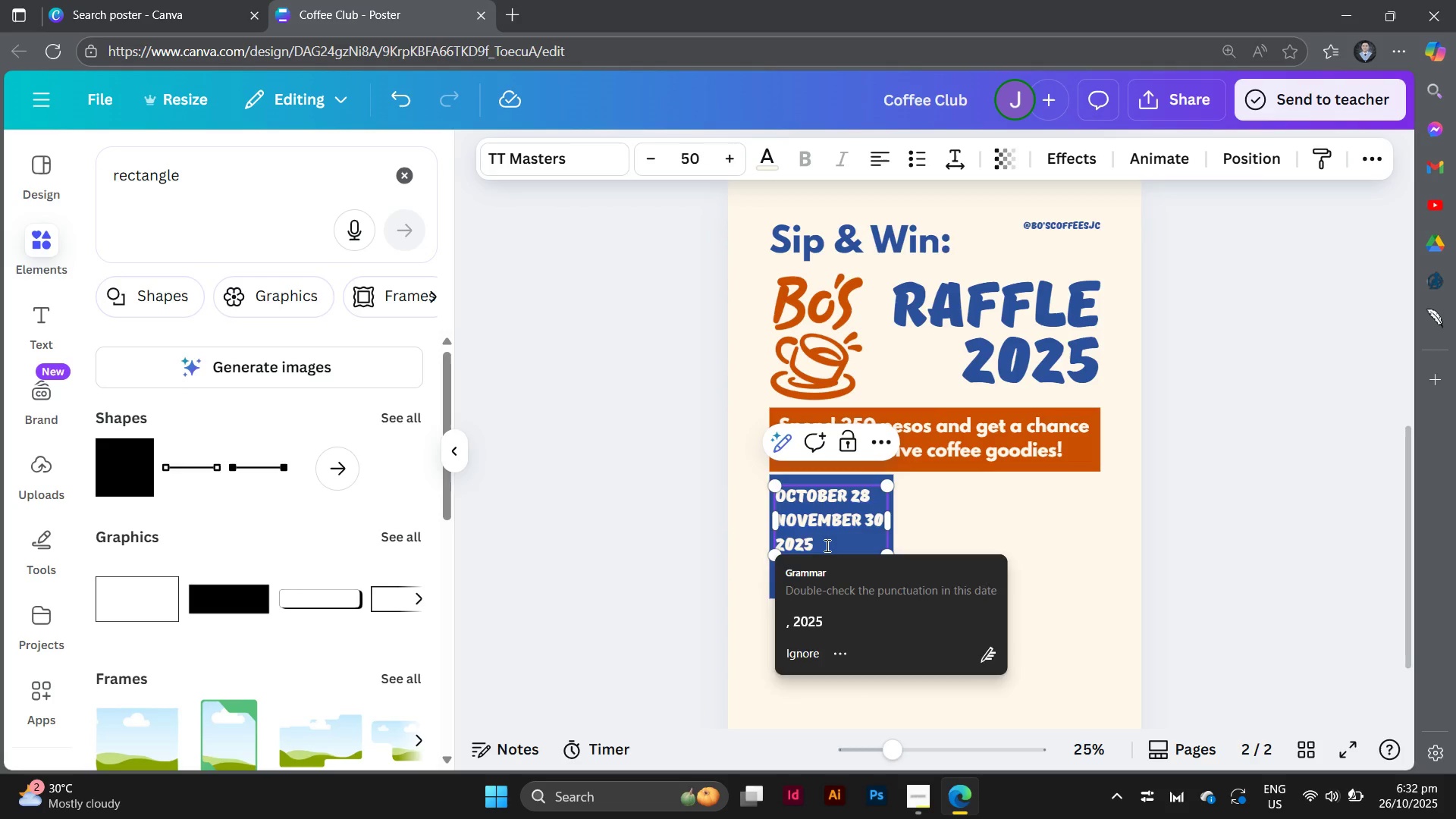 
key(Backspace)
 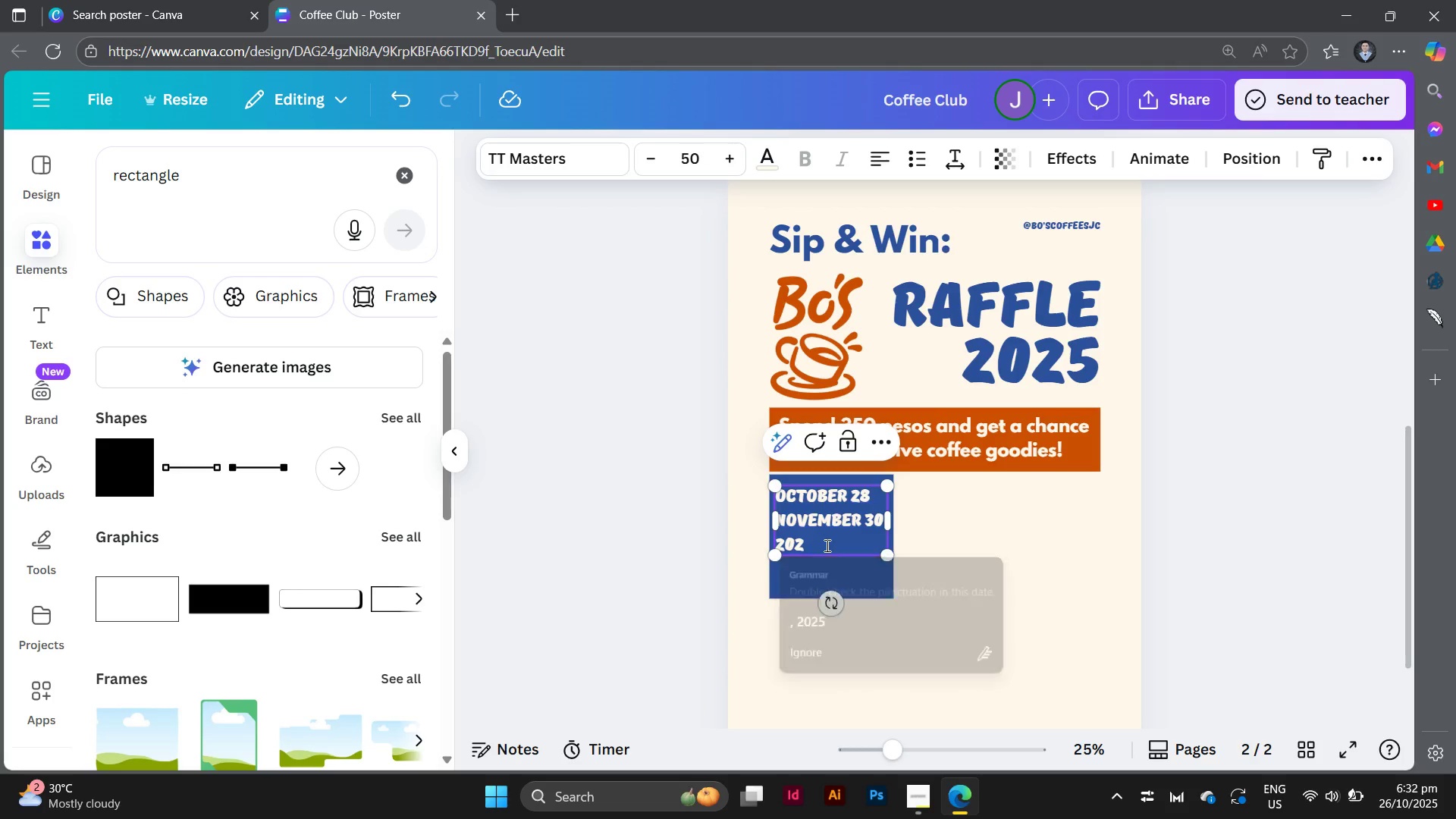 
key(Backspace)
 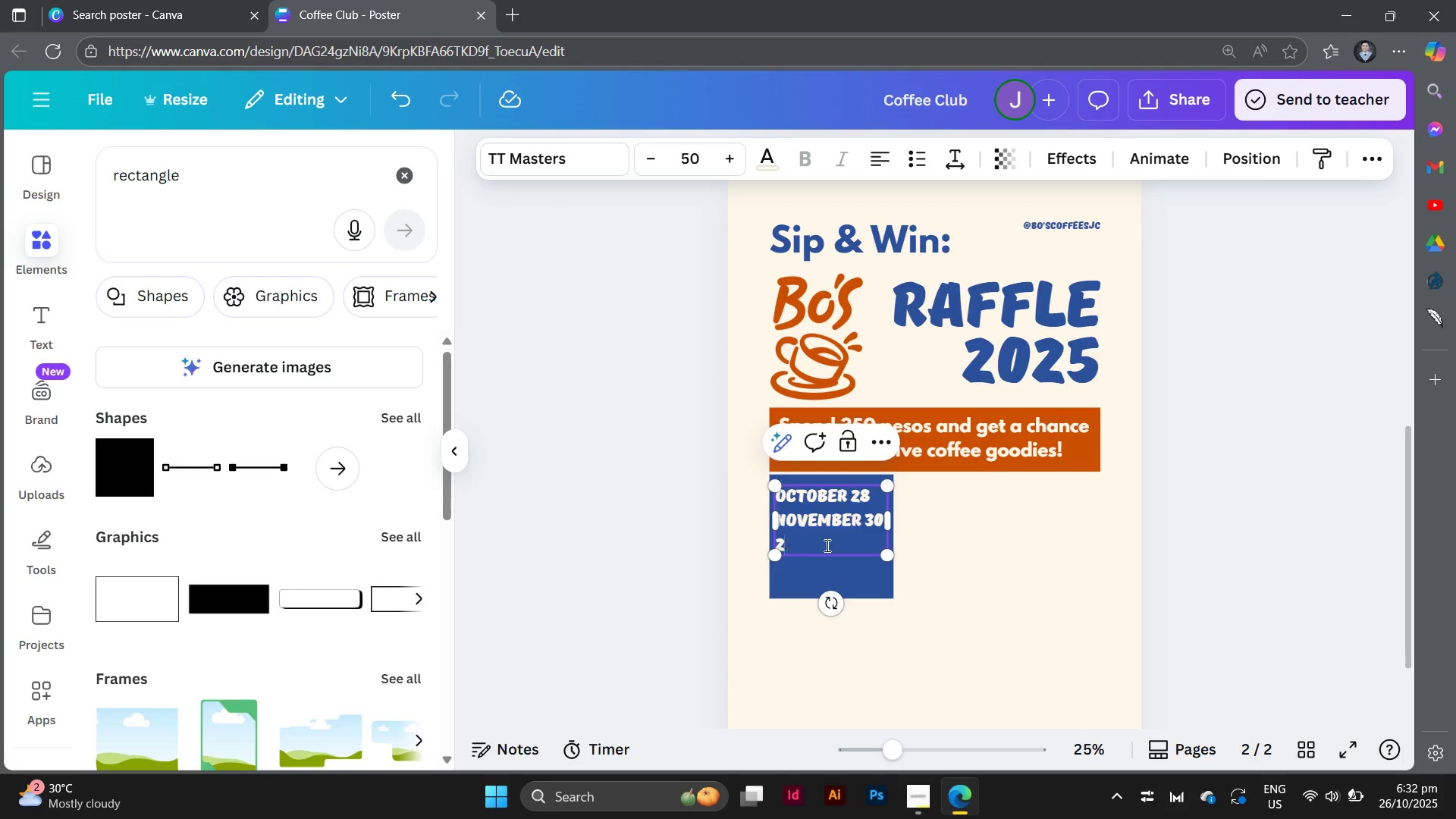 
key(Backspace)
 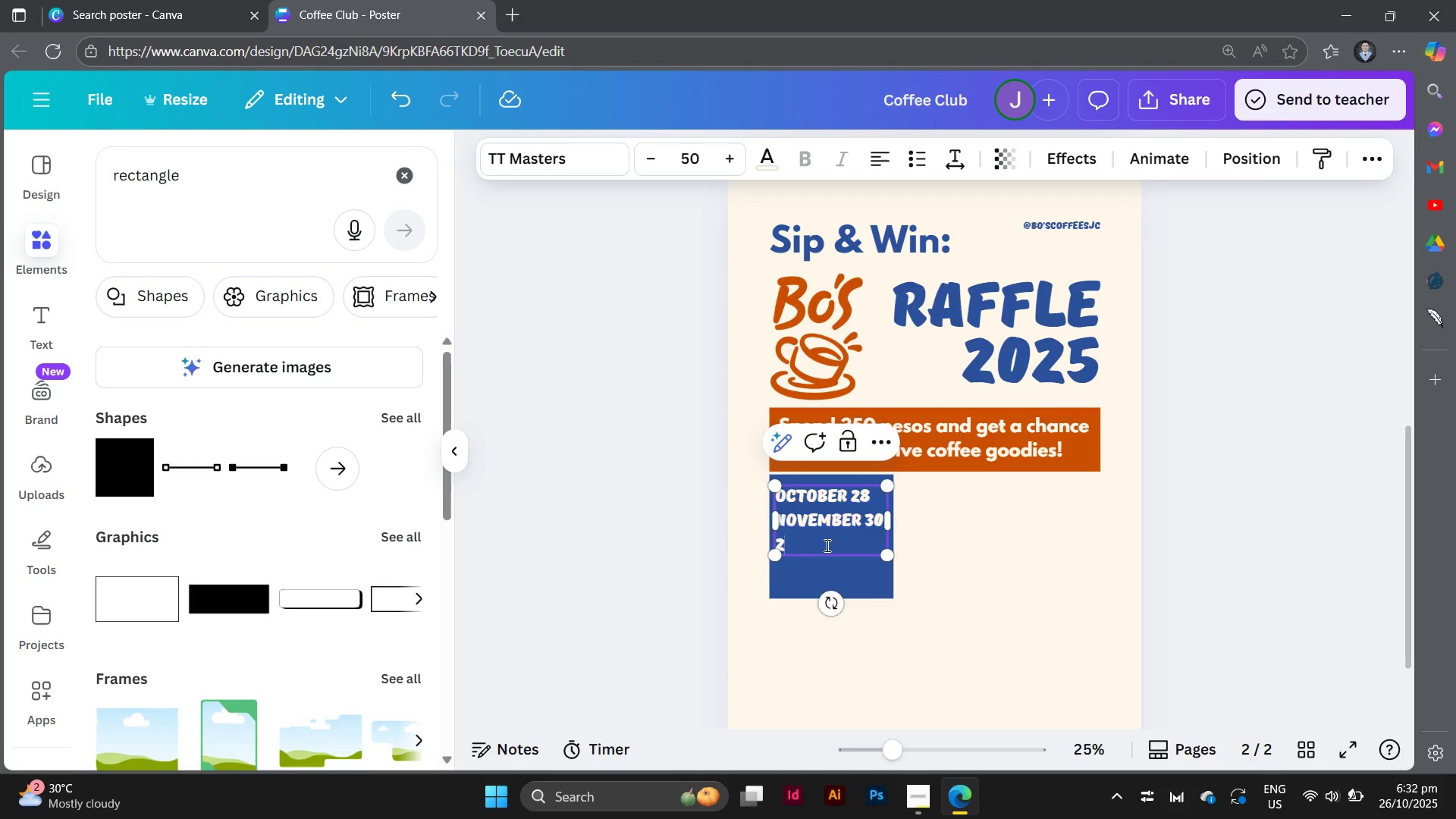 
key(Backspace)
 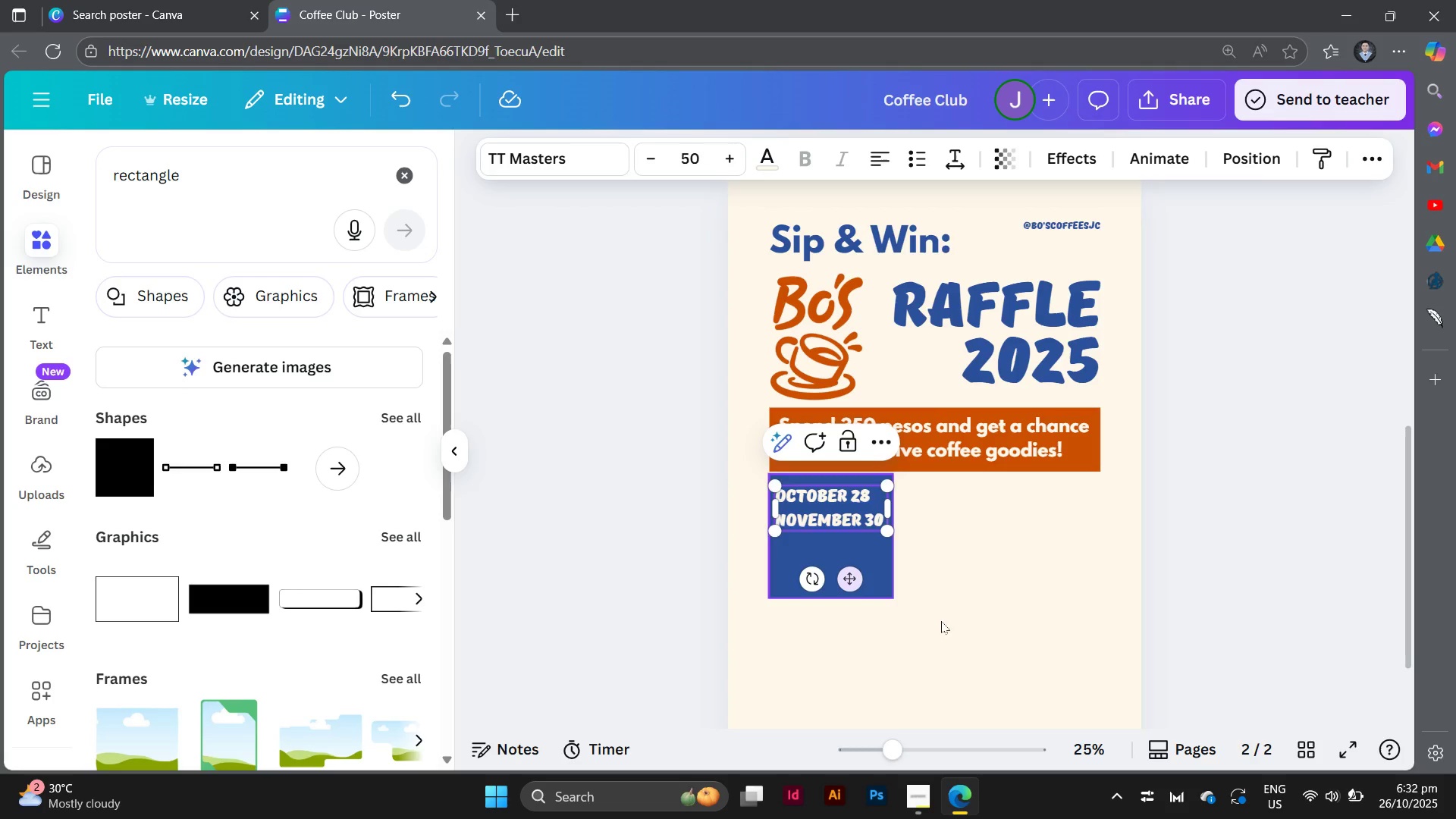 
left_click([1057, 649])
 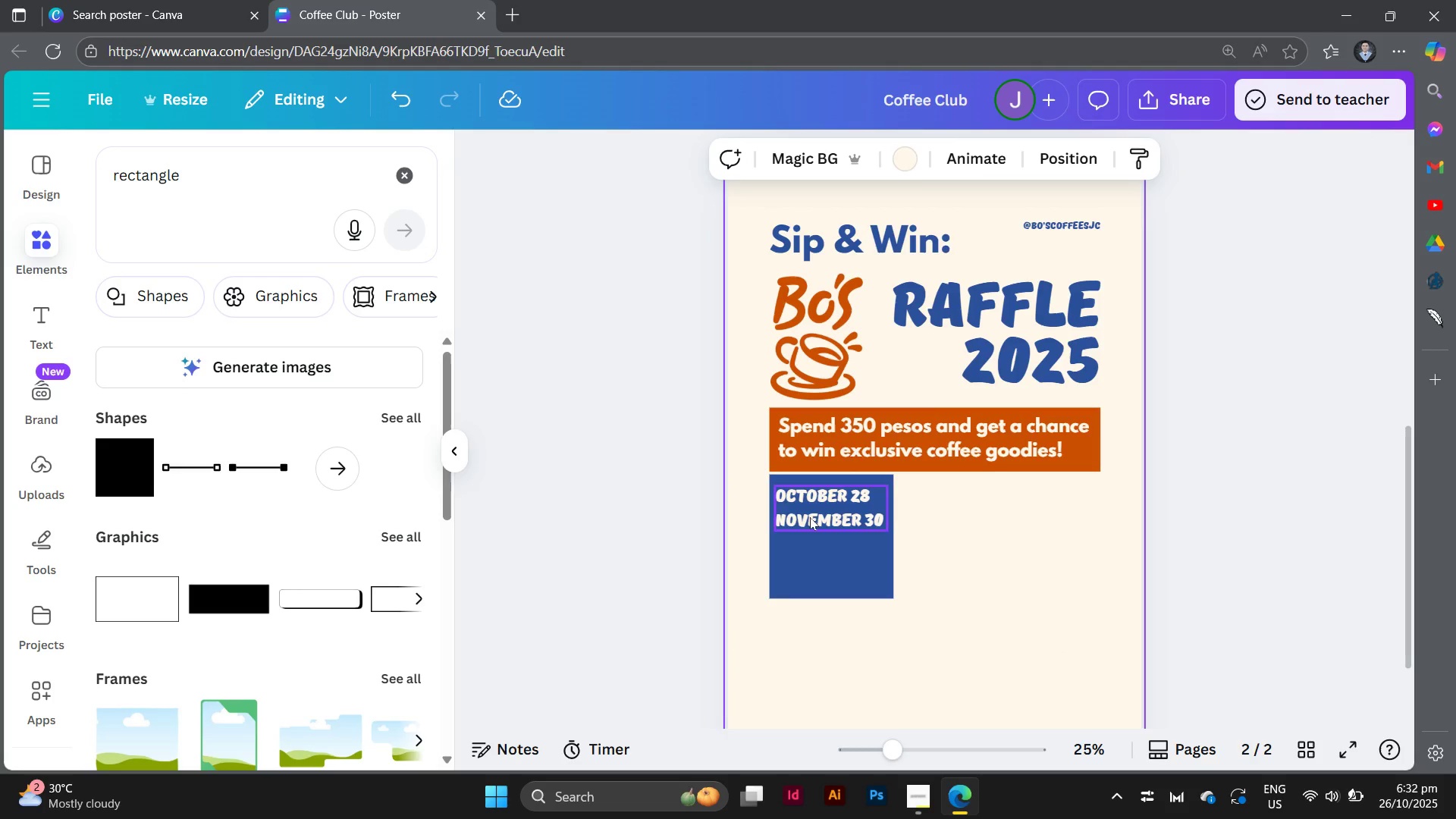 
left_click_drag(start_coordinate=[810, 517], to_coordinate=[814, 557])
 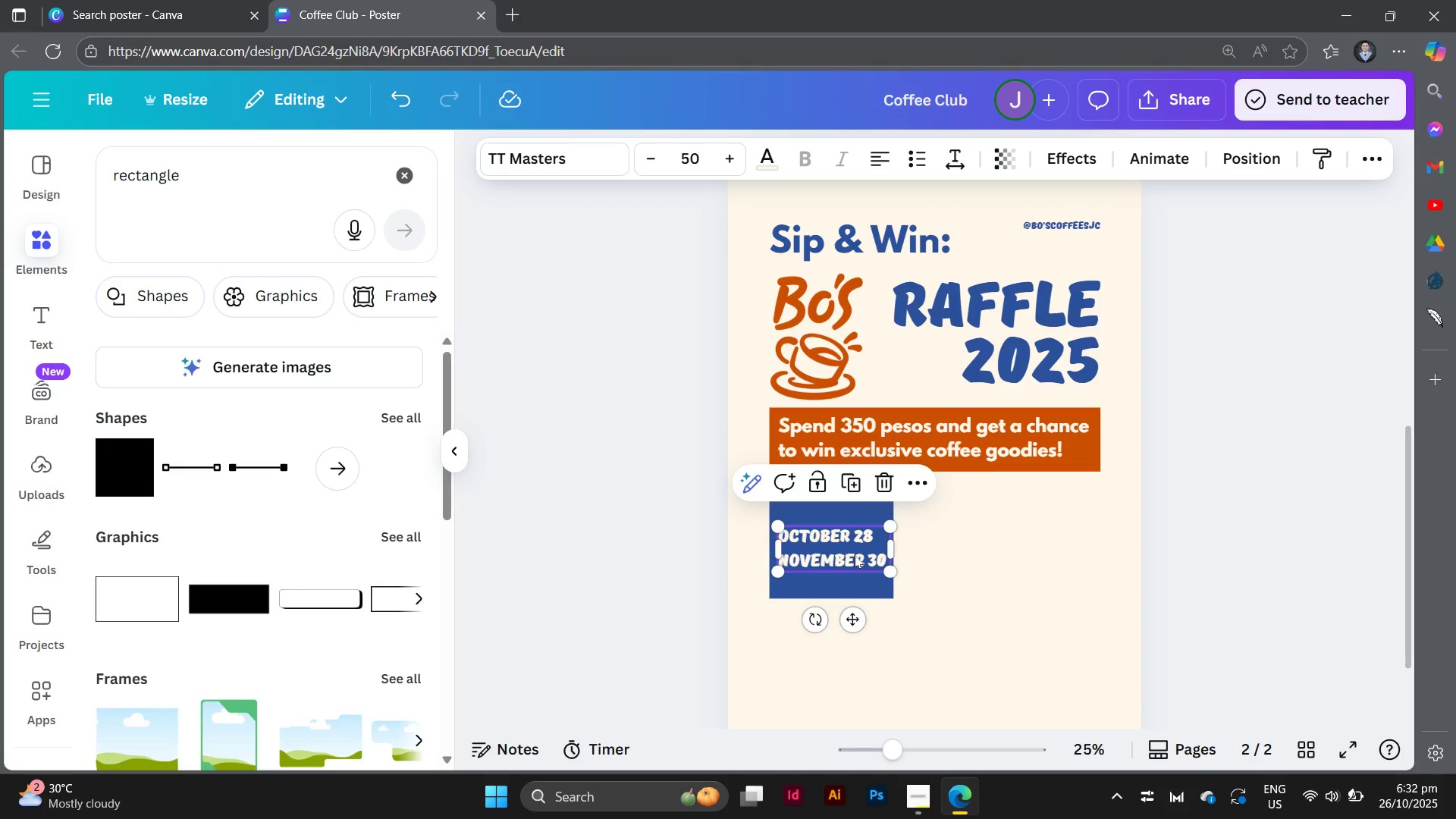 
left_click_drag(start_coordinate=[855, 555], to_coordinate=[855, 510])
 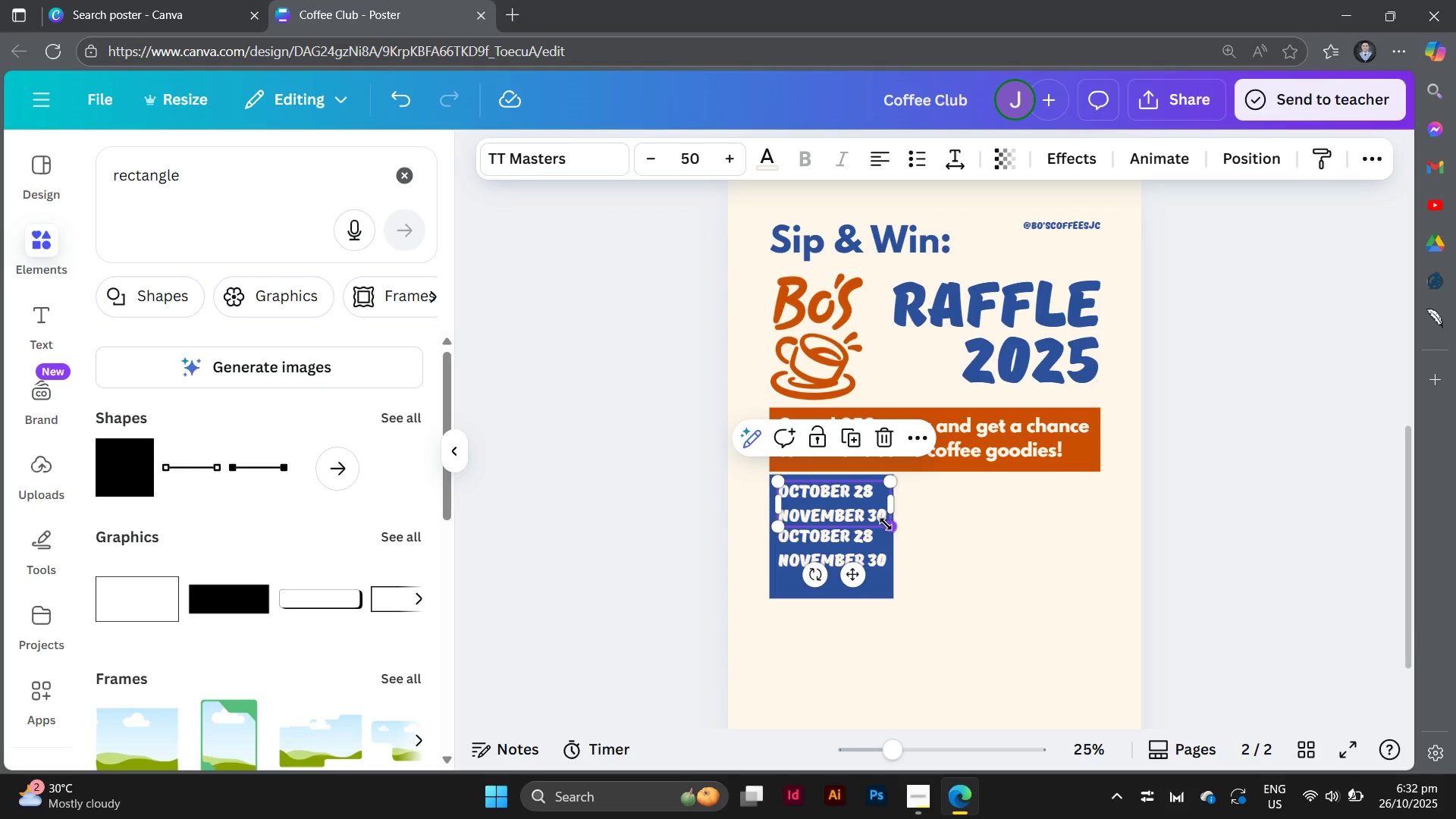 
hold_key(key=AltLeft, duration=2.97)
 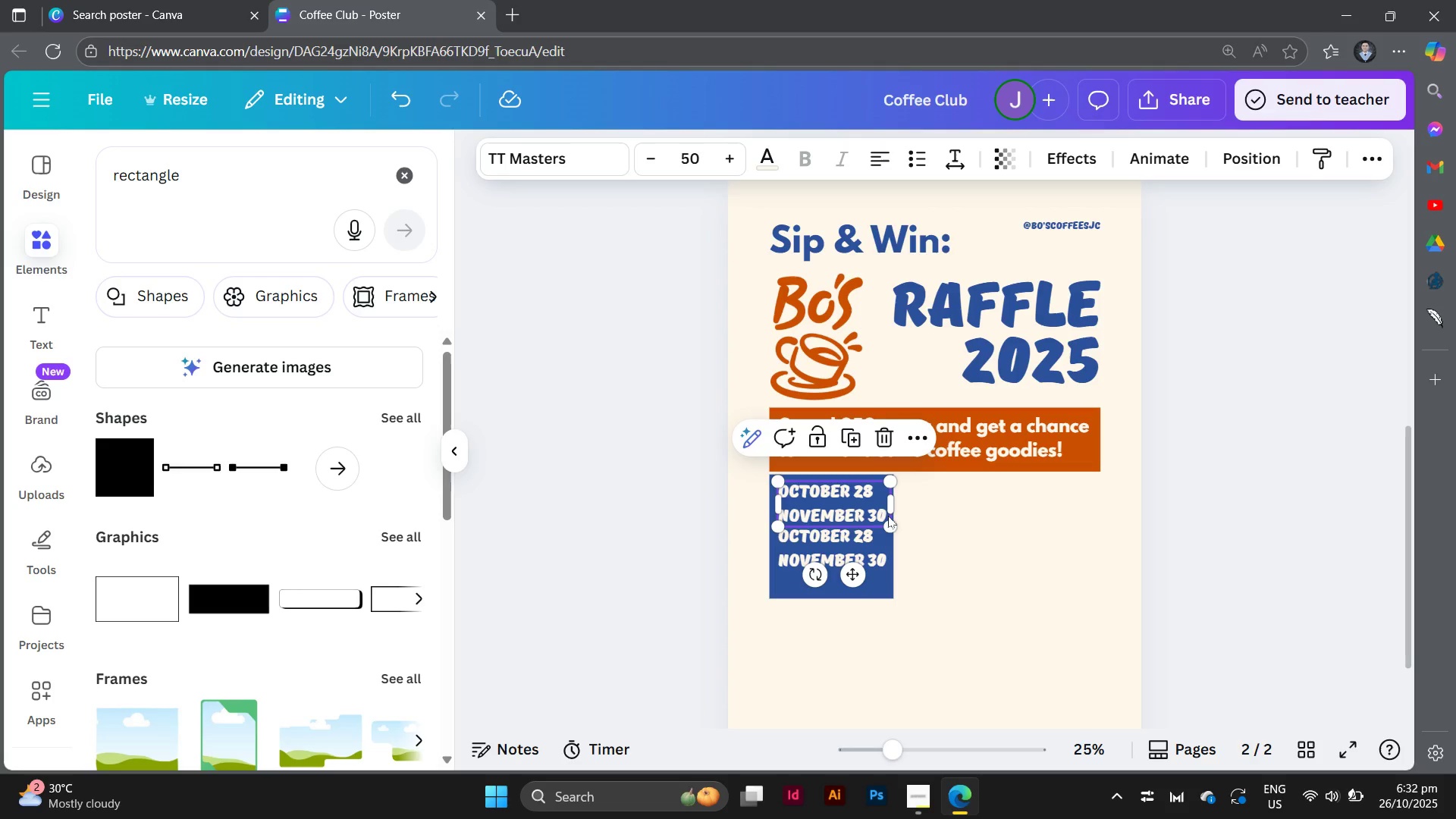 
double_click([888, 515])
 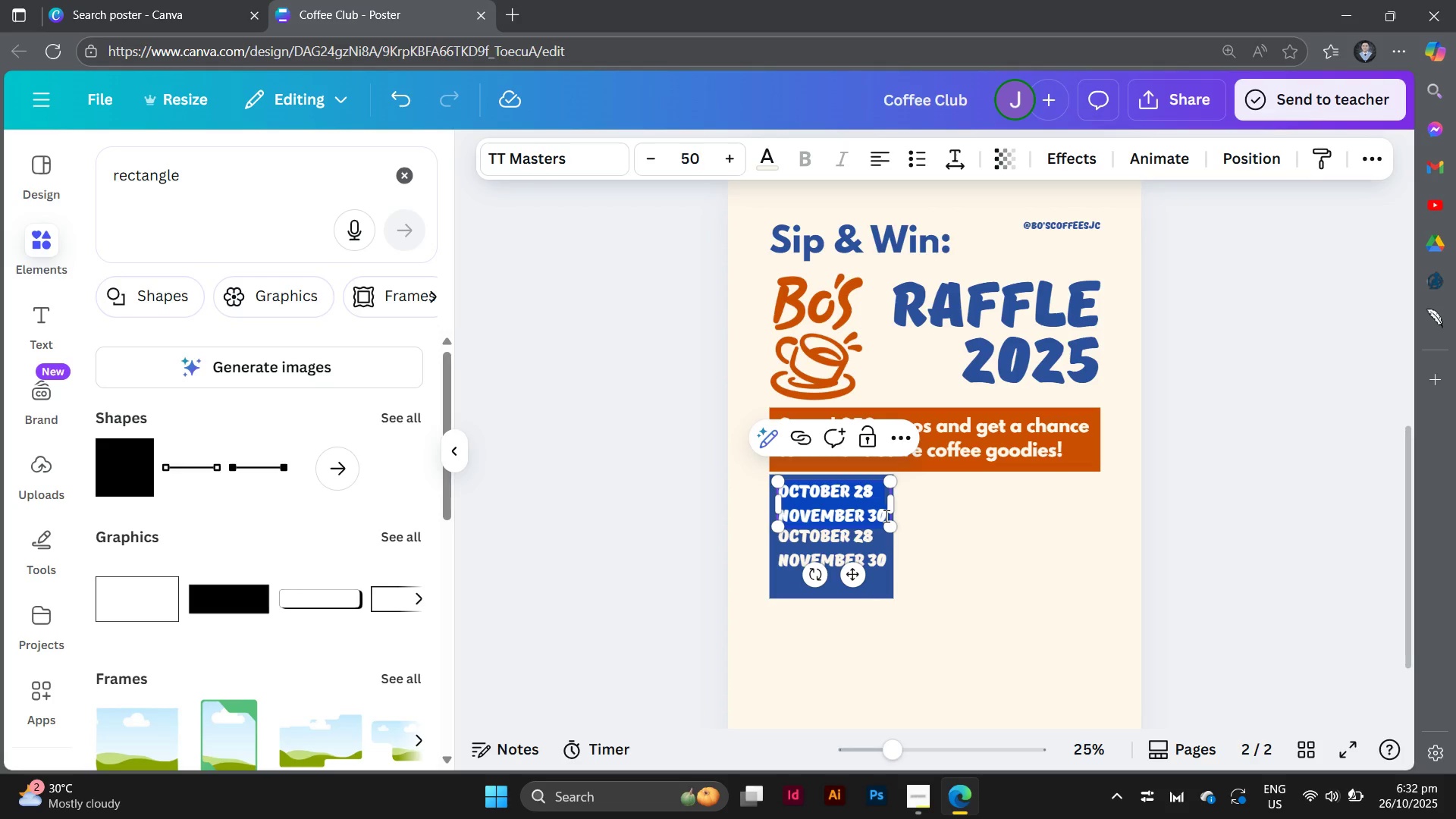 
type(promo)
 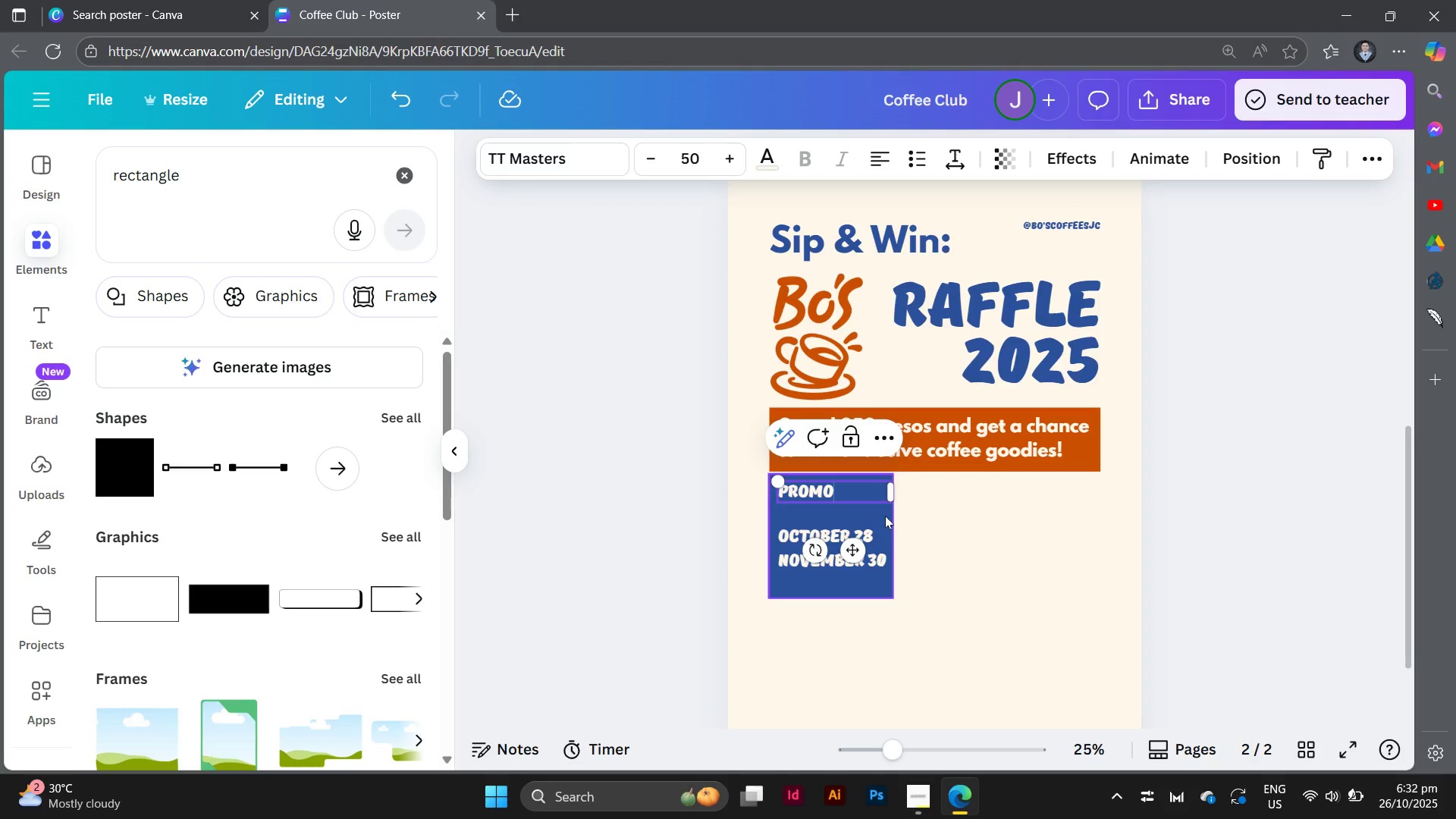 
type( Duration)
 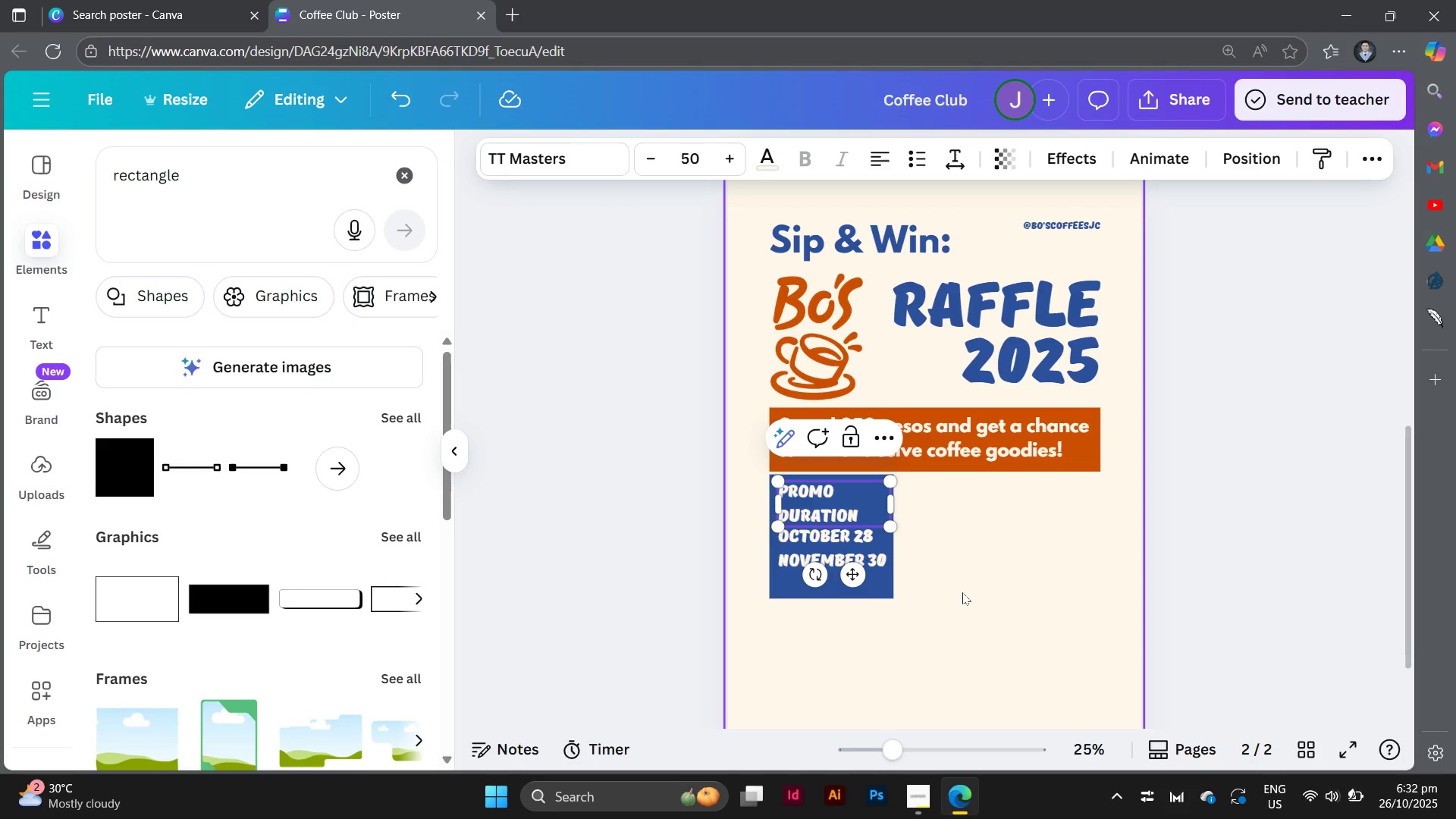 
key(Shift+Semicolon)
 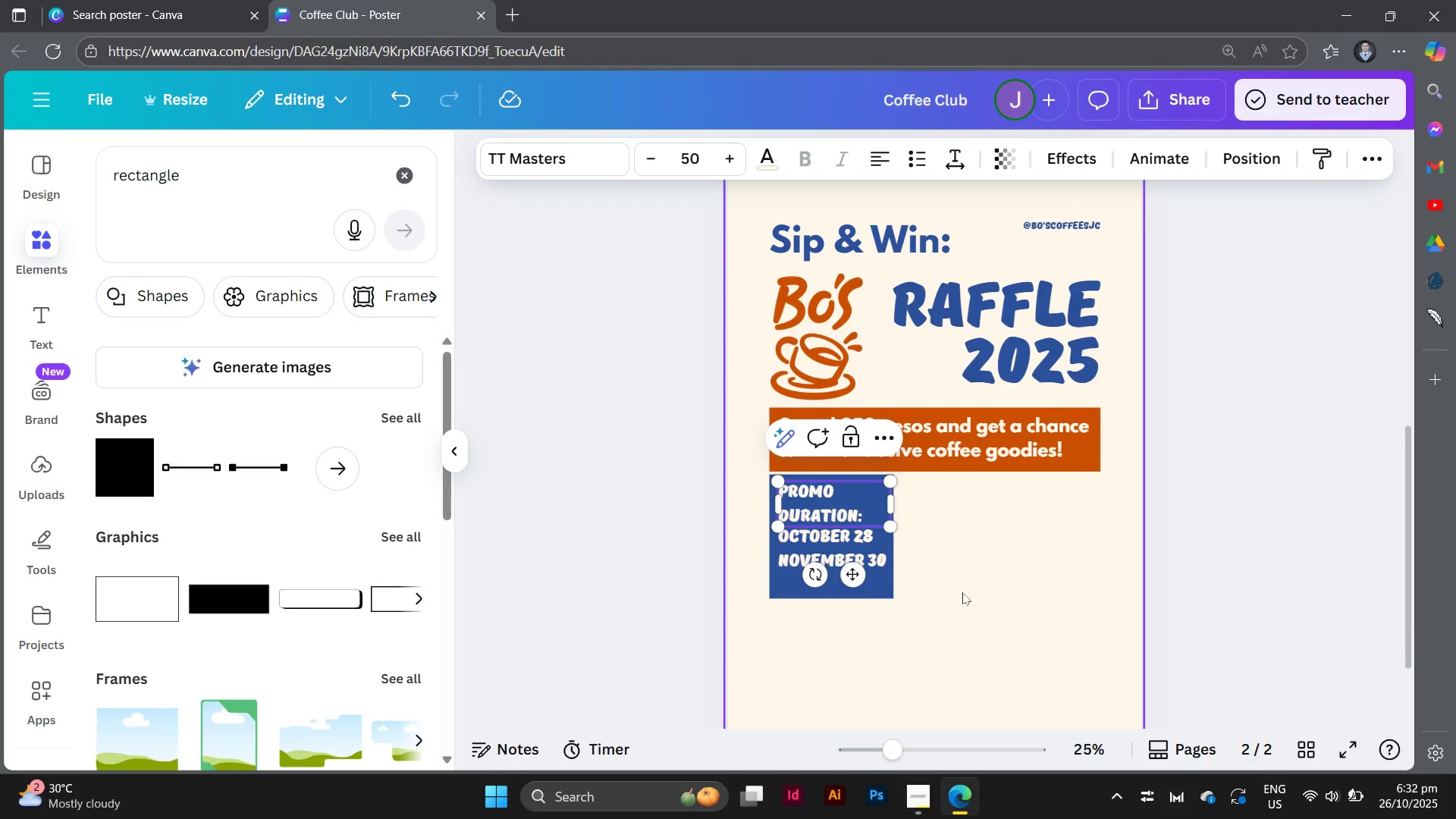 
left_click([962, 592])
 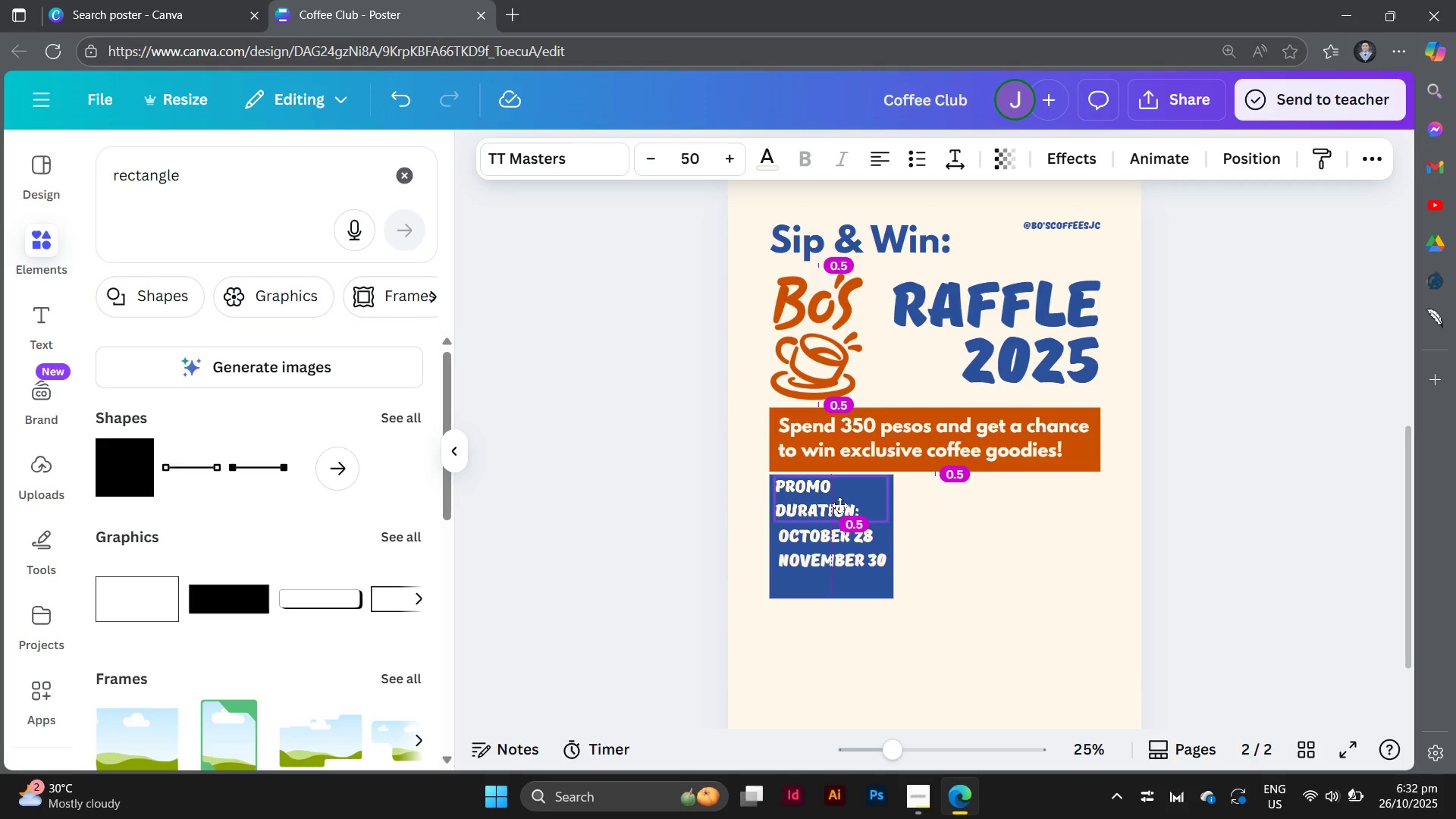 
wait(6.79)
 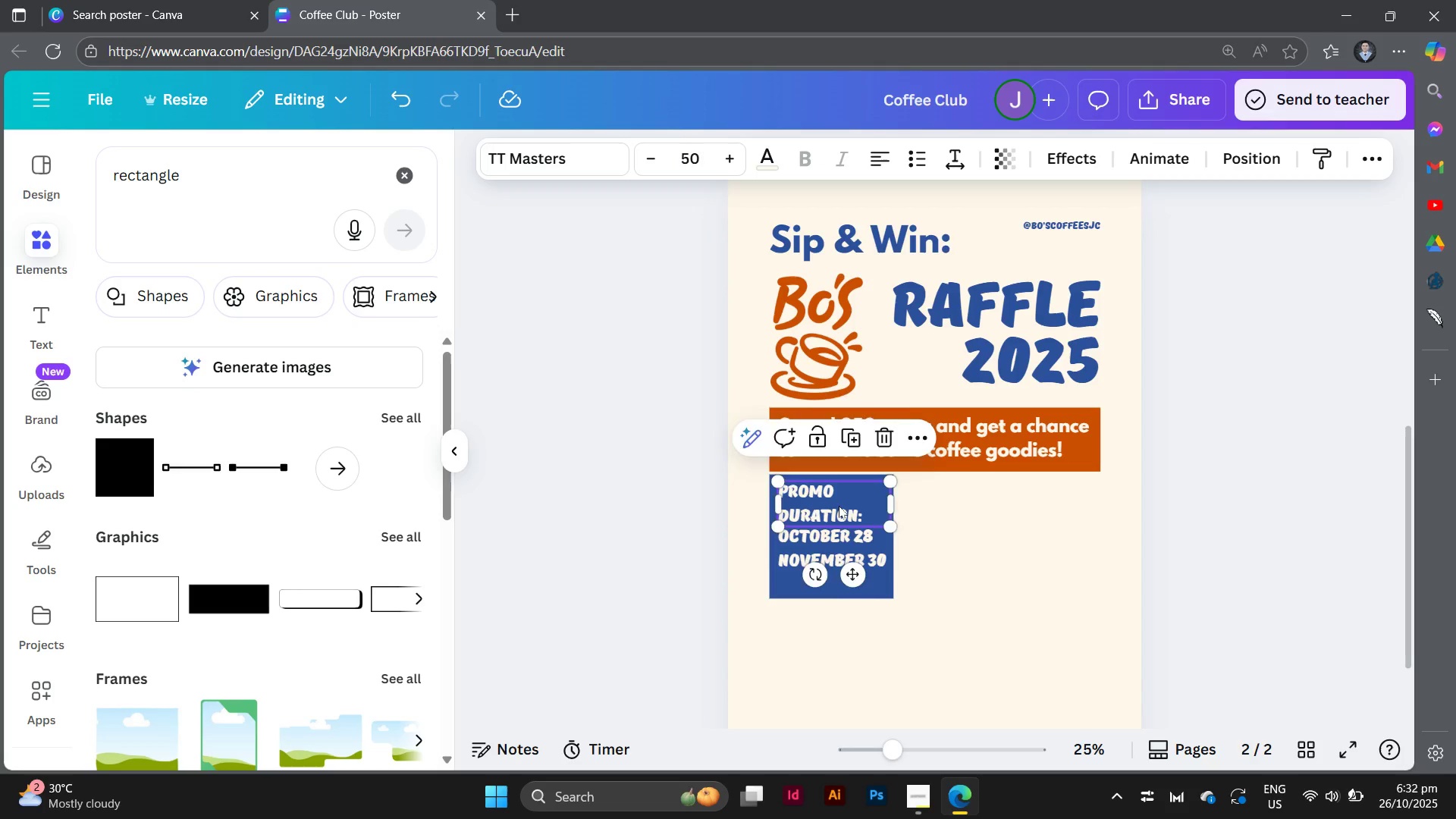 
left_click_drag(start_coordinate=[871, 550], to_coordinate=[870, 560])
 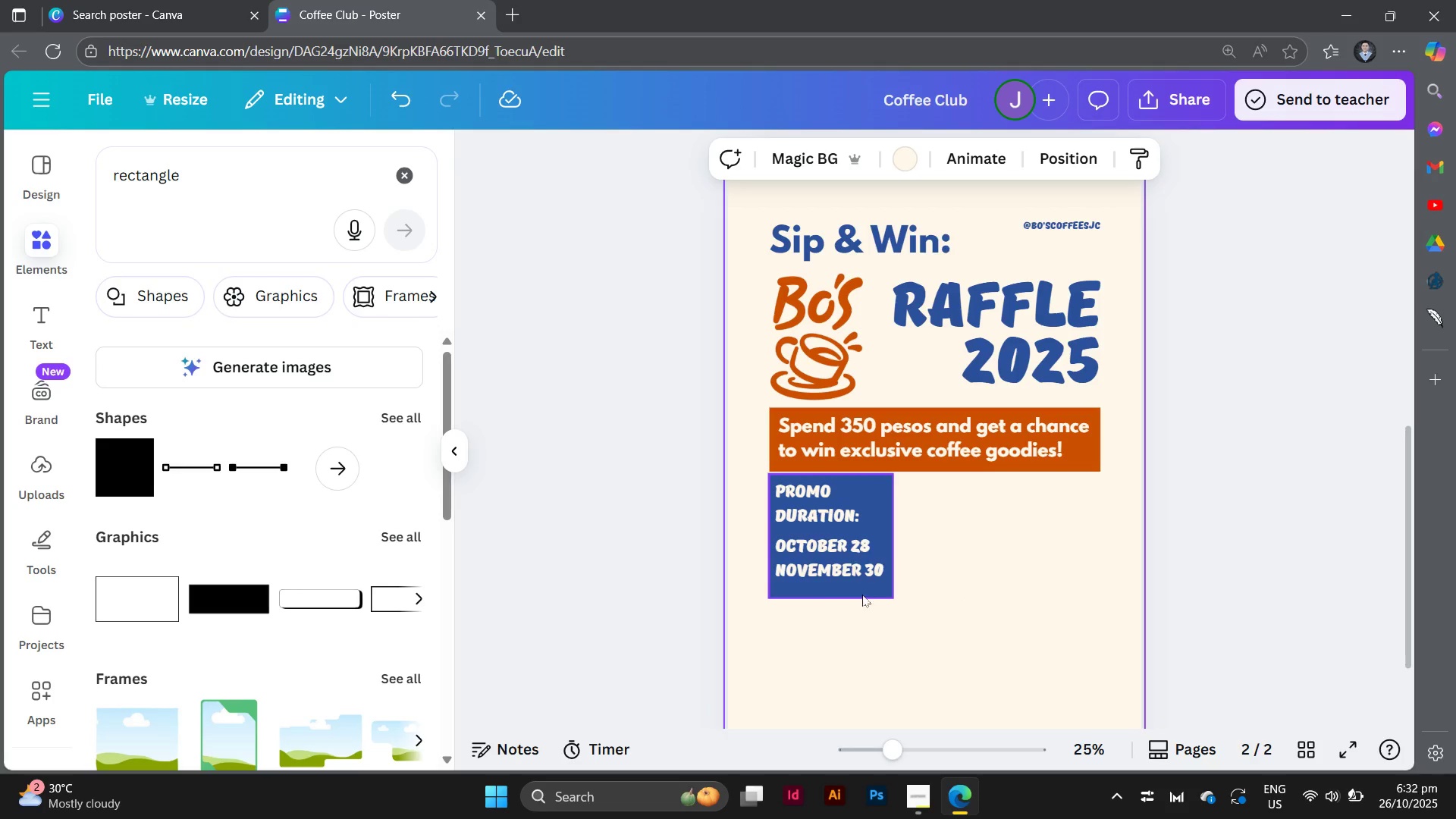 
left_click([864, 569])
 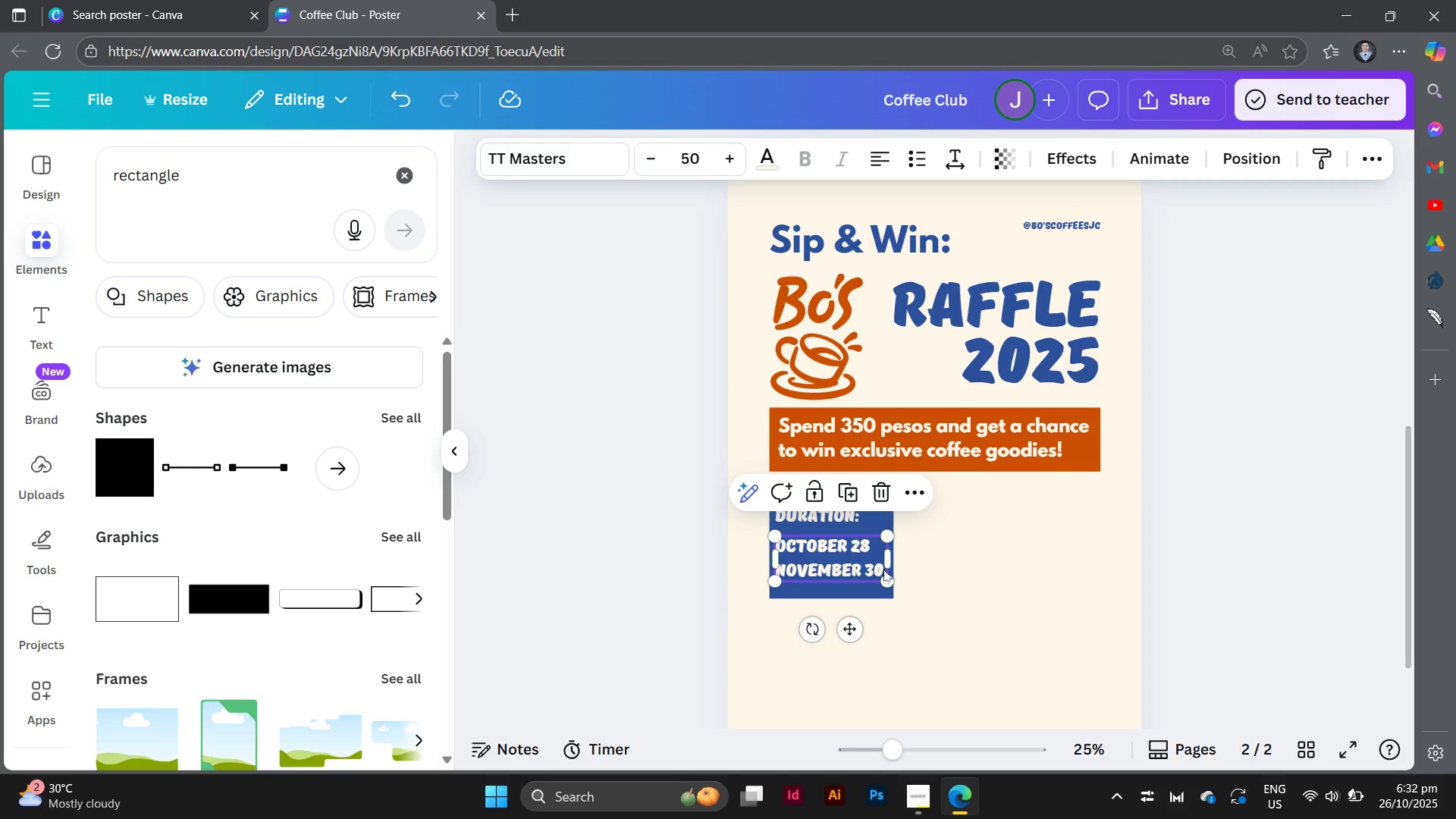 
left_click([883, 570])
 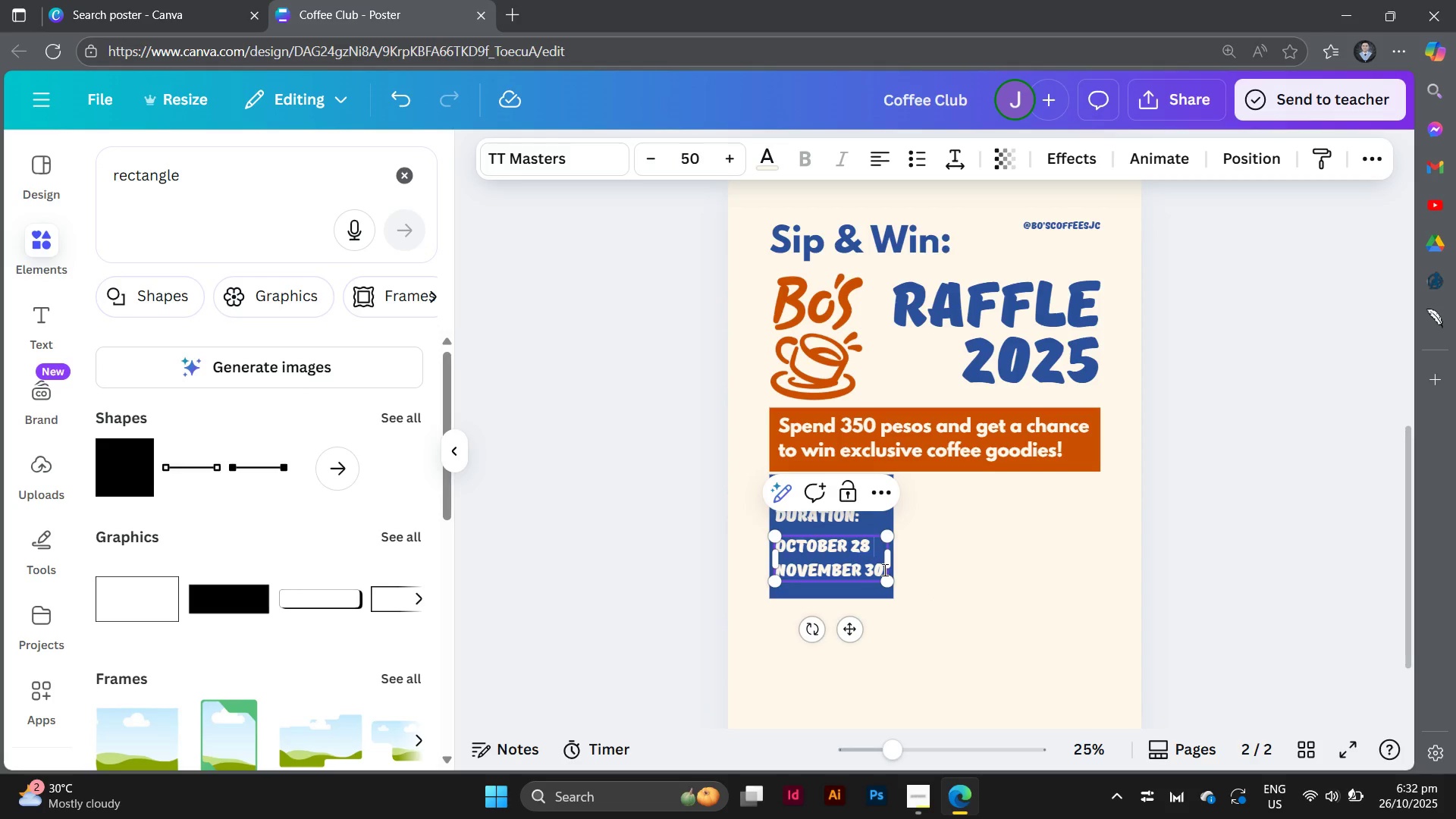 
left_click_drag(start_coordinate=[883, 570], to_coordinate=[769, 542])
 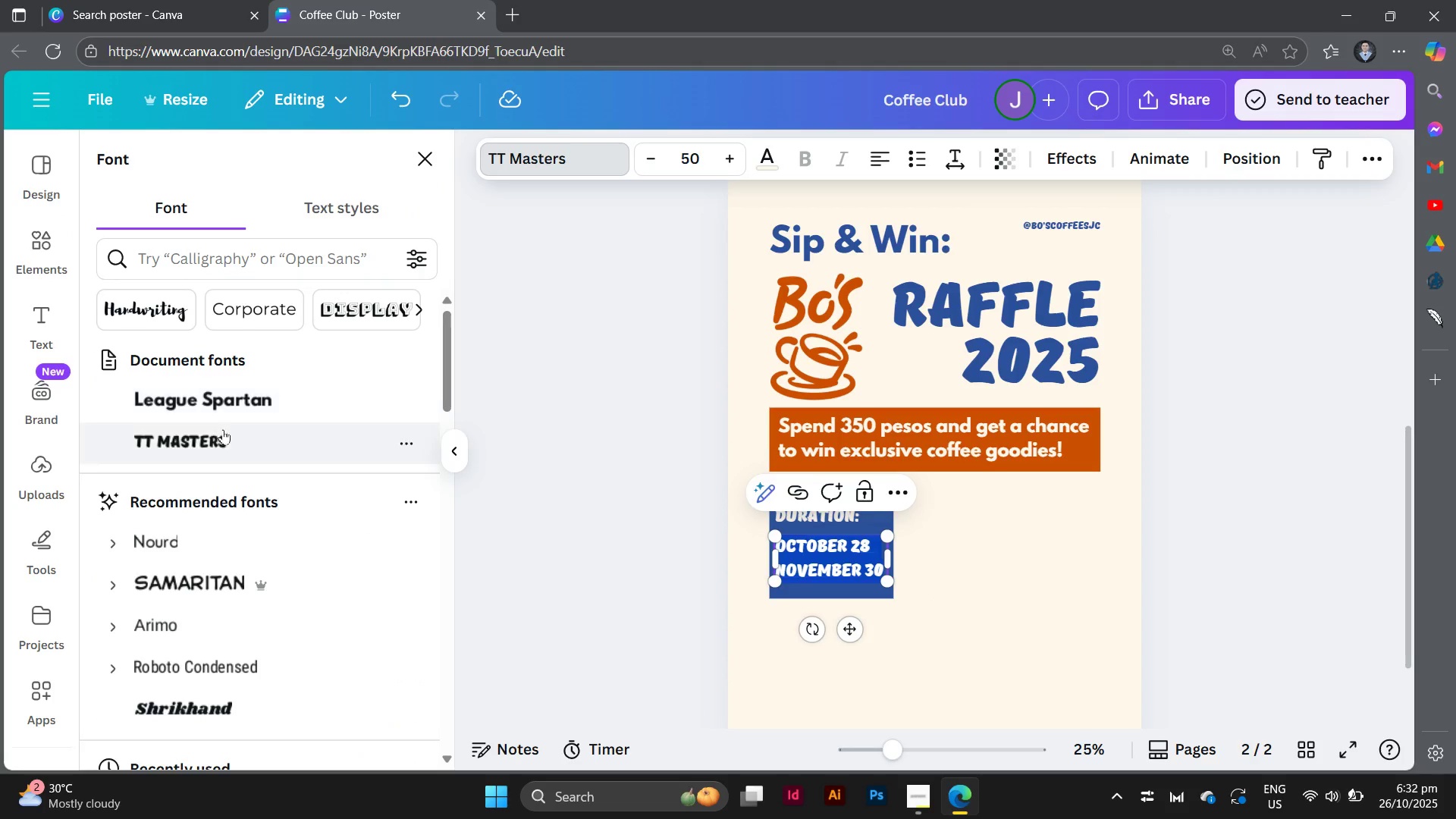 
left_click([224, 411])
 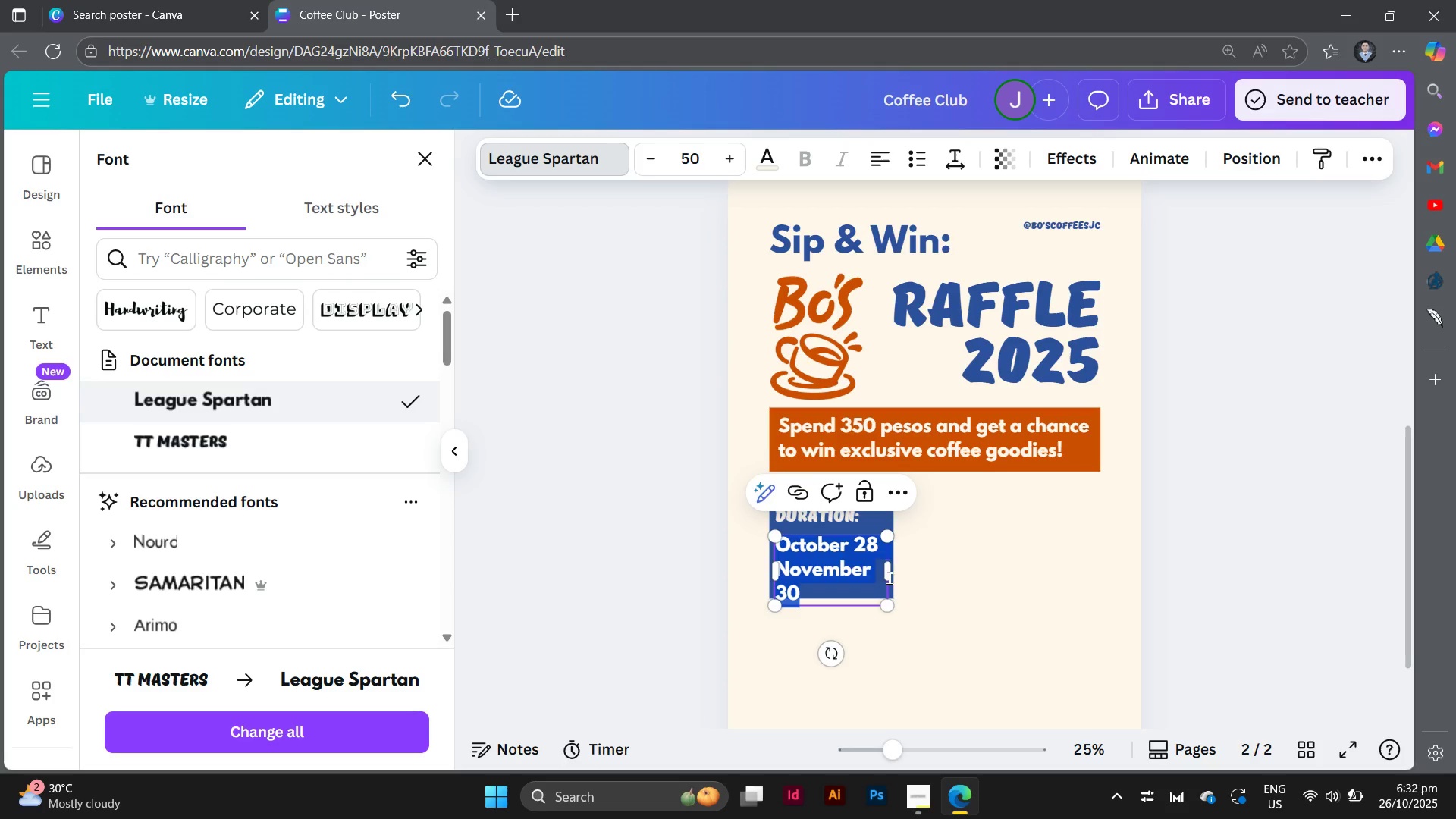 
left_click_drag(start_coordinate=[894, 576], to_coordinate=[908, 582])
 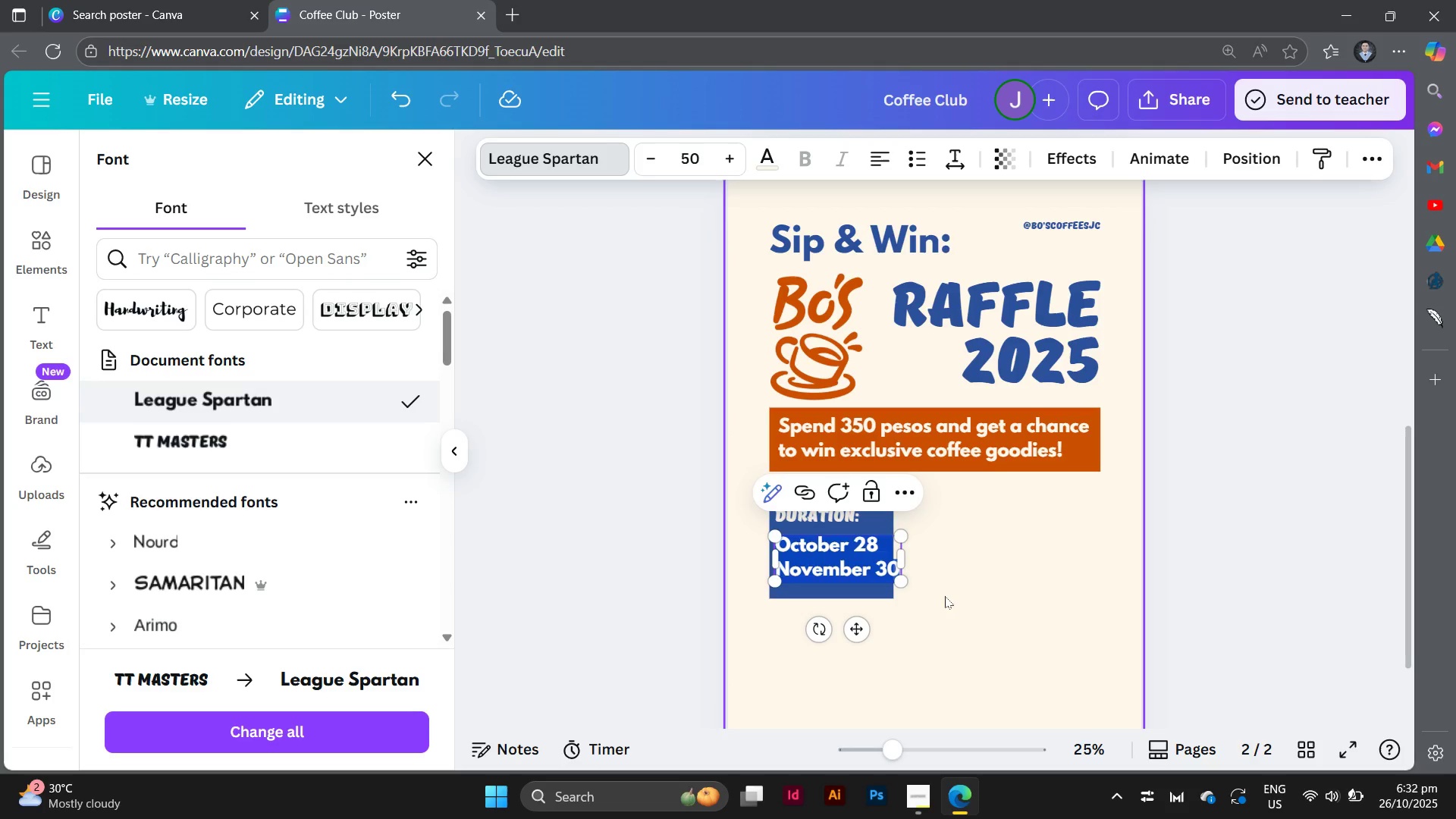 
left_click([945, 596])
 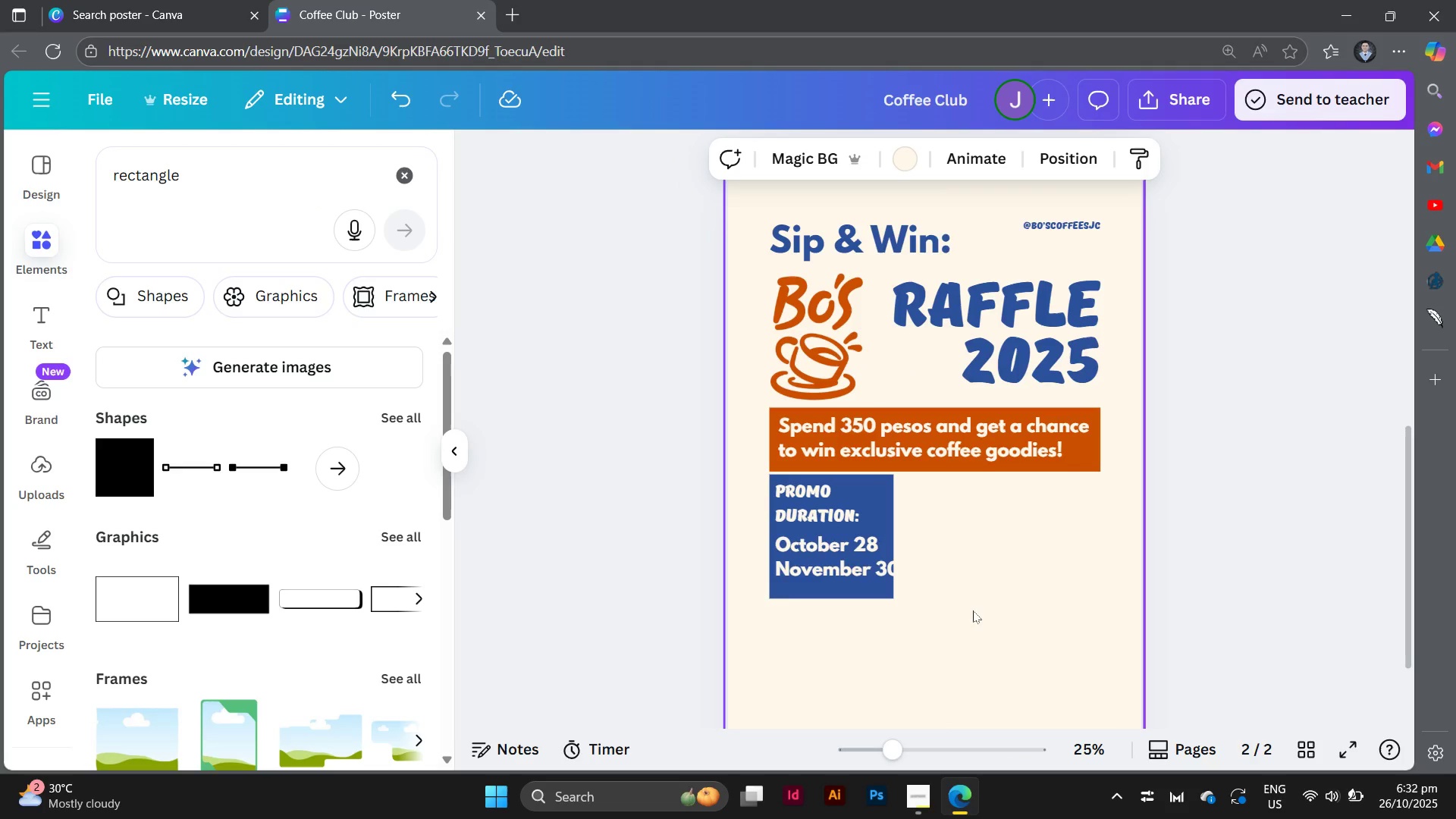 
left_click([973, 610])
 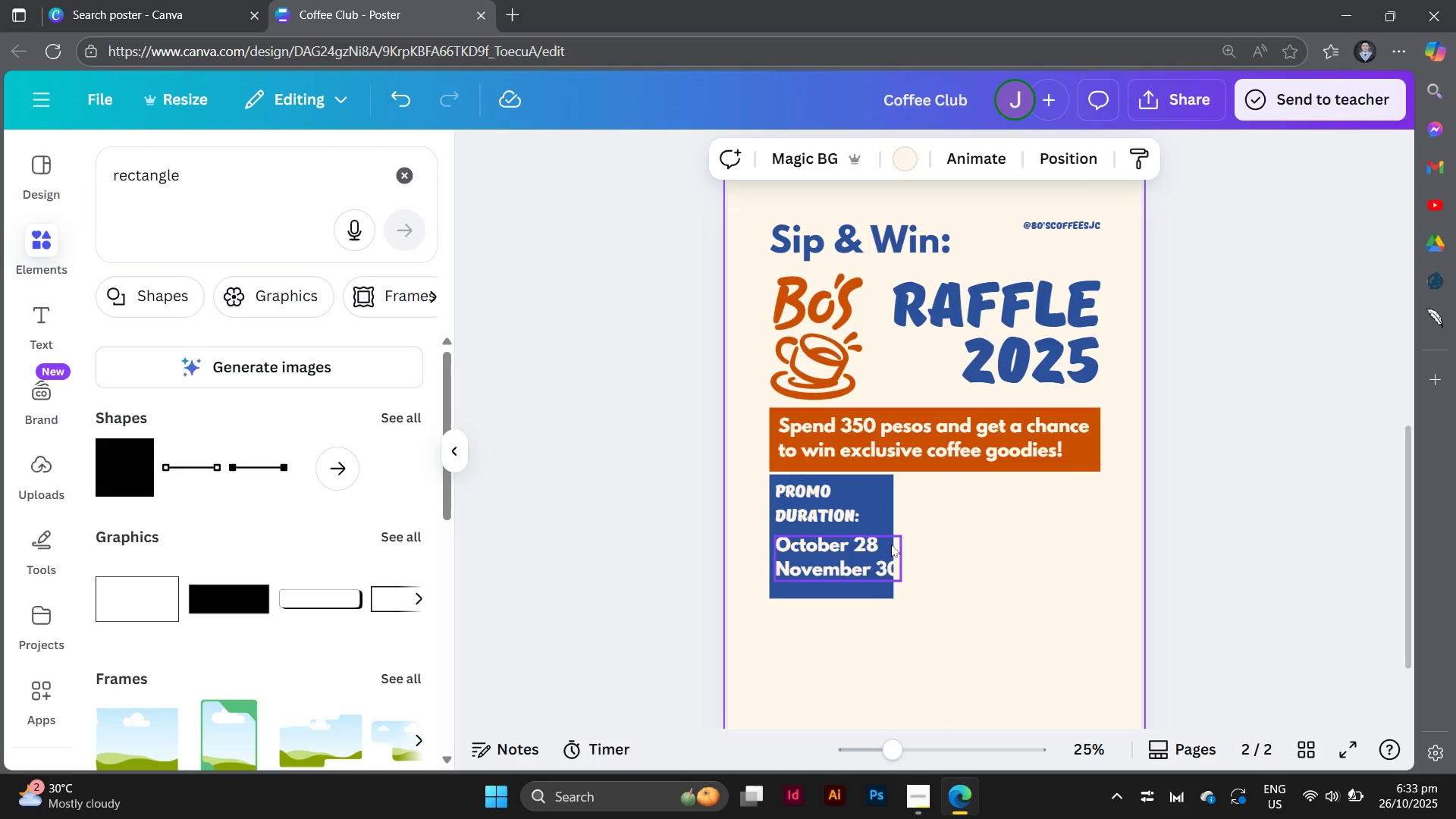 
left_click([893, 515])
 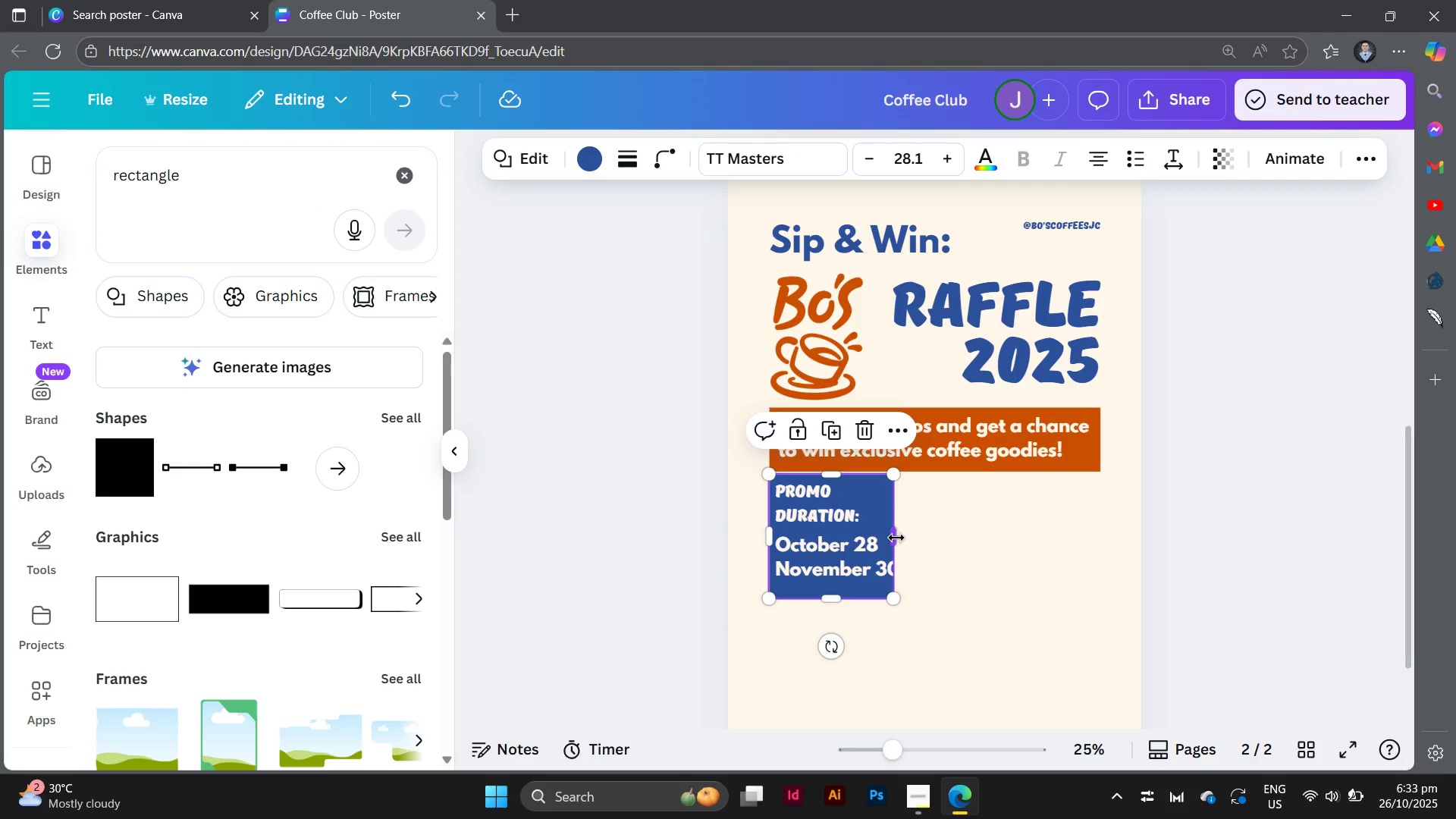 
left_click_drag(start_coordinate=[896, 538], to_coordinate=[921, 543])
 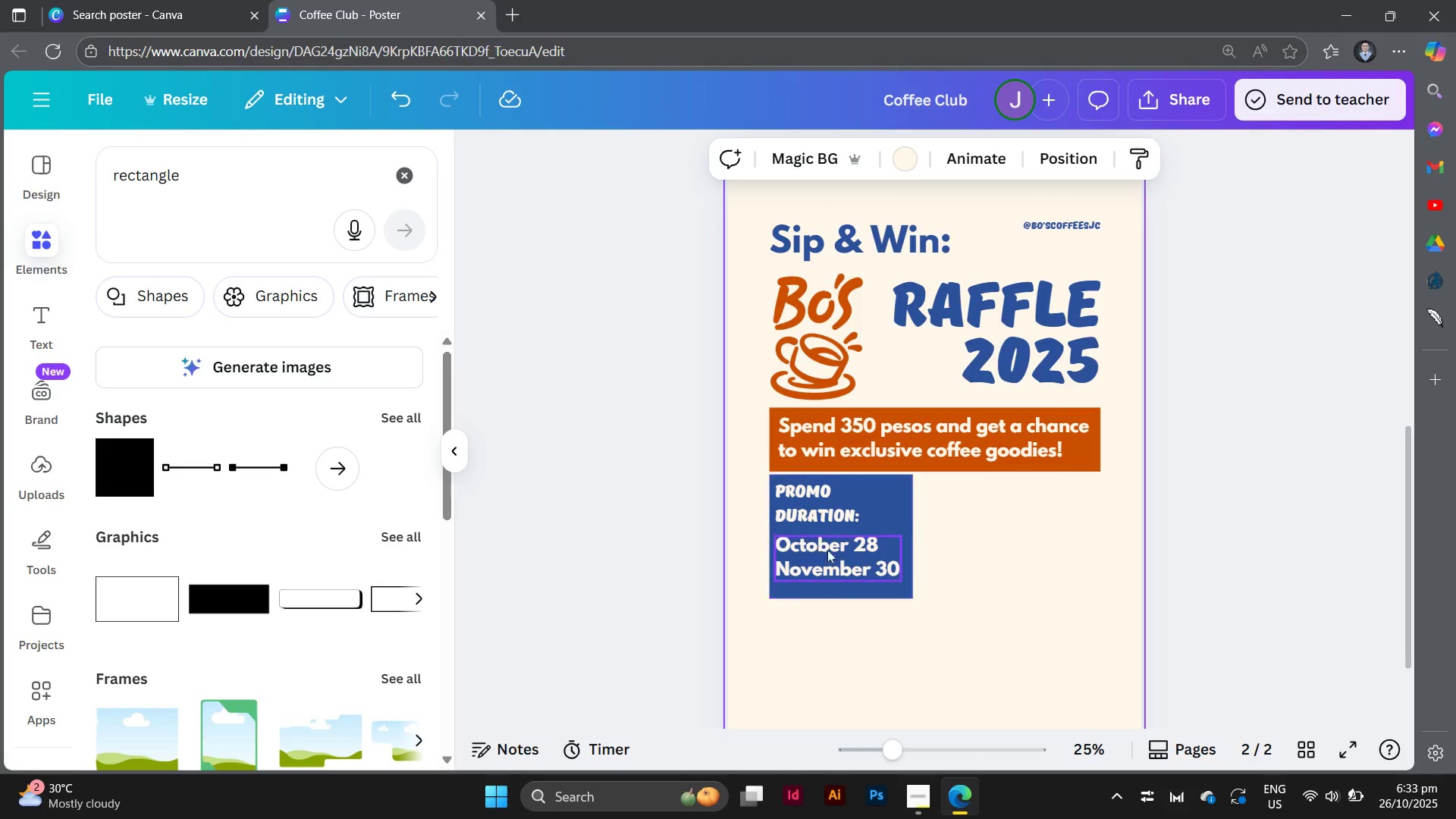 
left_click_drag(start_coordinate=[839, 555], to_coordinate=[839, 562])
 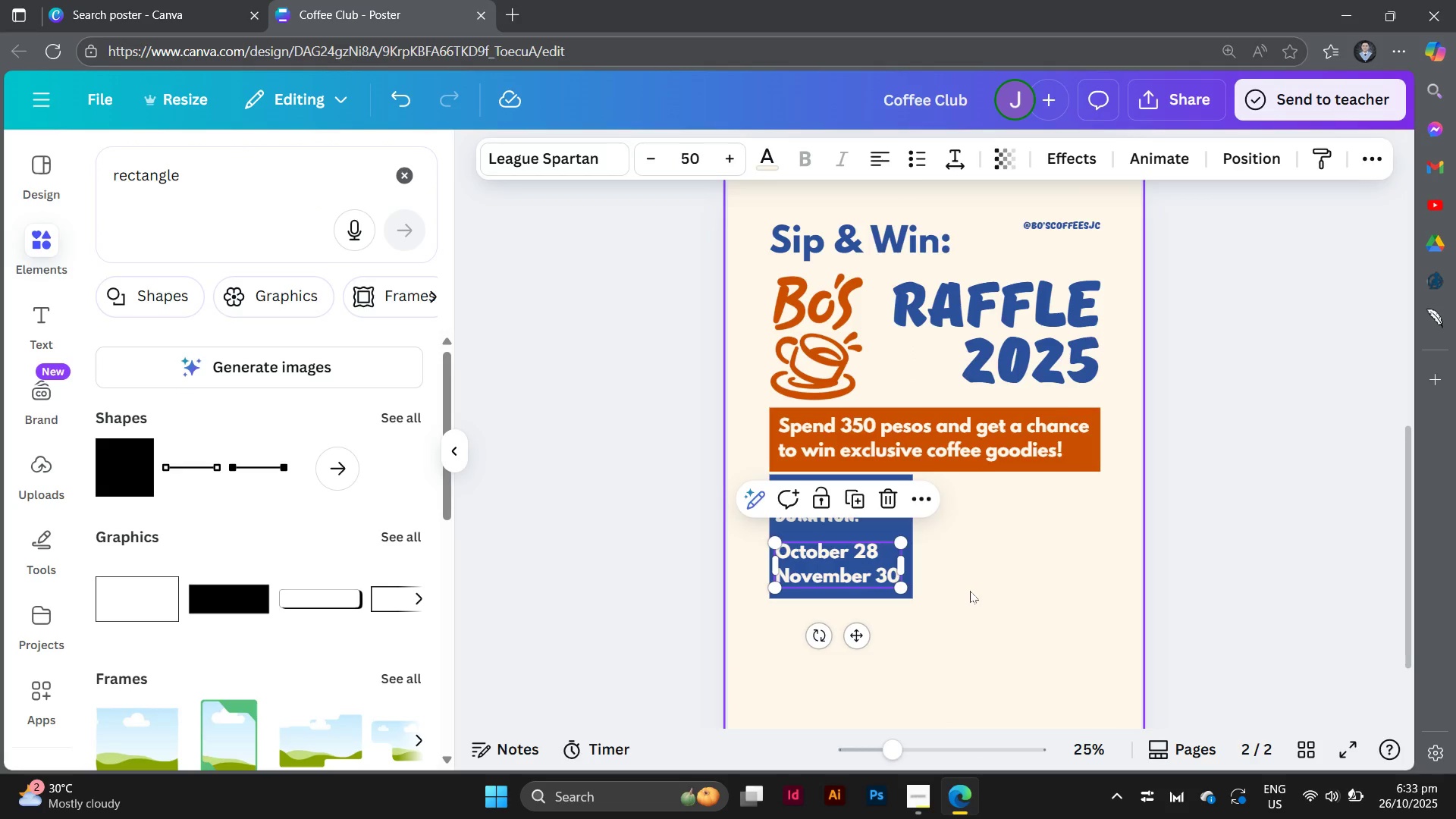 
left_click([970, 591])
 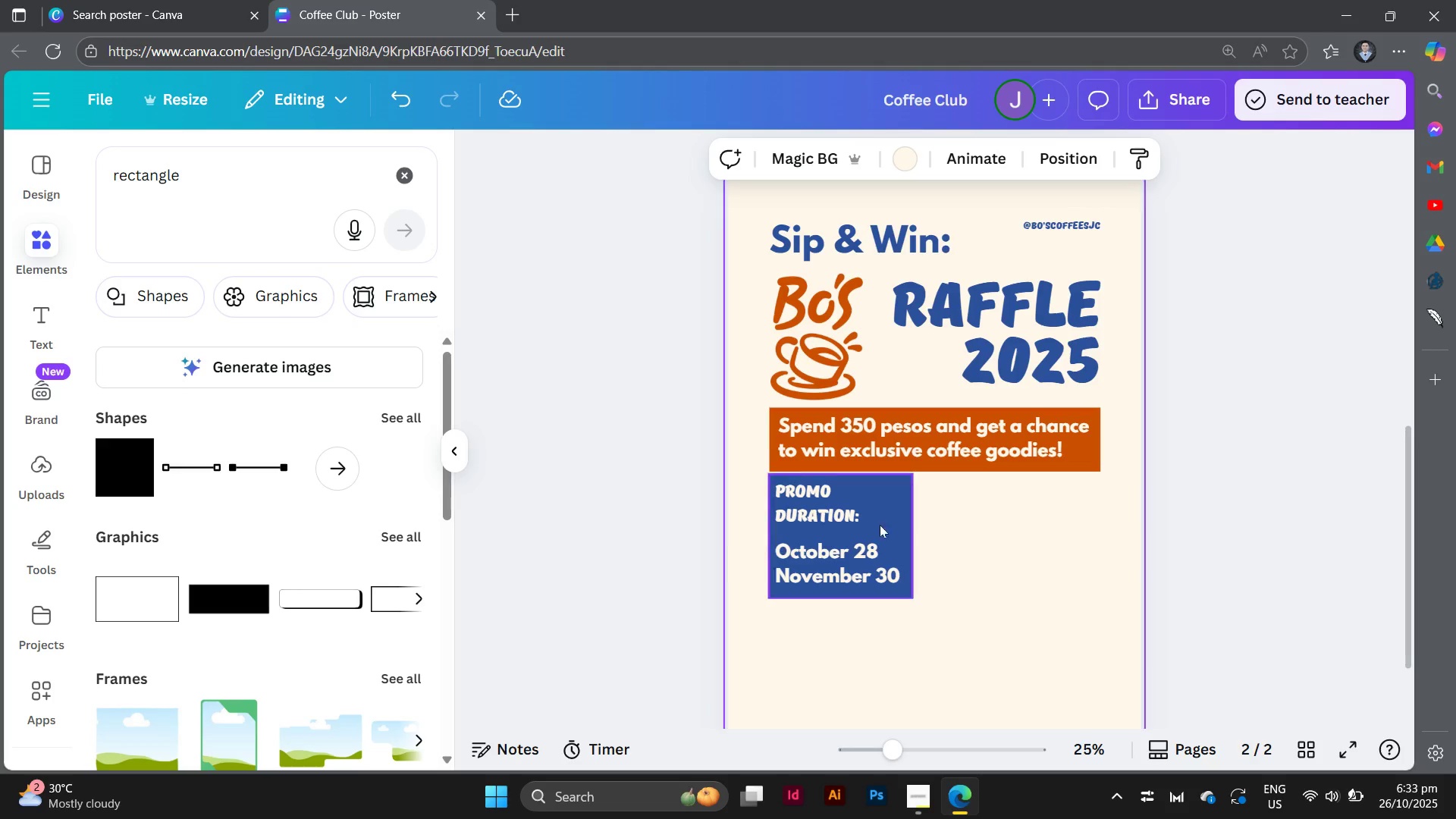 
left_click([839, 502])
 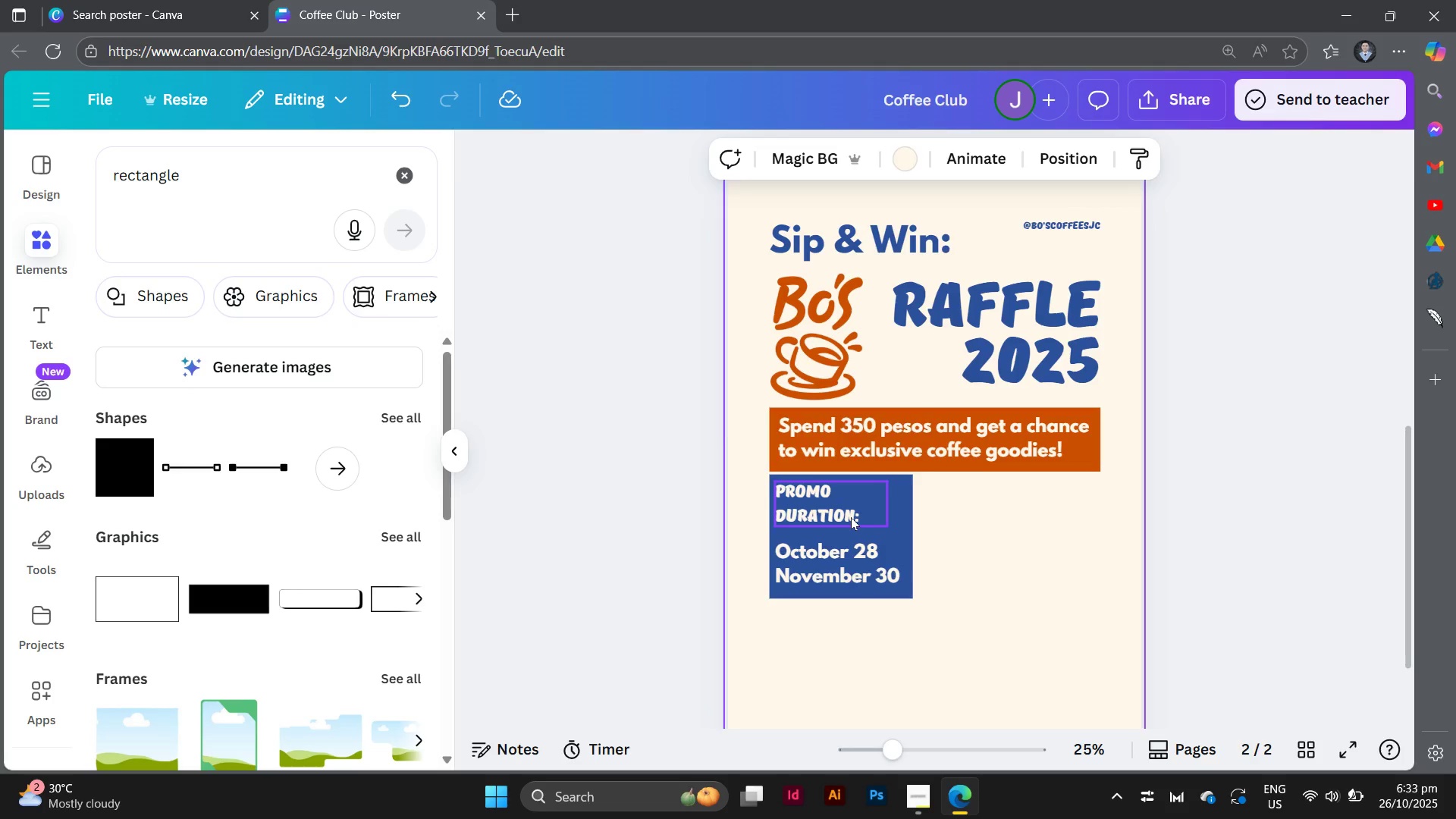 
left_click([851, 517])
 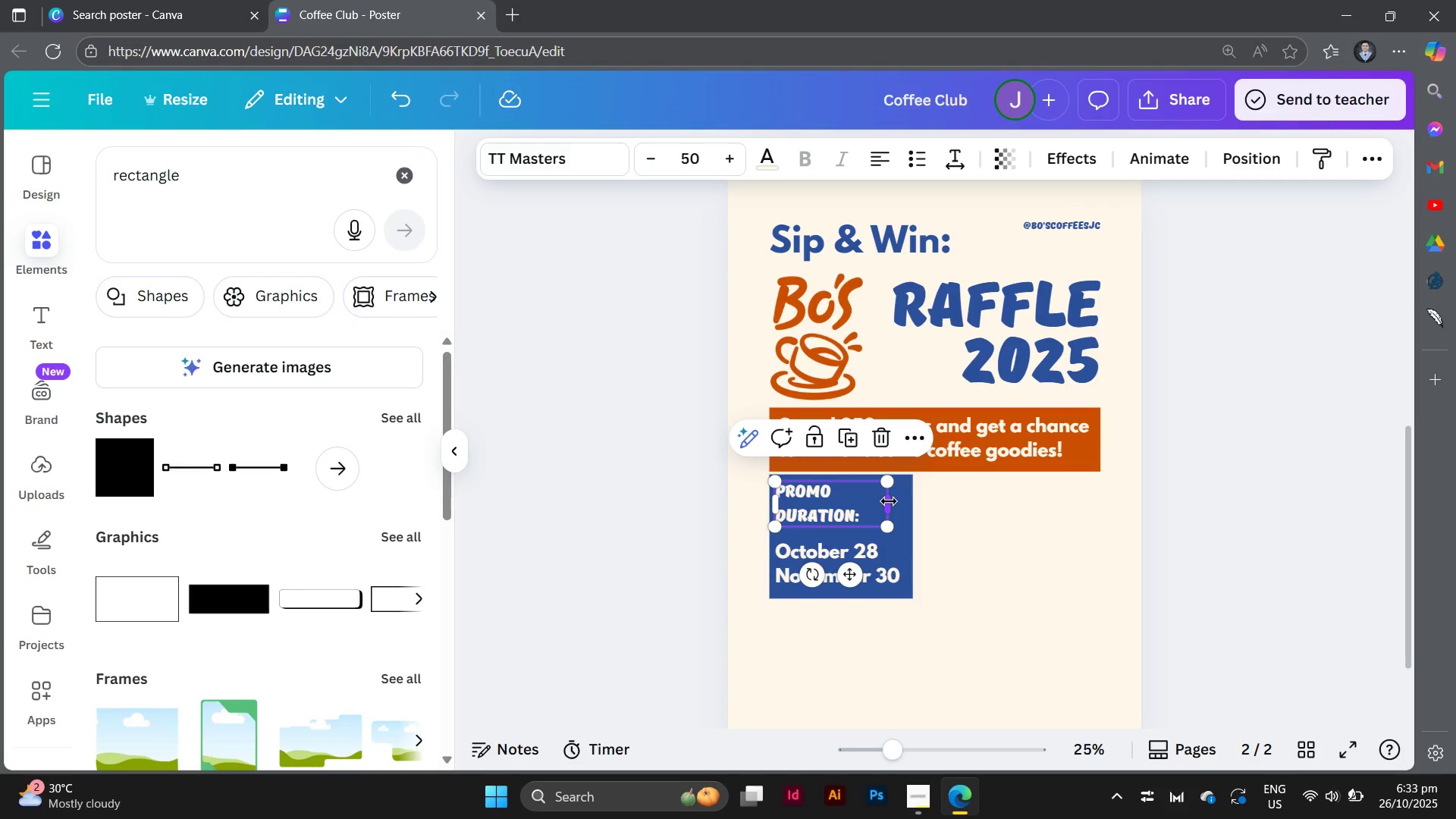 
left_click_drag(start_coordinate=[889, 501], to_coordinate=[943, 512])
 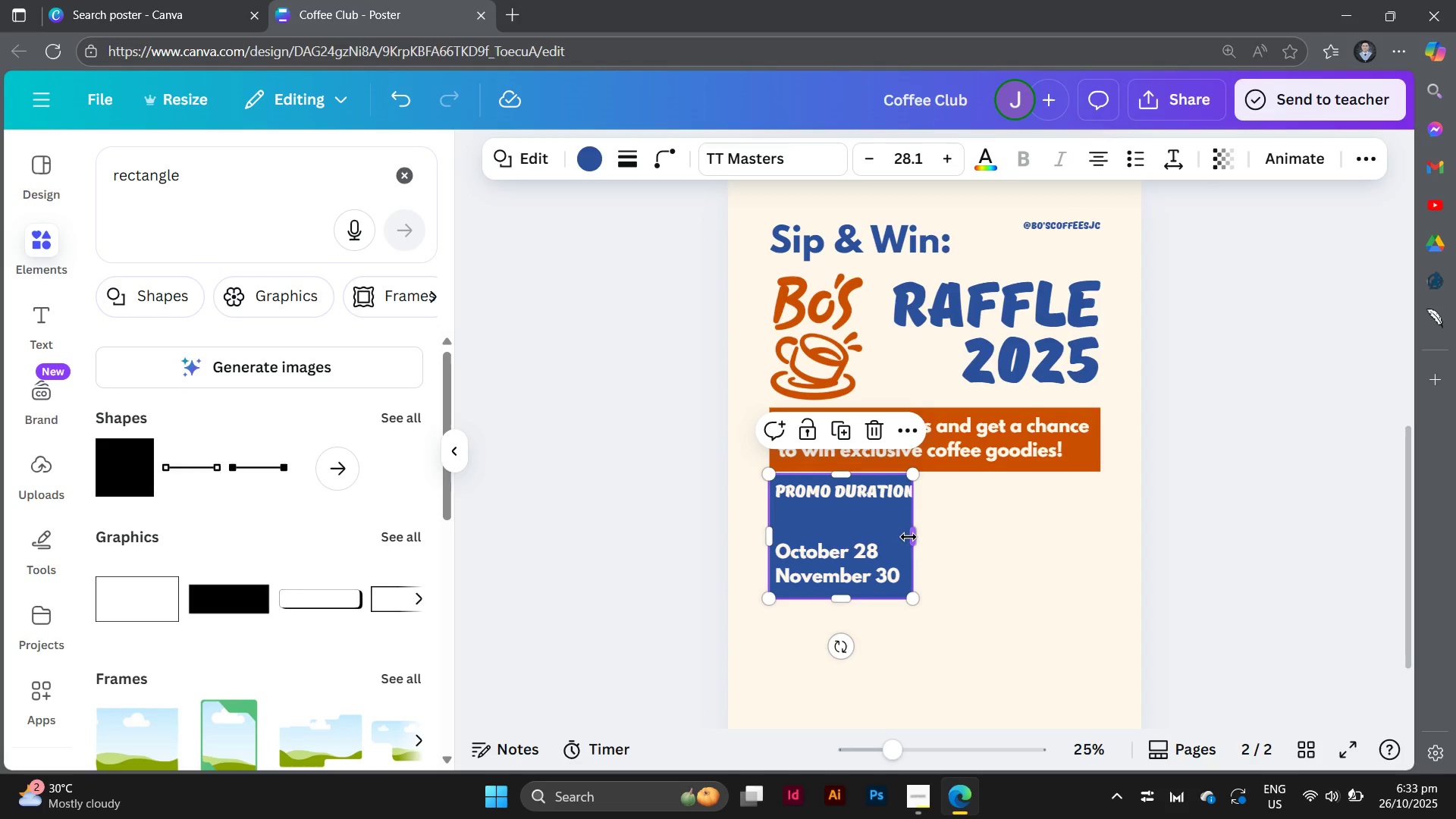 
left_click_drag(start_coordinate=[911, 538], to_coordinate=[932, 547])
 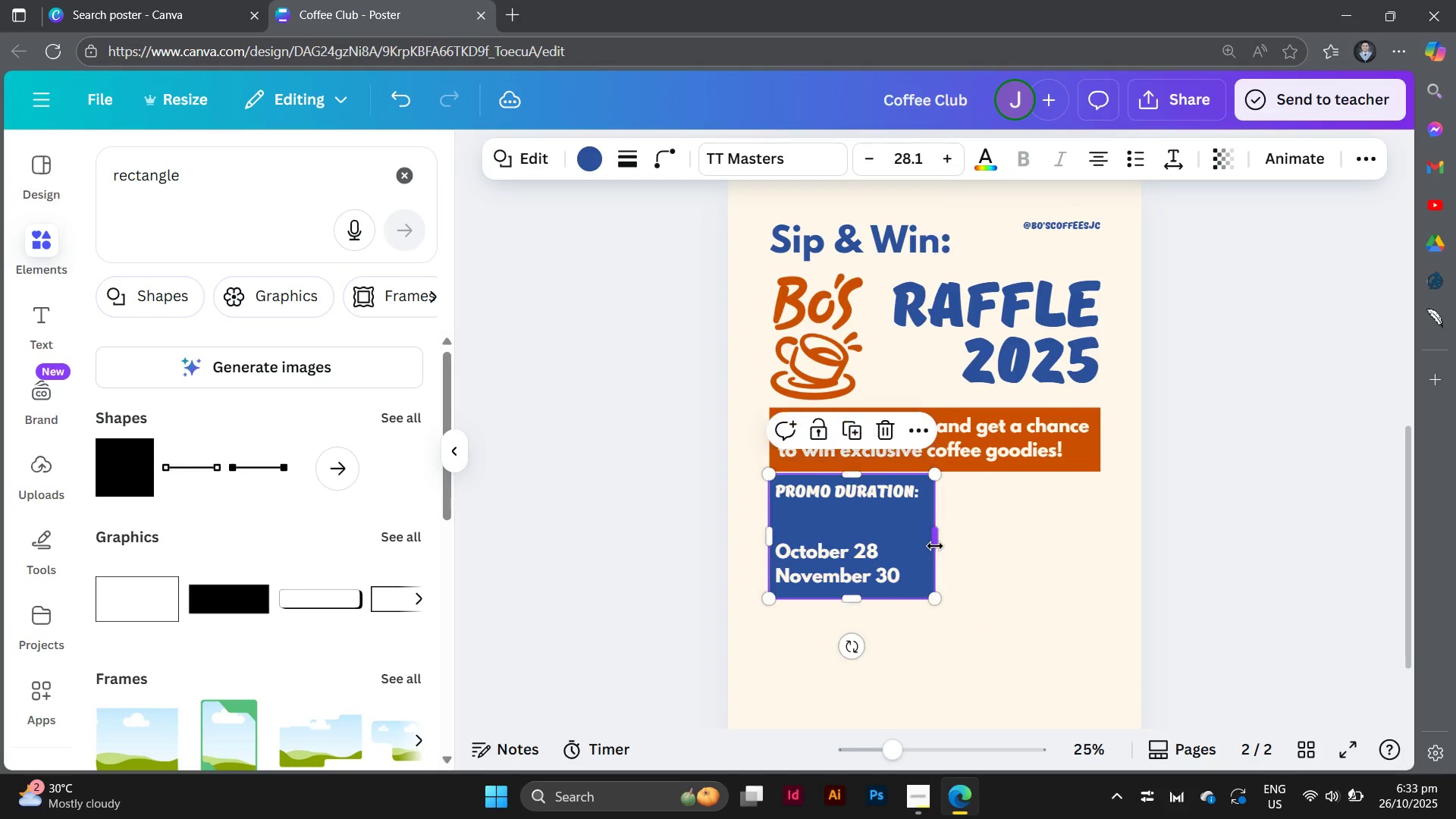 
left_click([973, 595])
 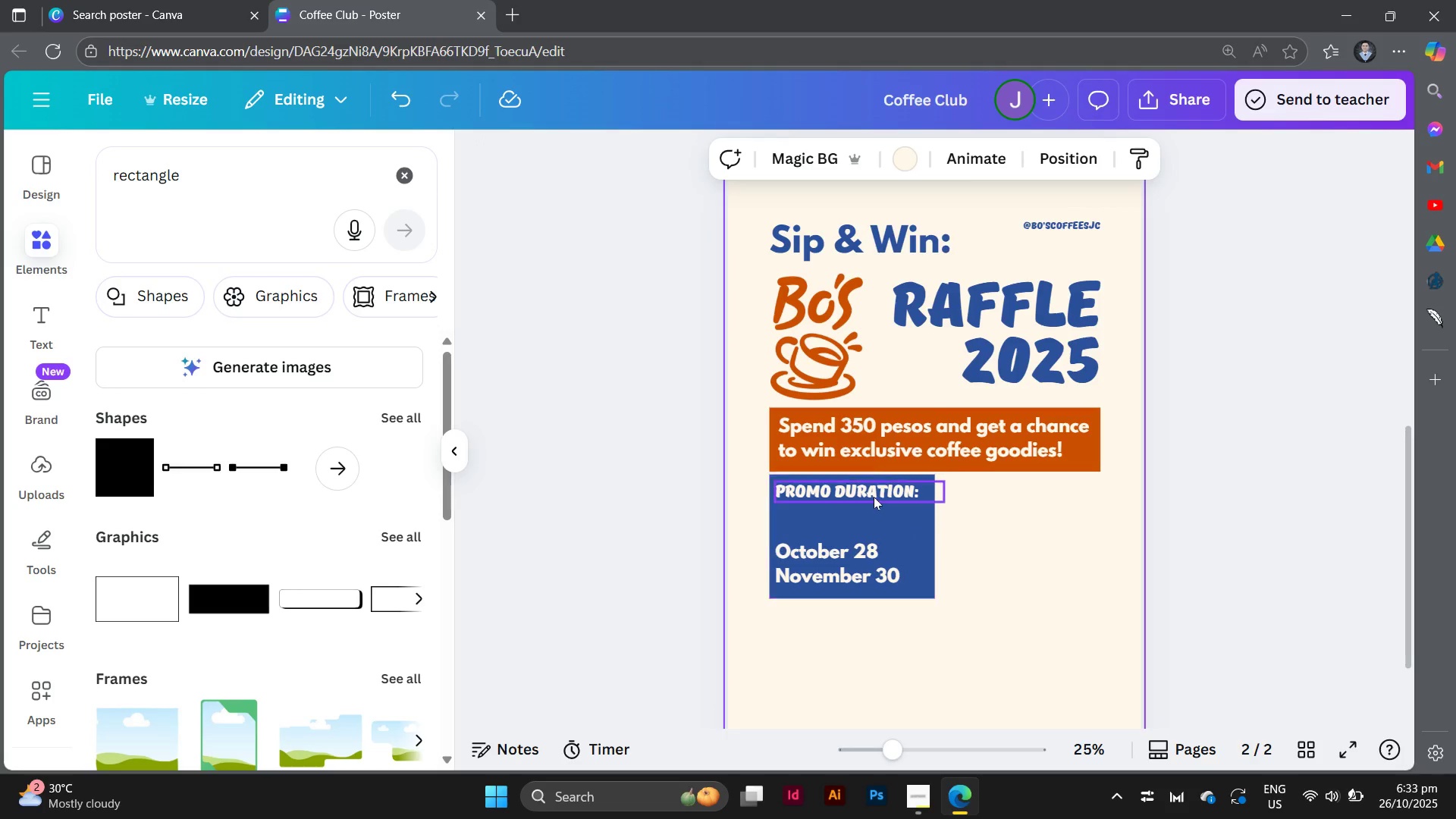 
left_click_drag(start_coordinate=[874, 496], to_coordinate=[877, 500])
 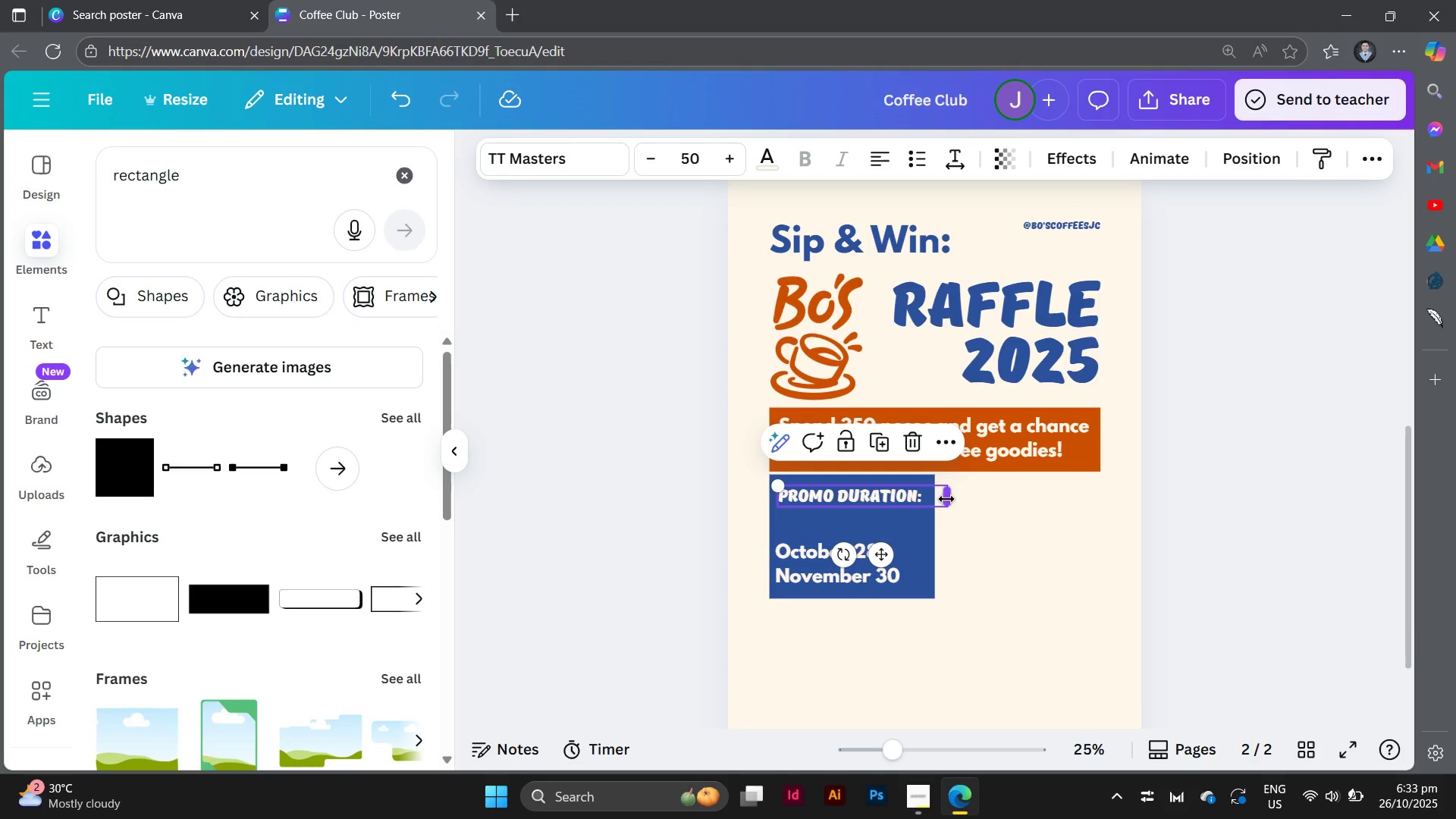 
left_click_drag(start_coordinate=[946, 499], to_coordinate=[927, 501])
 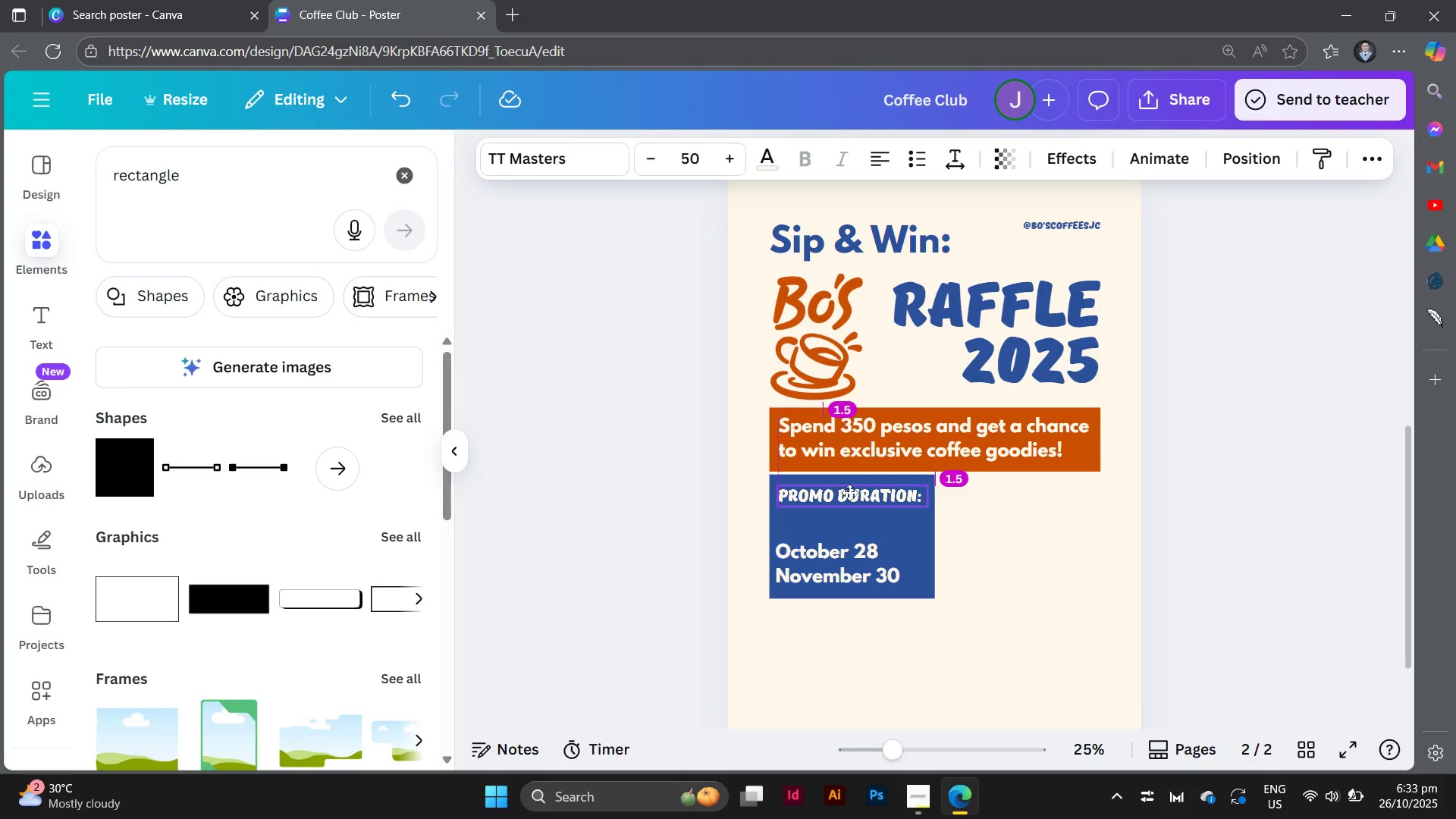 
wait(6.08)
 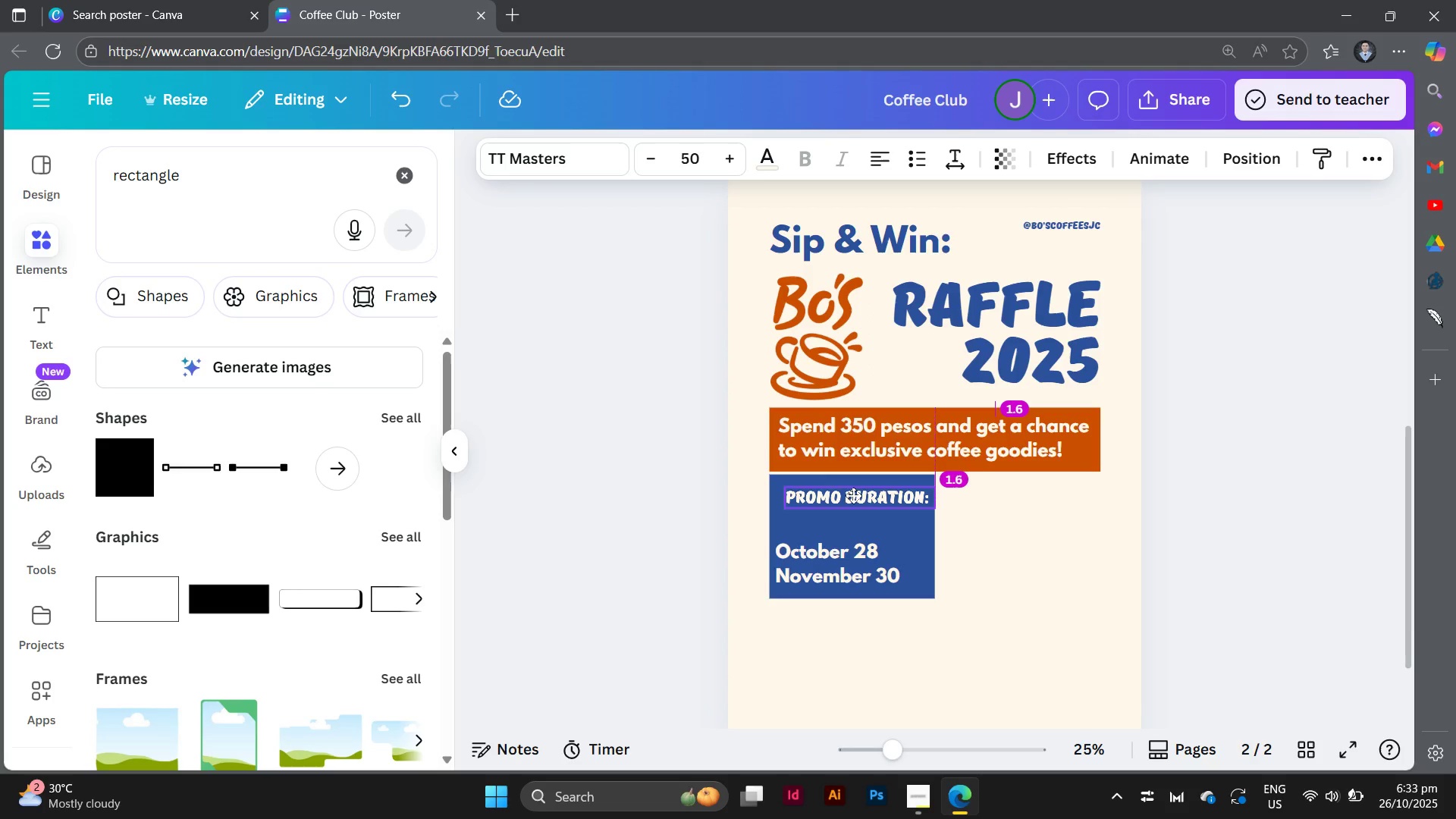 
left_click_drag(start_coordinate=[867, 564], to_coordinate=[872, 564])
 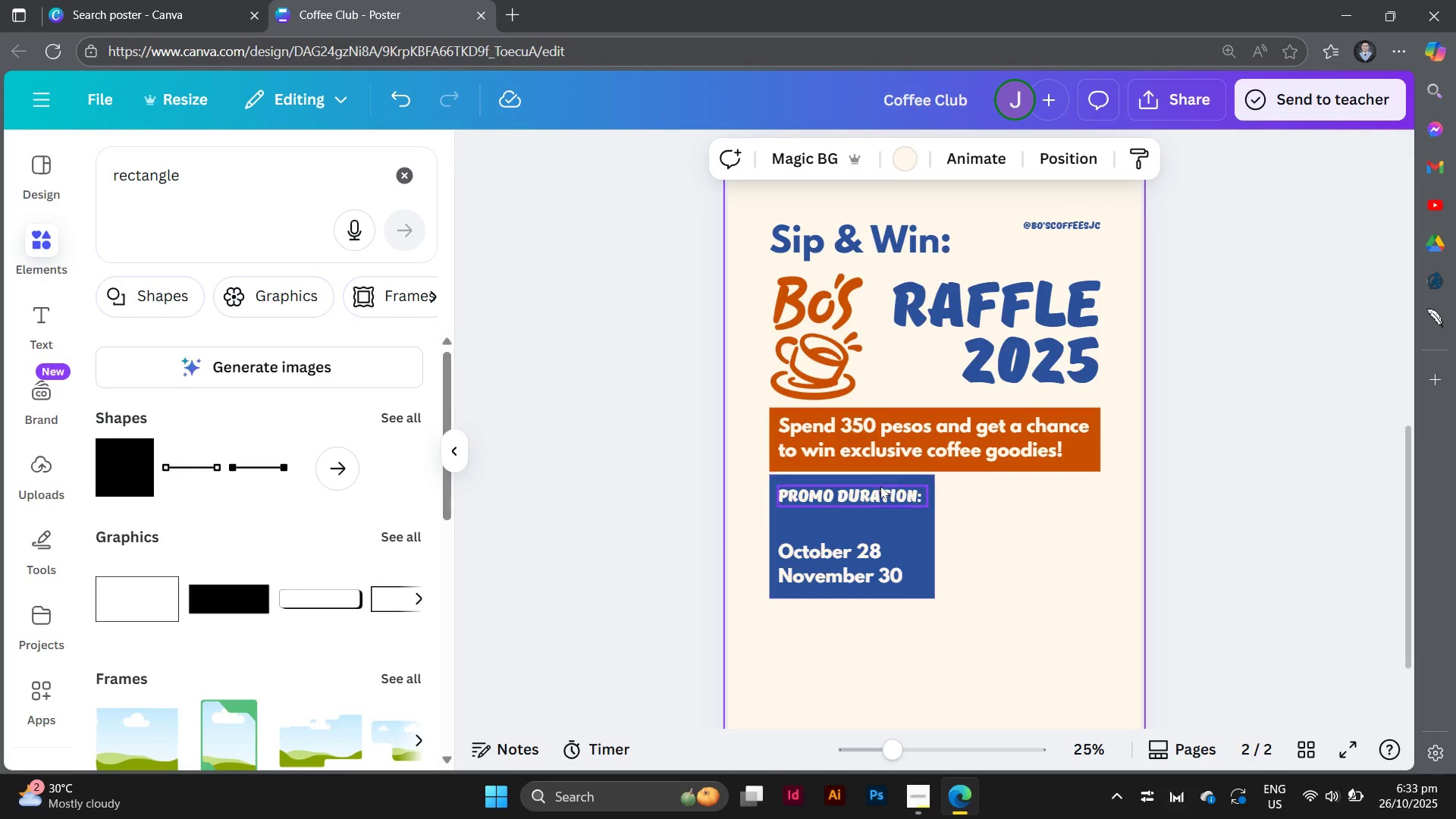 
left_click([881, 497])
 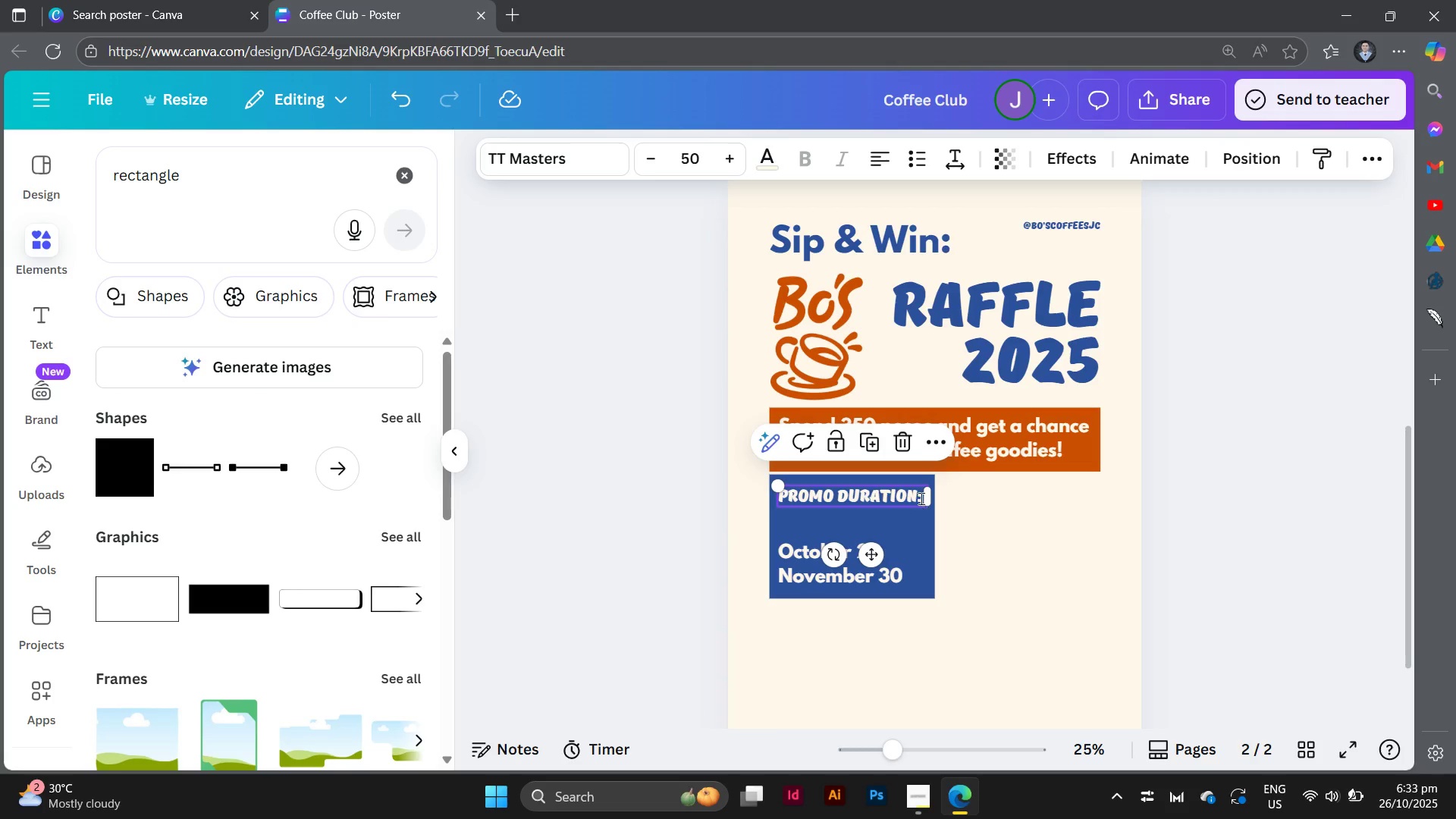 
double_click([920, 498])
 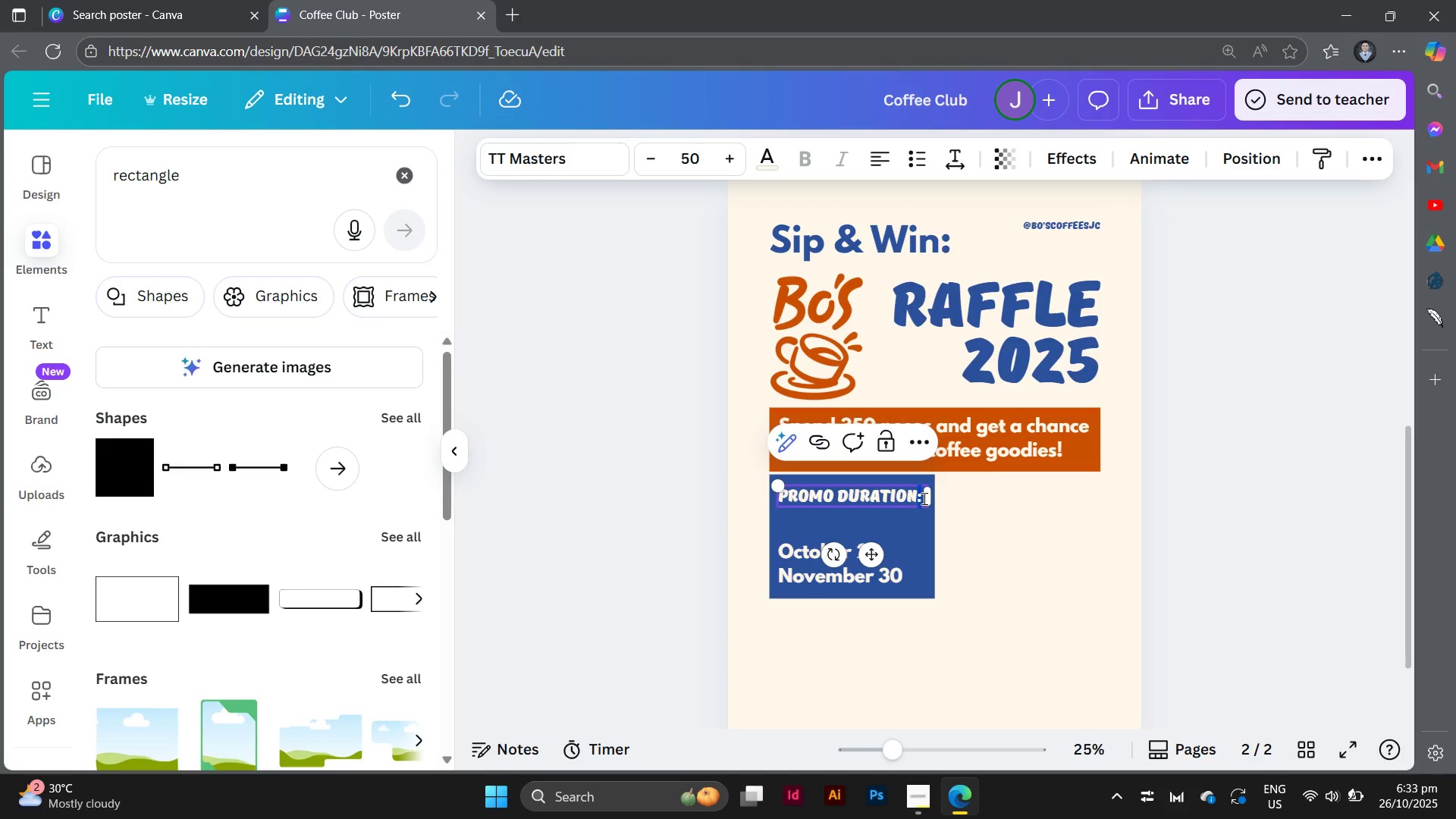 
left_click([923, 498])
 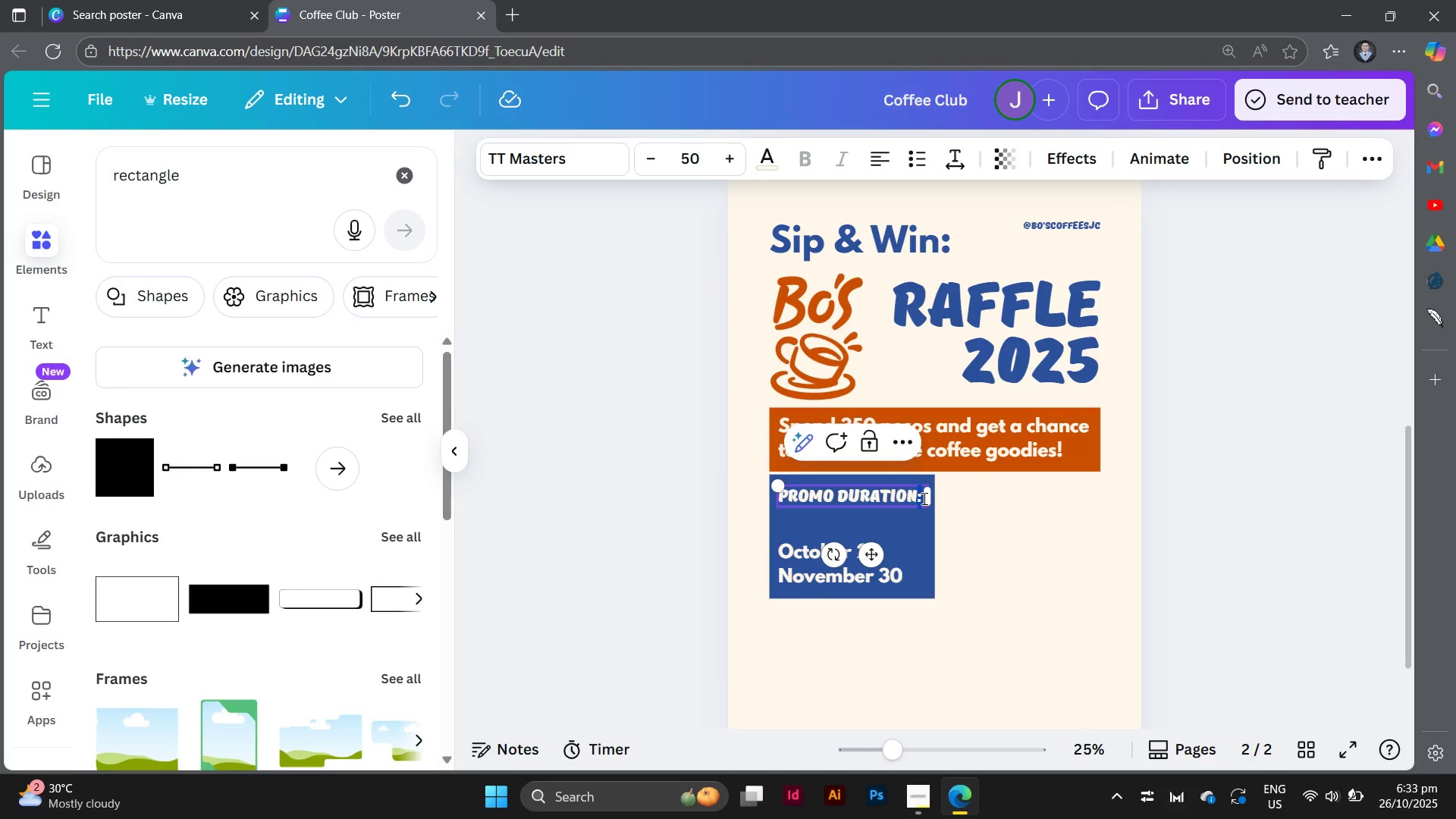 
left_click_drag(start_coordinate=[923, 498], to_coordinate=[780, 479])
 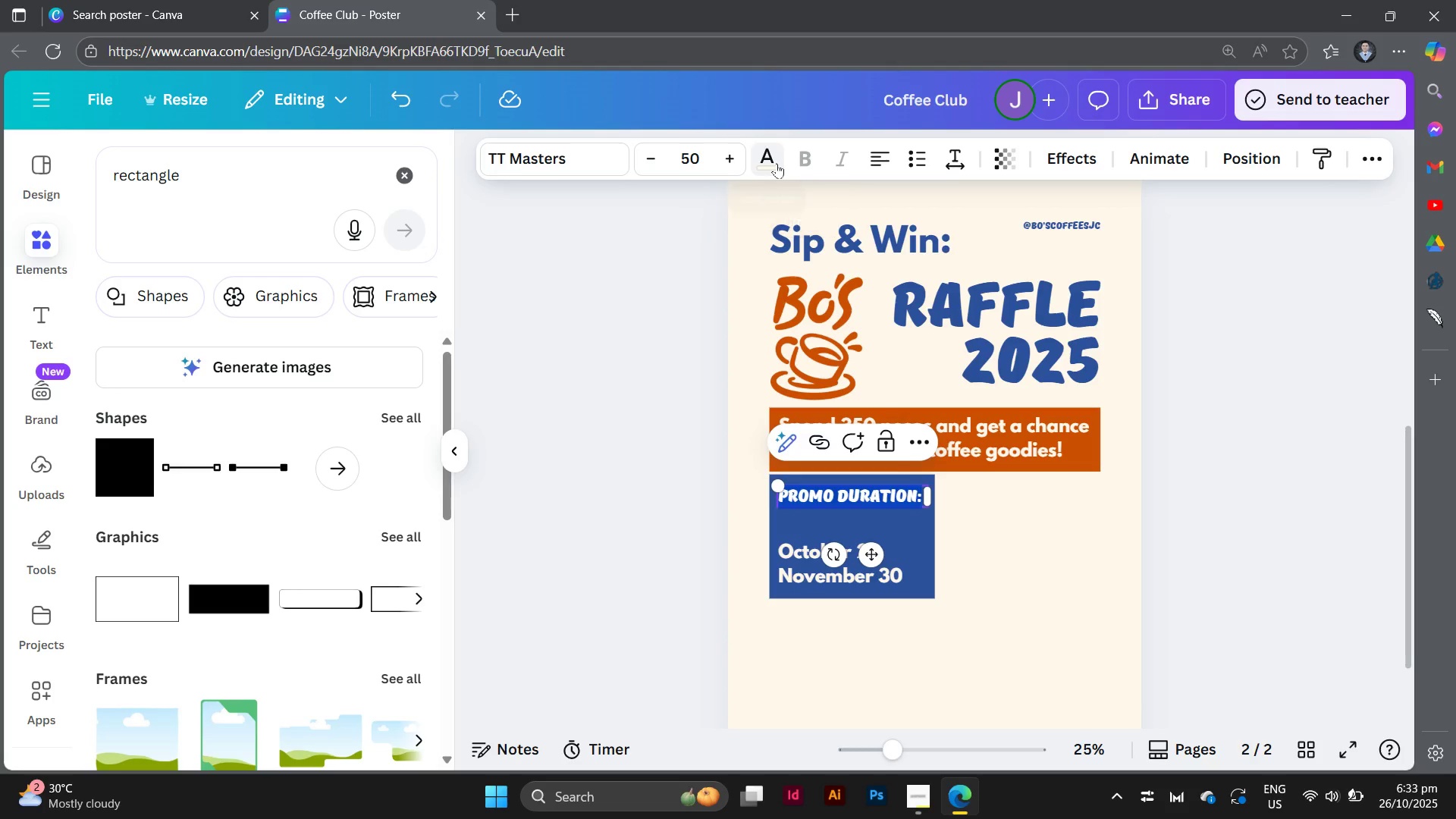 
left_click([771, 165])
 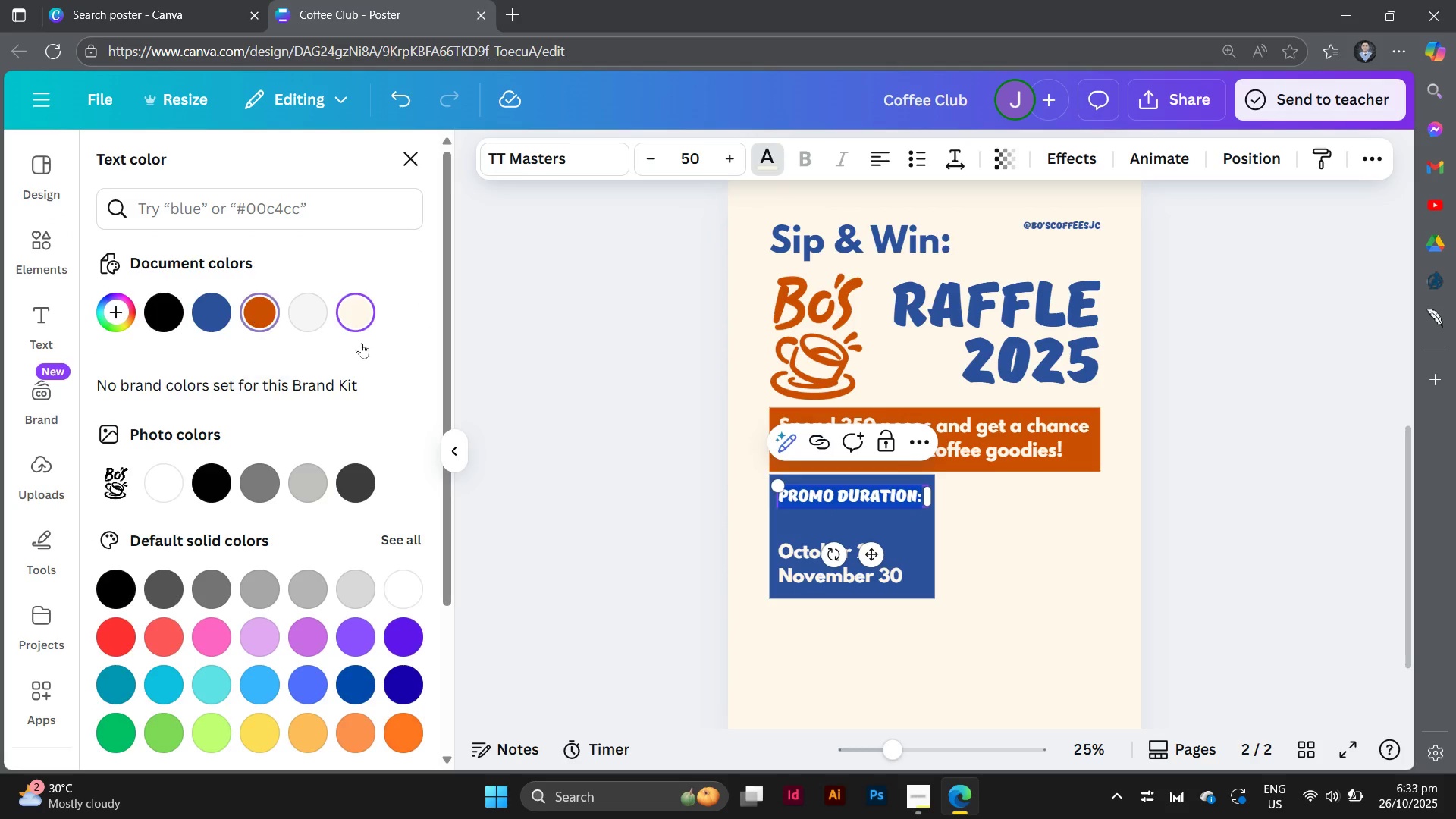 
double_click([702, 447])
 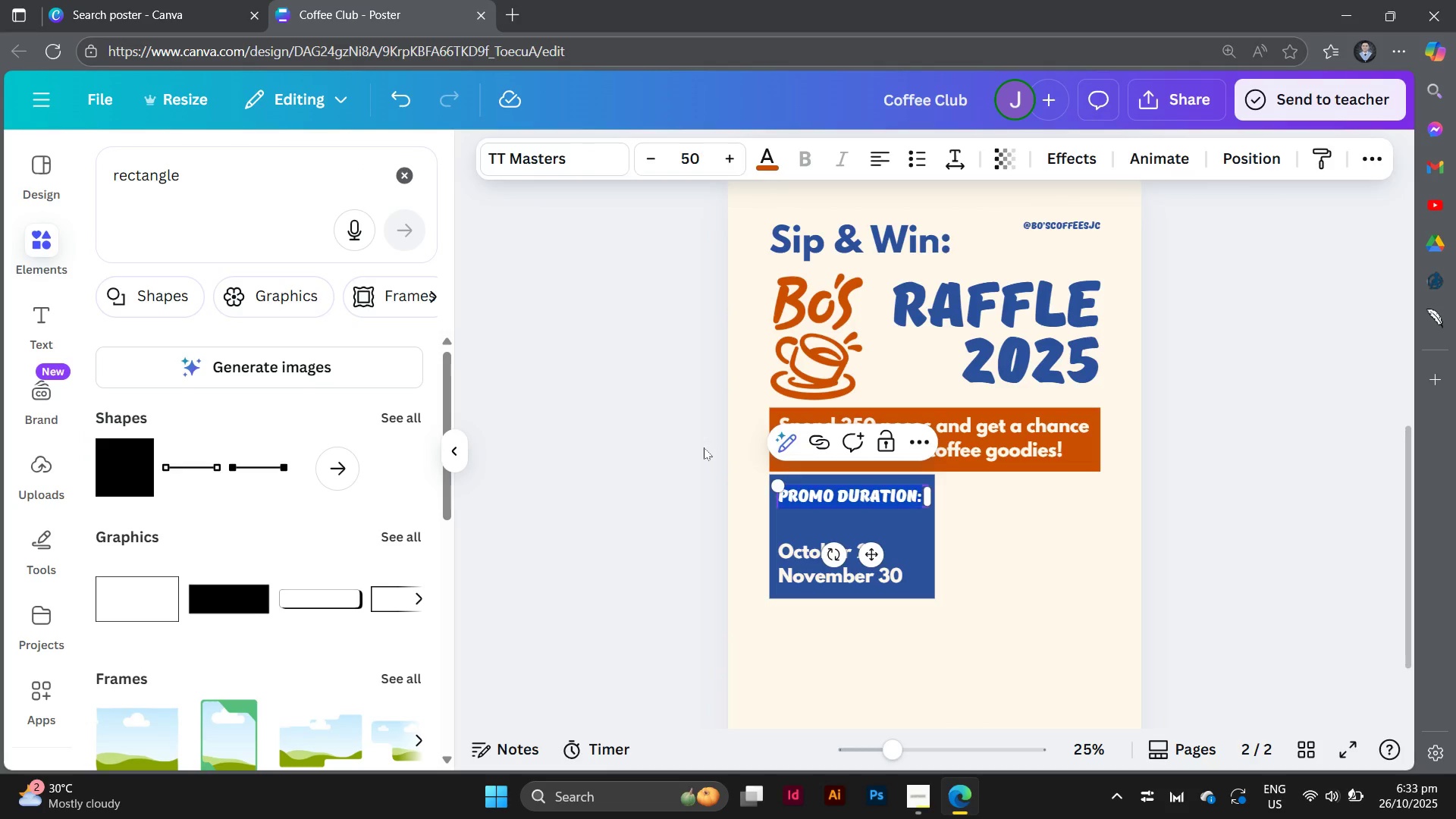 
triple_click([704, 447])
 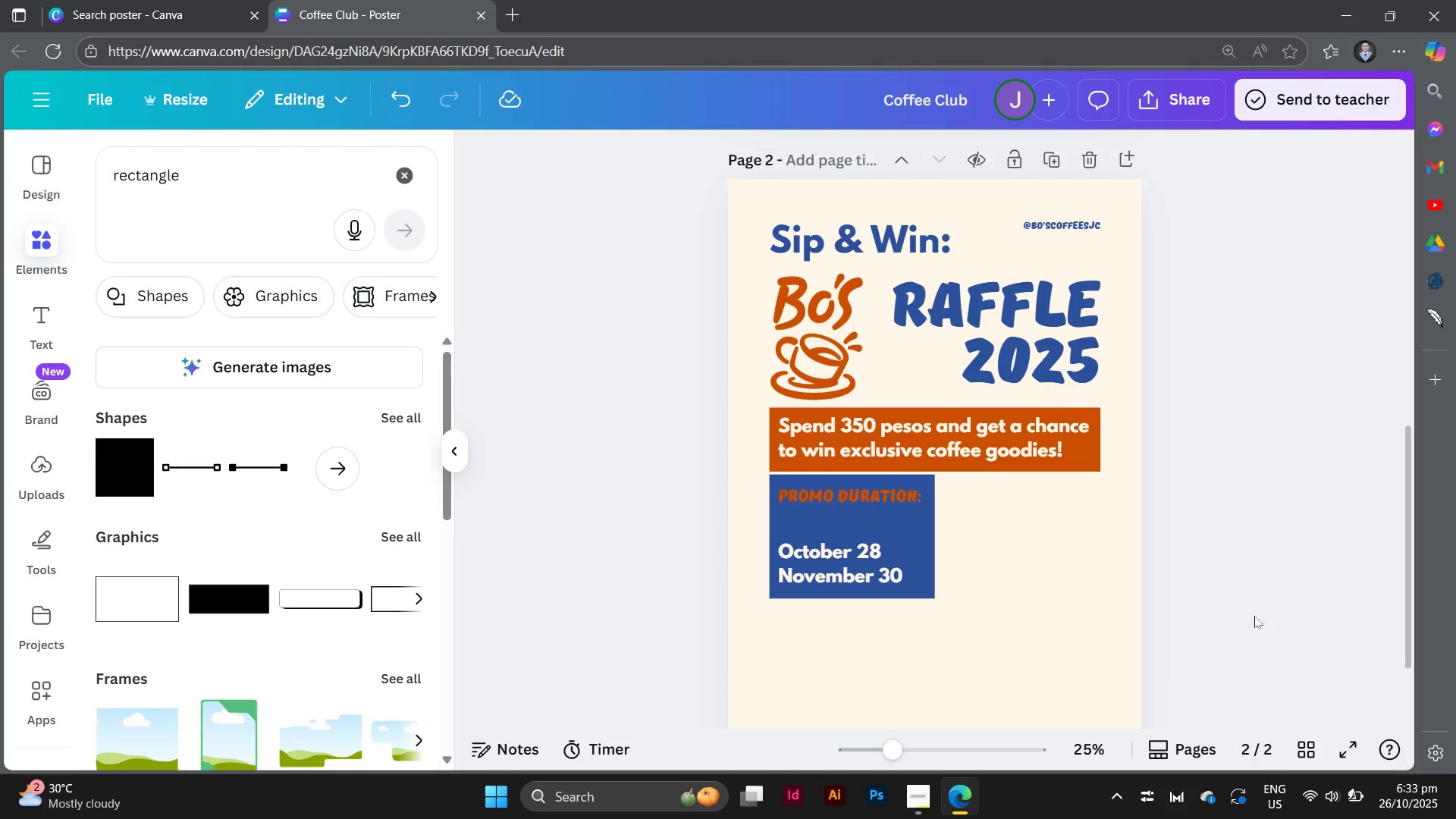 
scroll: coordinate [1269, 618], scroll_direction: down, amount: 2.0
 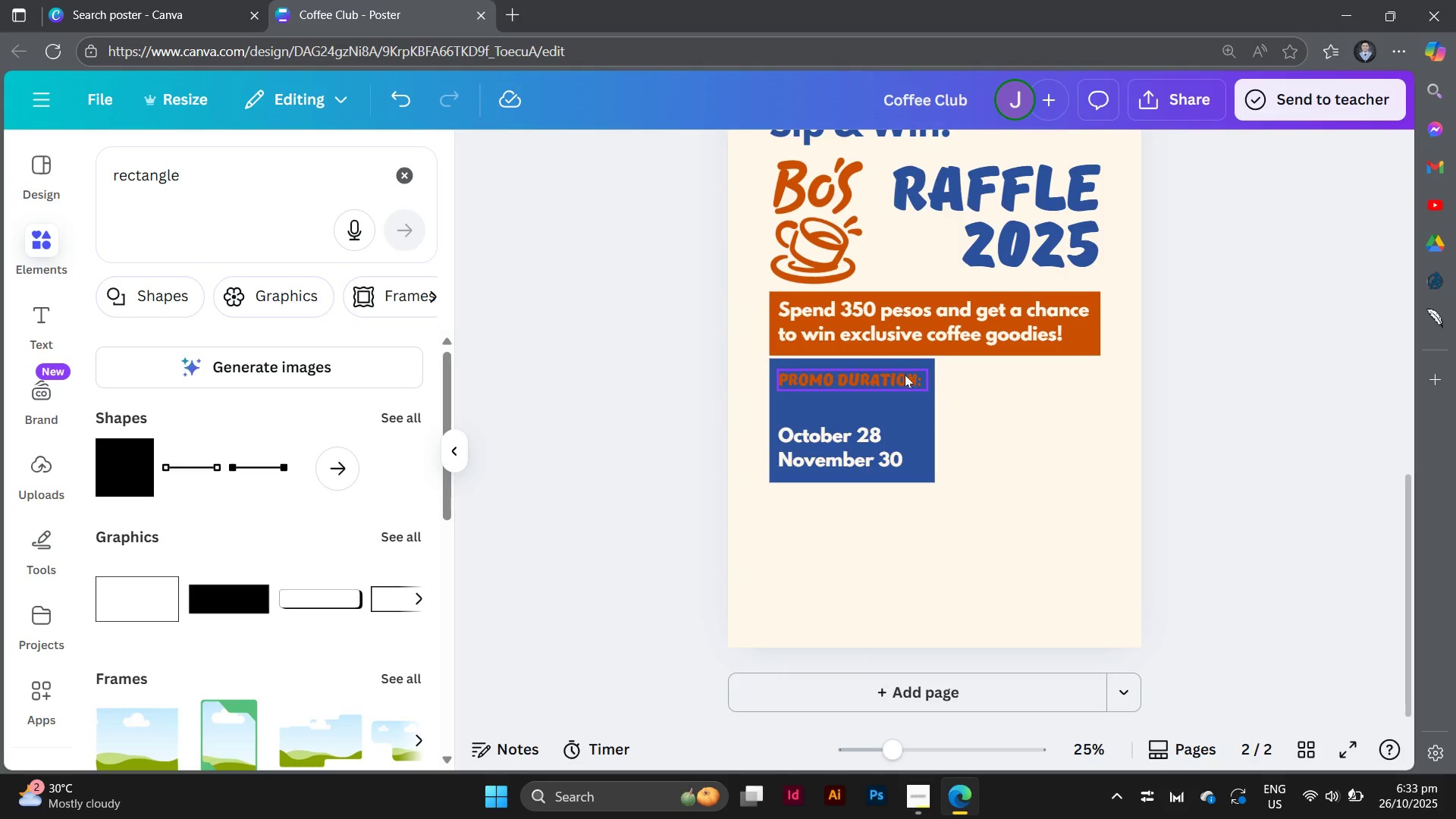 
left_click([905, 378])
 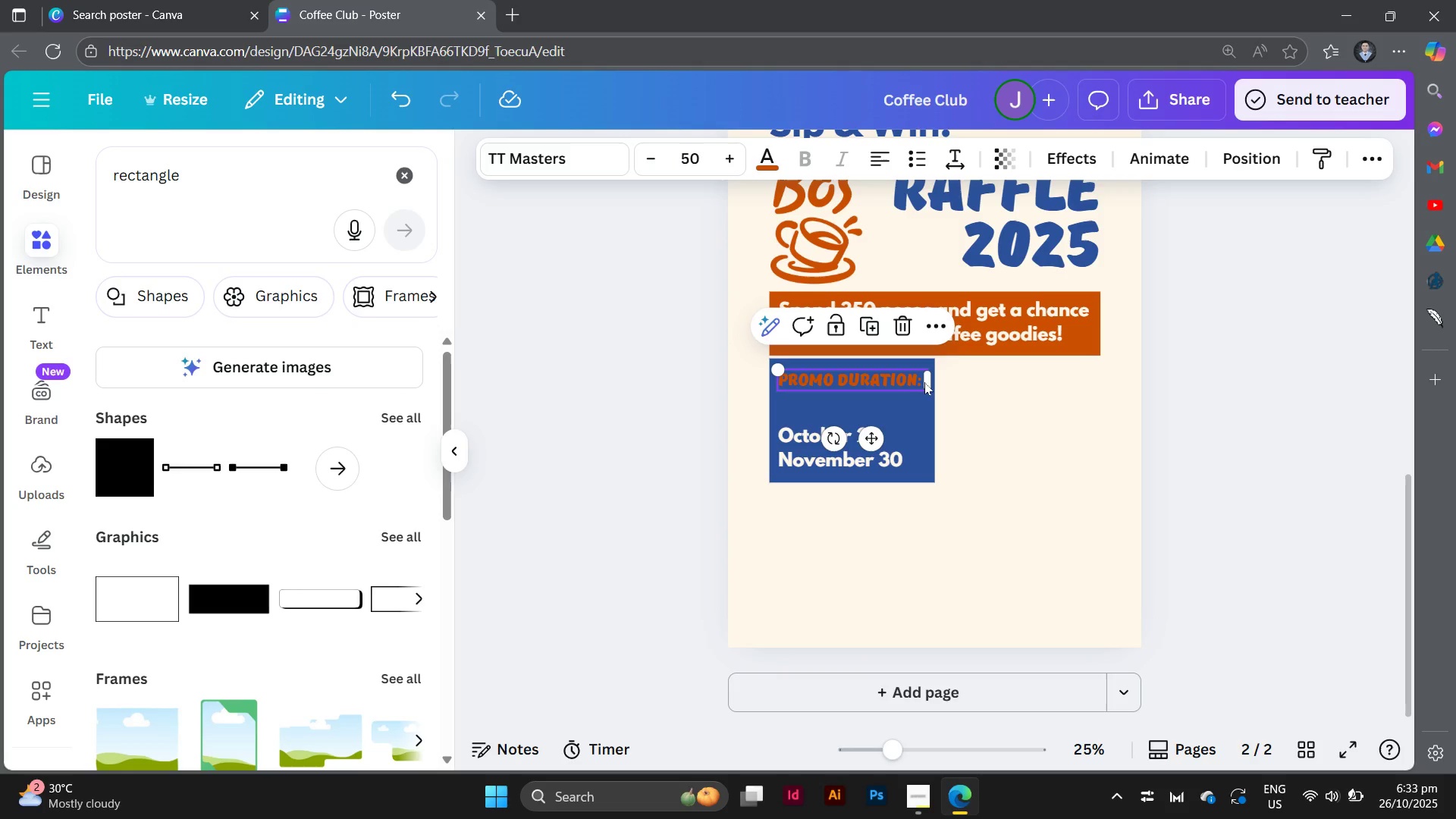 
left_click([921, 384])
 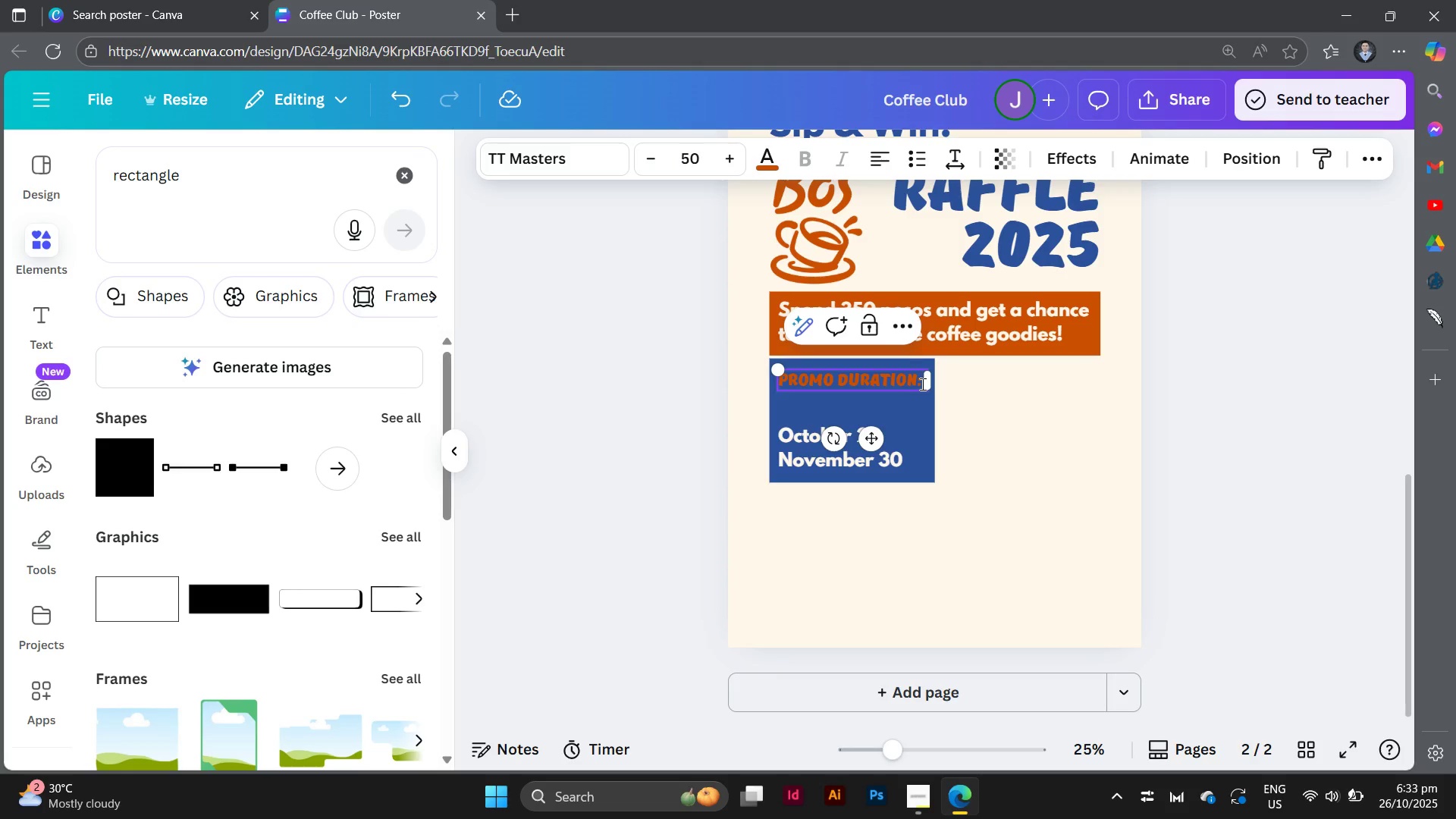 
left_click([921, 384])
 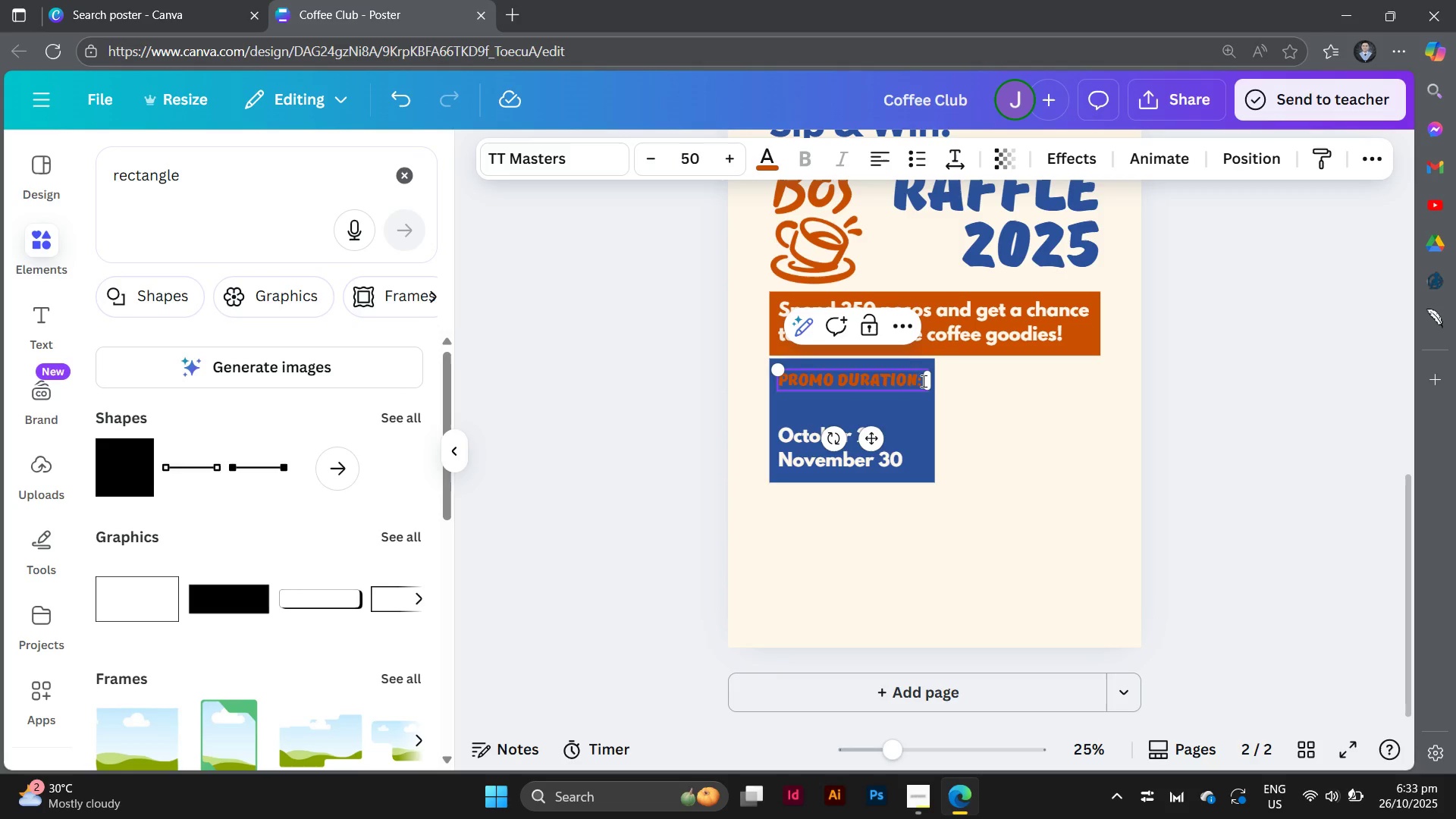 
left_click_drag(start_coordinate=[922, 381], to_coordinate=[780, 369])
 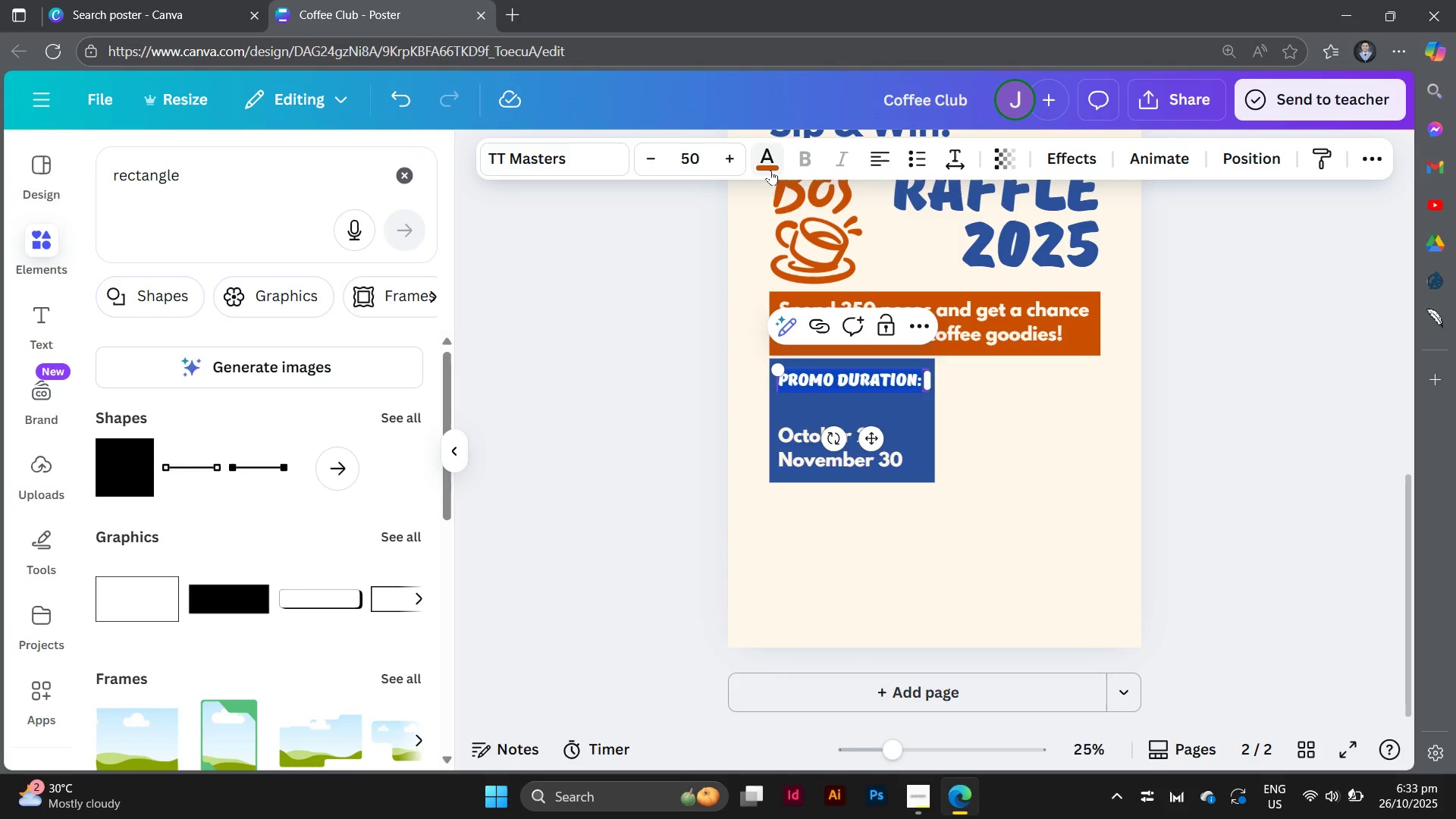 
left_click([770, 170])
 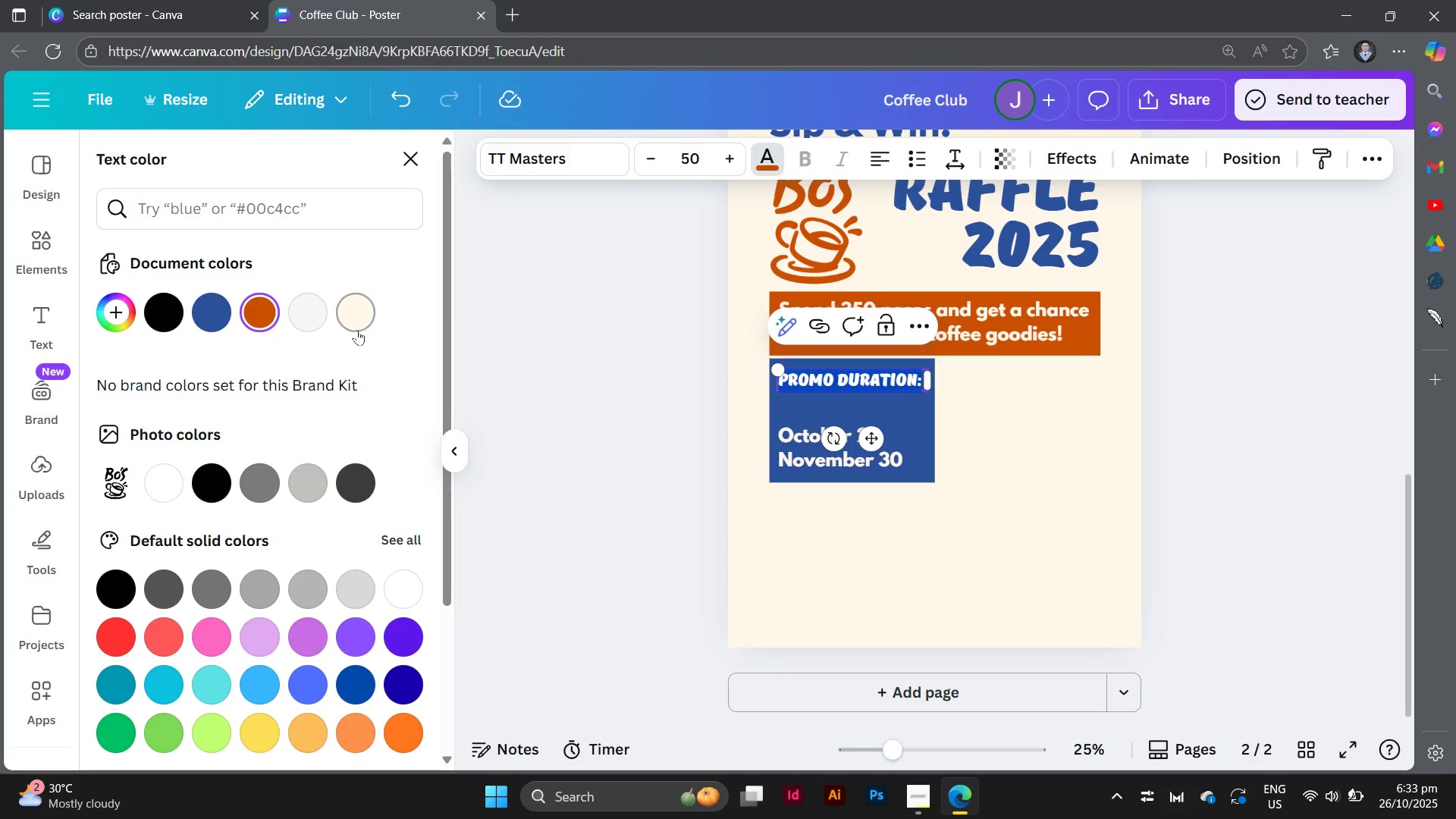 
left_click([359, 326])
 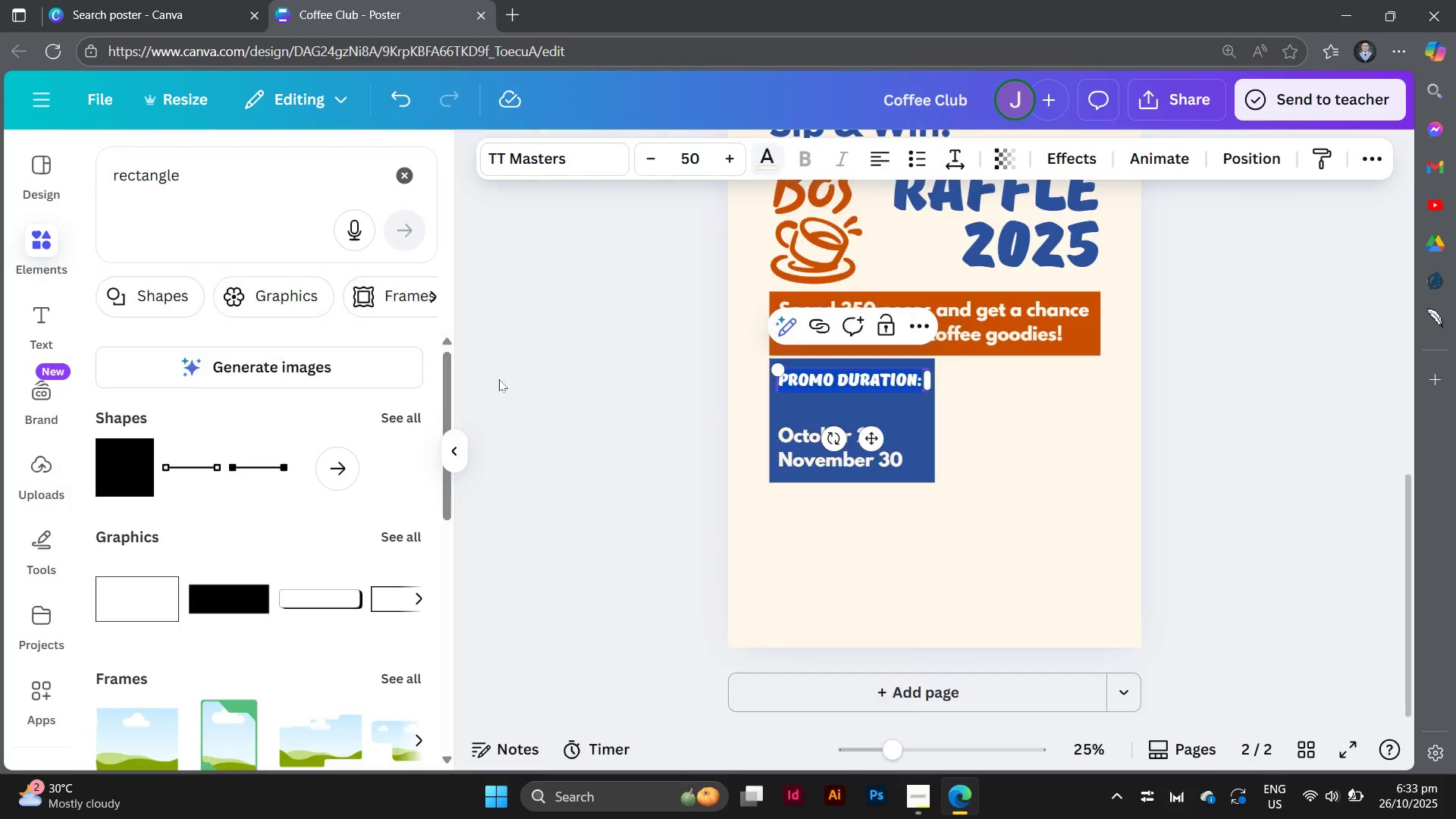 
left_click_drag(start_coordinate=[504, 379], to_coordinate=[508, 378])
 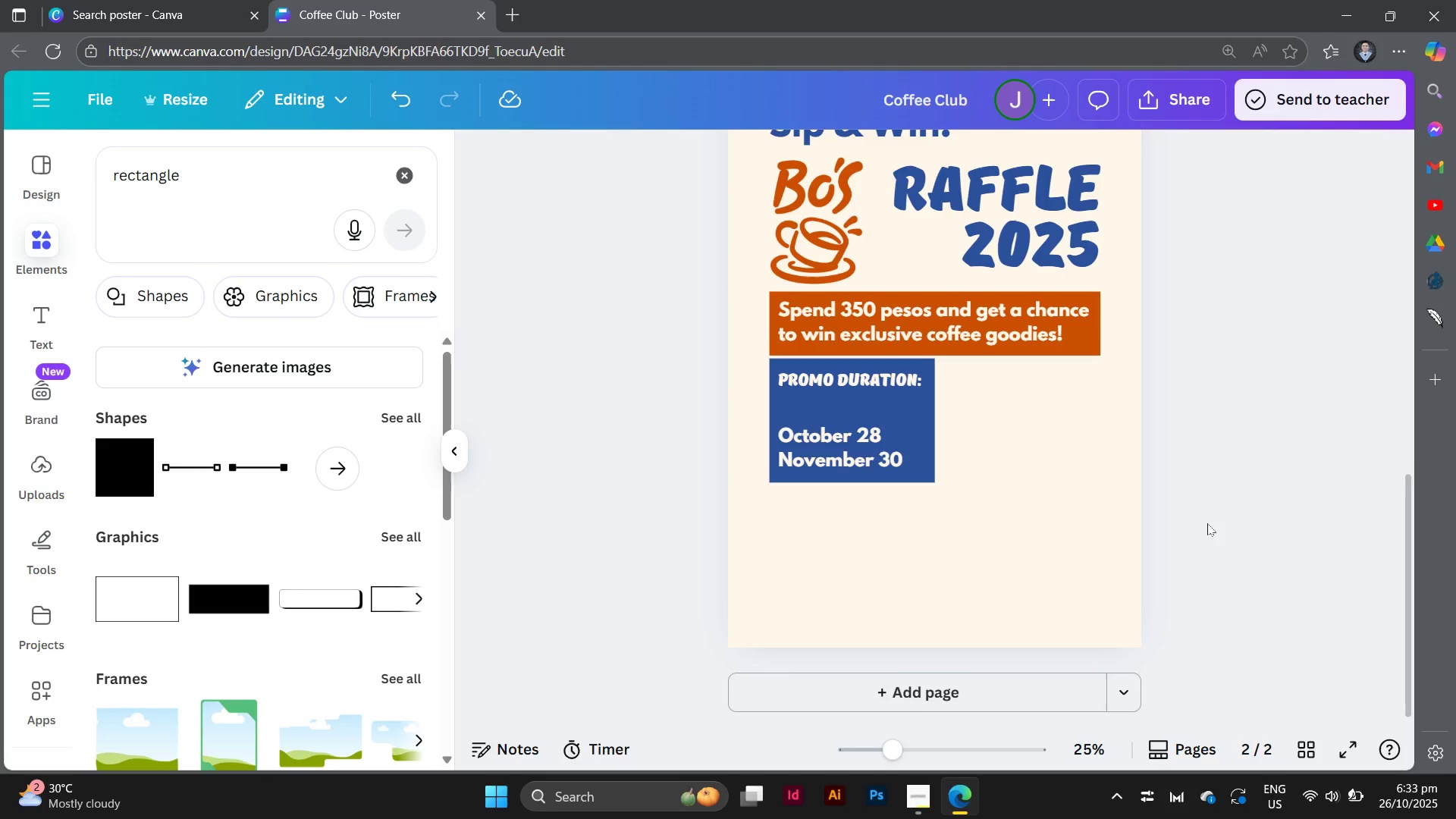 
scroll: coordinate [1207, 523], scroll_direction: up, amount: 3.0
 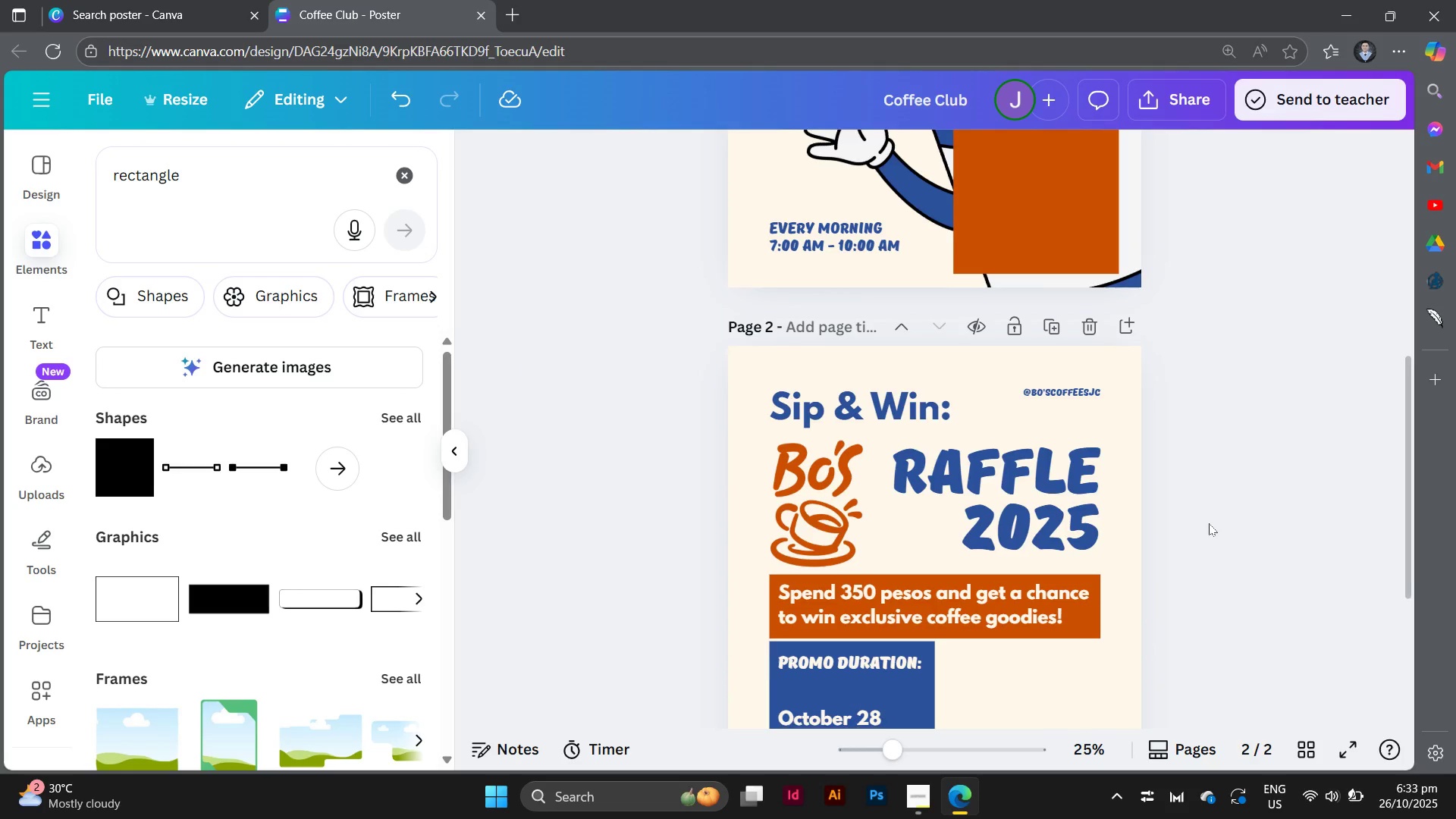 
scroll: coordinate [1209, 523], scroll_direction: down, amount: 2.0
 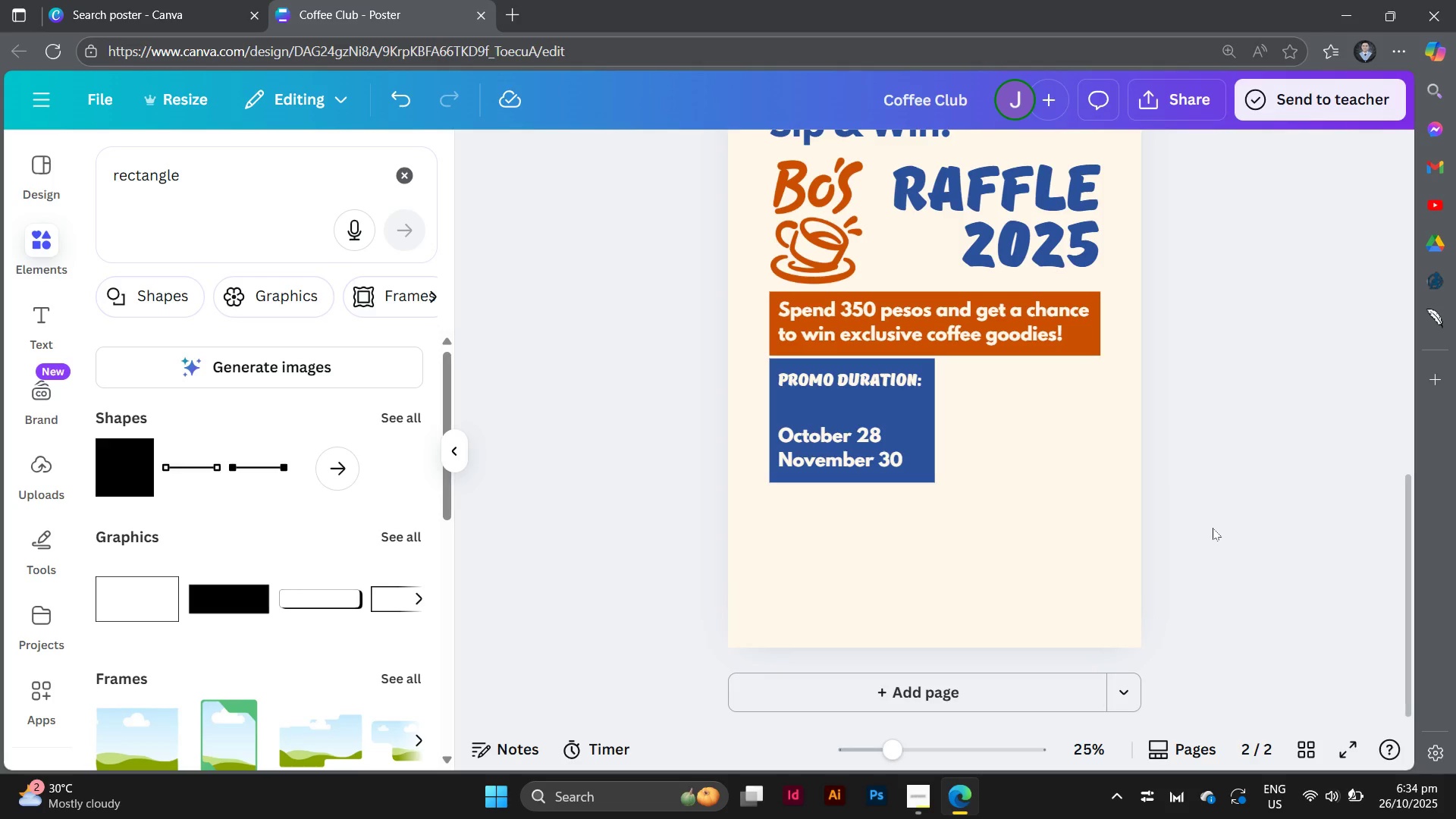 
wait(13.88)
 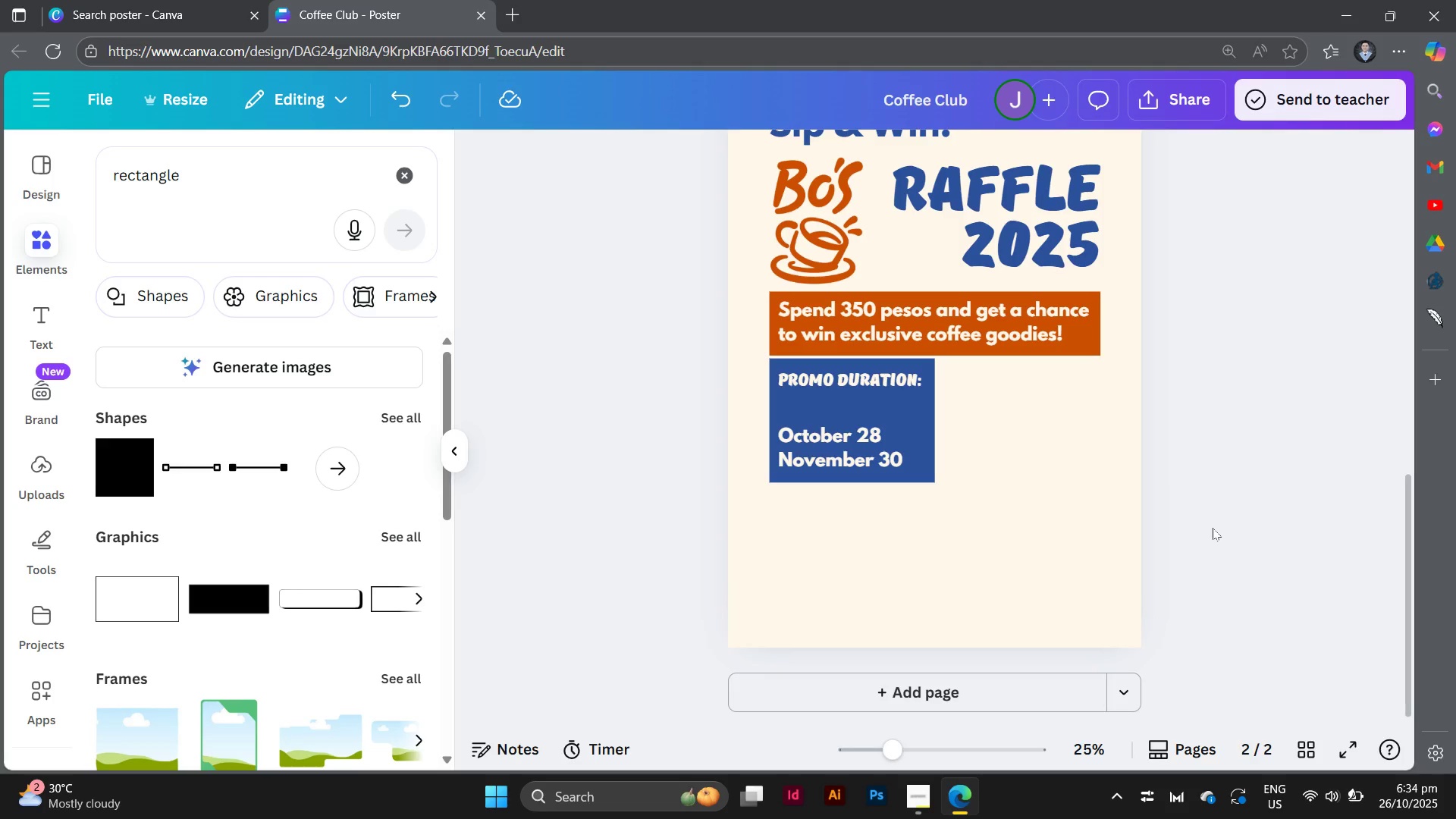 
hold_key(key=AltLeft, duration=4.19)
left_click_drag(start_coordinate=[911, 415], to_coordinate=[912, 548])
 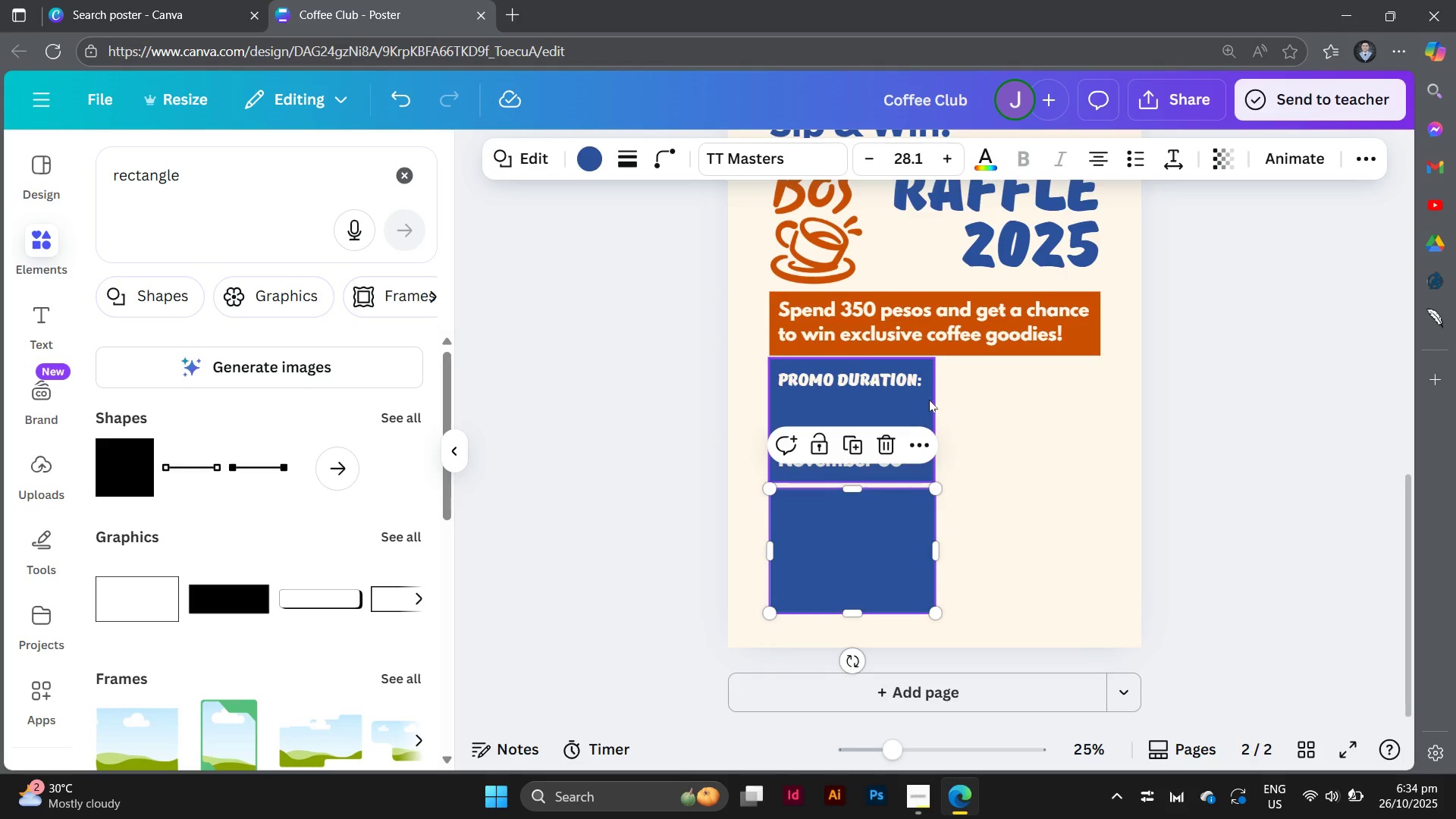 
left_click([929, 400])
 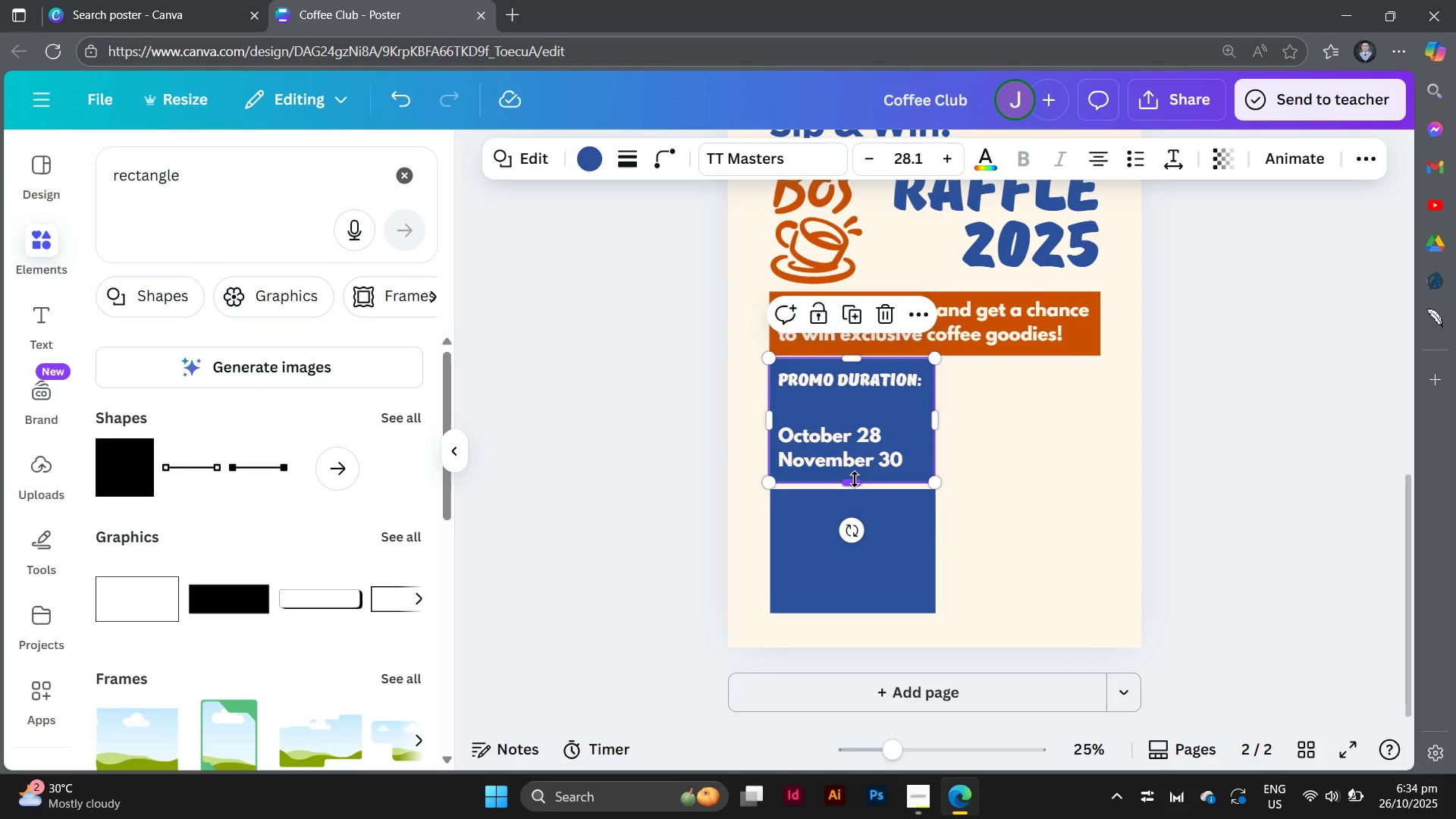 
left_click_drag(start_coordinate=[853, 479], to_coordinate=[861, 452])
 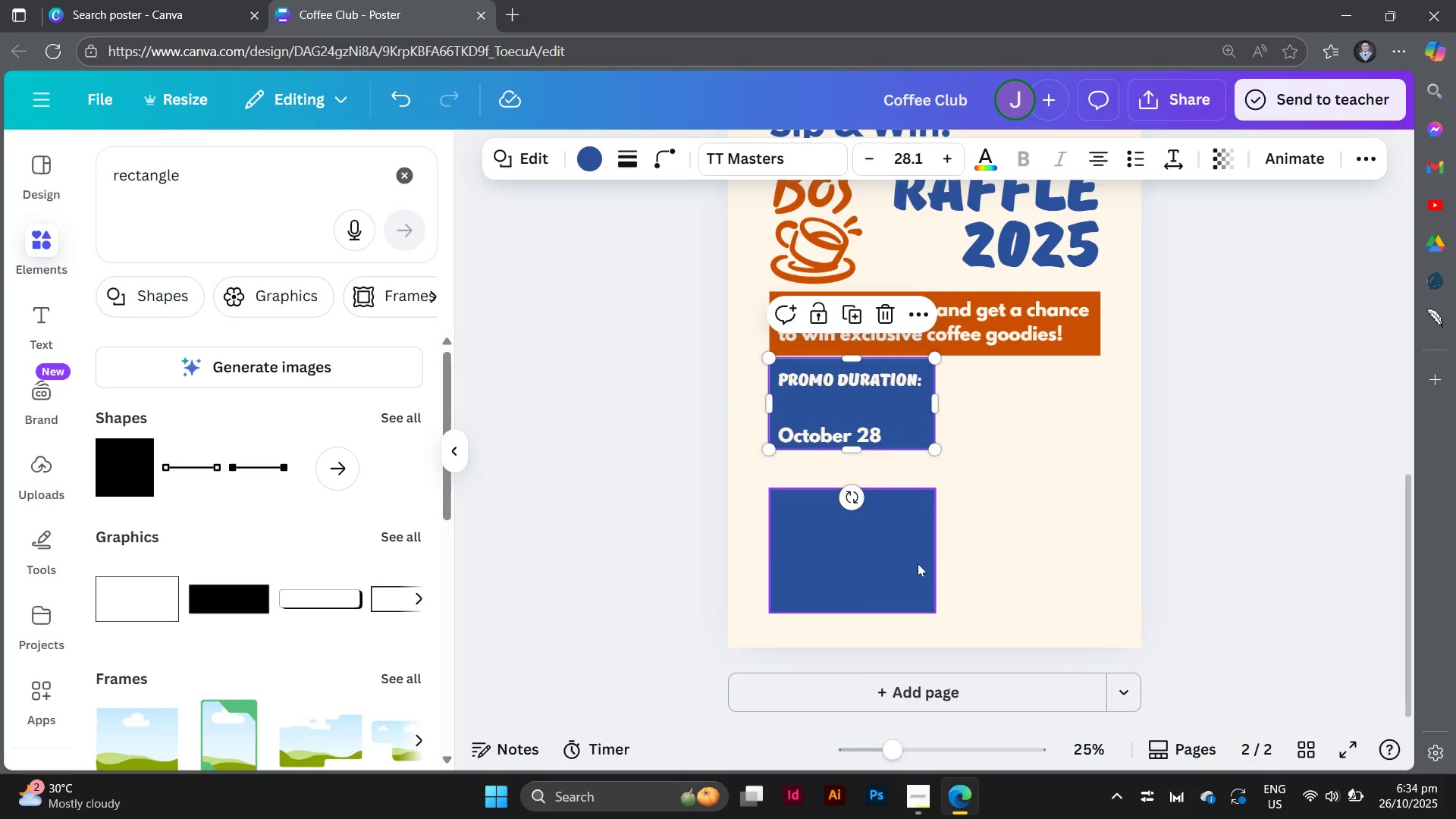 
left_click_drag(start_coordinate=[912, 563], to_coordinate=[915, 556])
 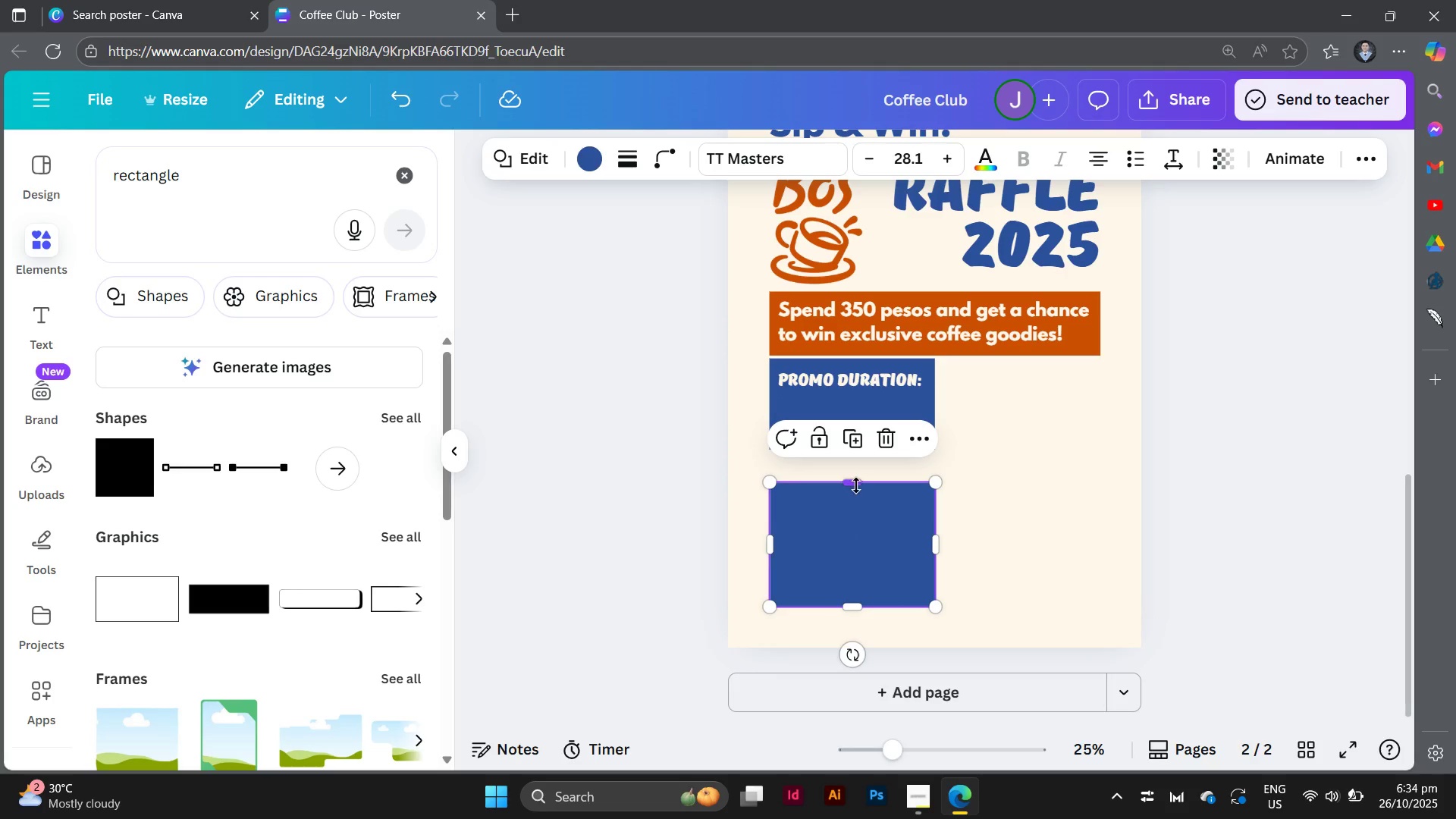 
left_click_drag(start_coordinate=[856, 485], to_coordinate=[856, 497])
 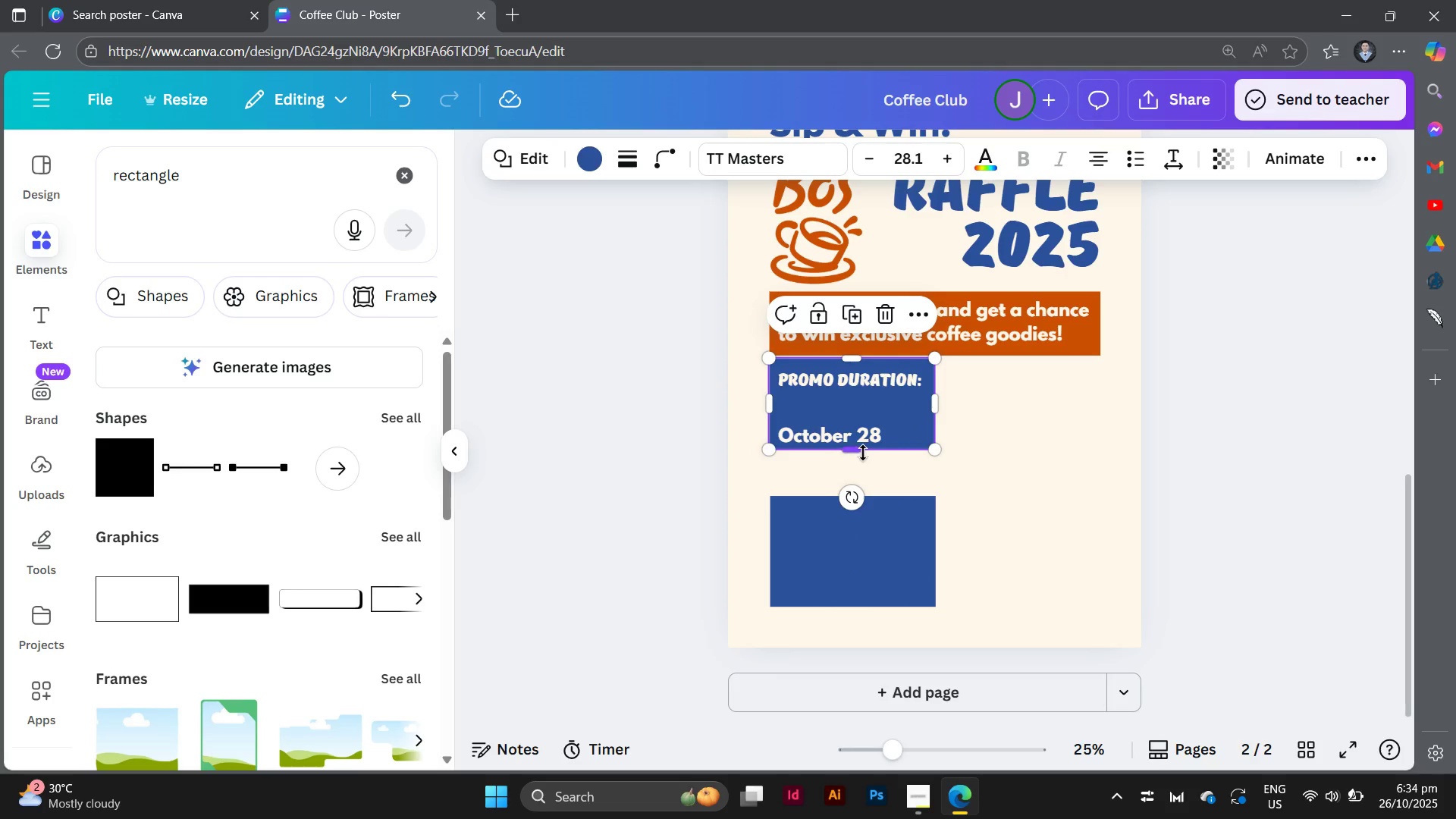 
left_click_drag(start_coordinate=[856, 453], to_coordinate=[859, 472])
 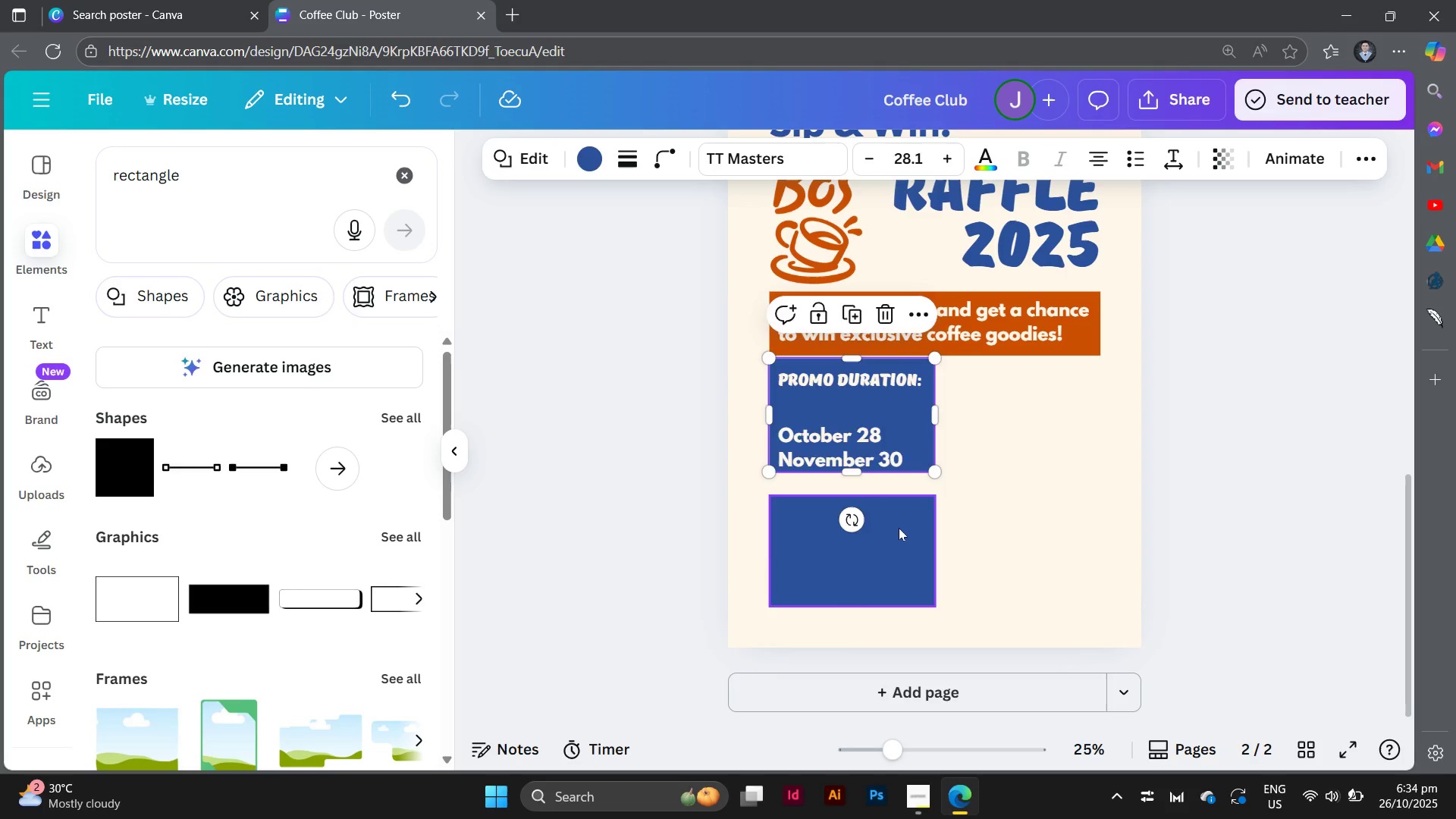 
left_click([899, 528])
 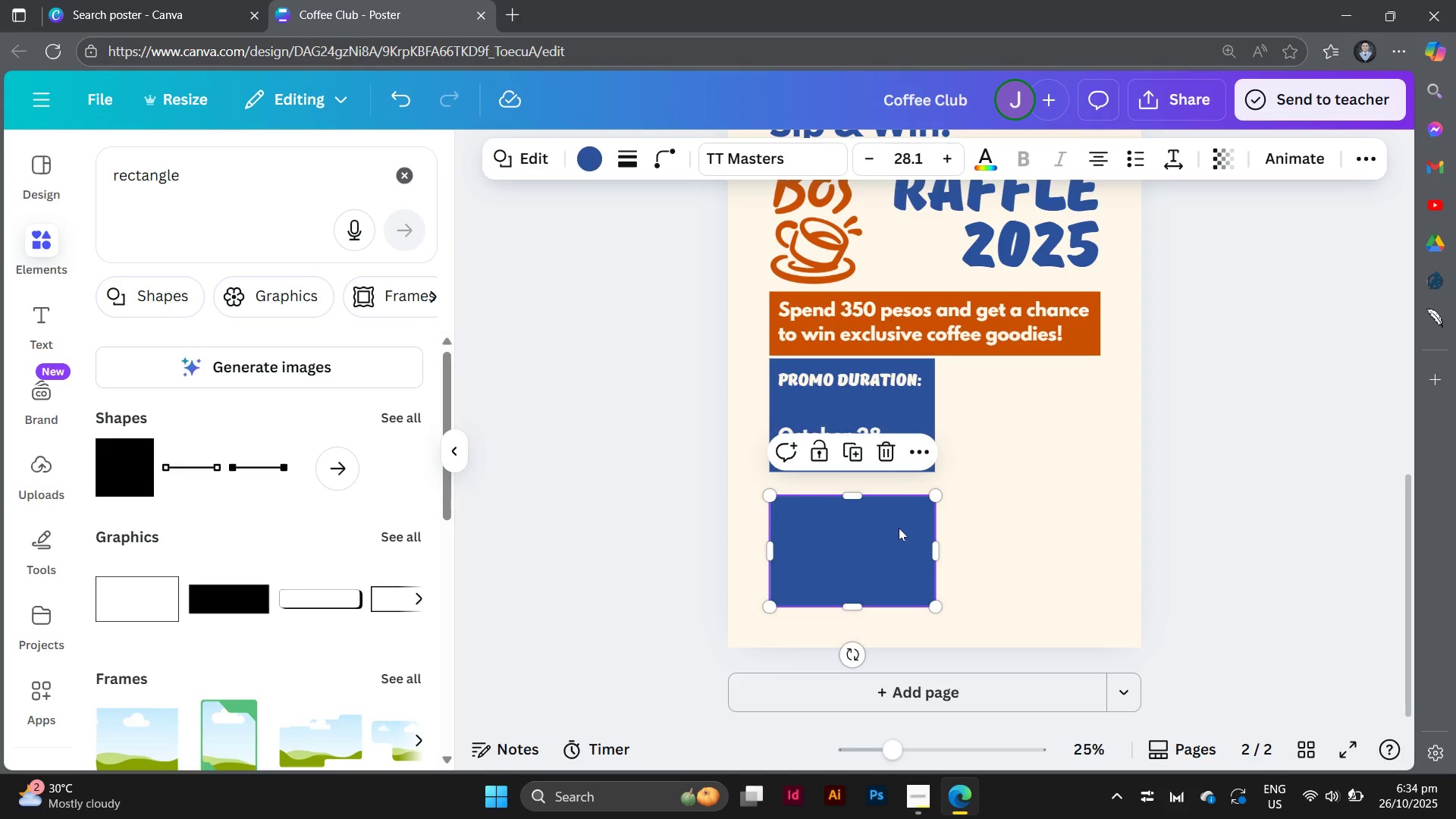 
left_click_drag(start_coordinate=[899, 528], to_coordinate=[601, 512])
 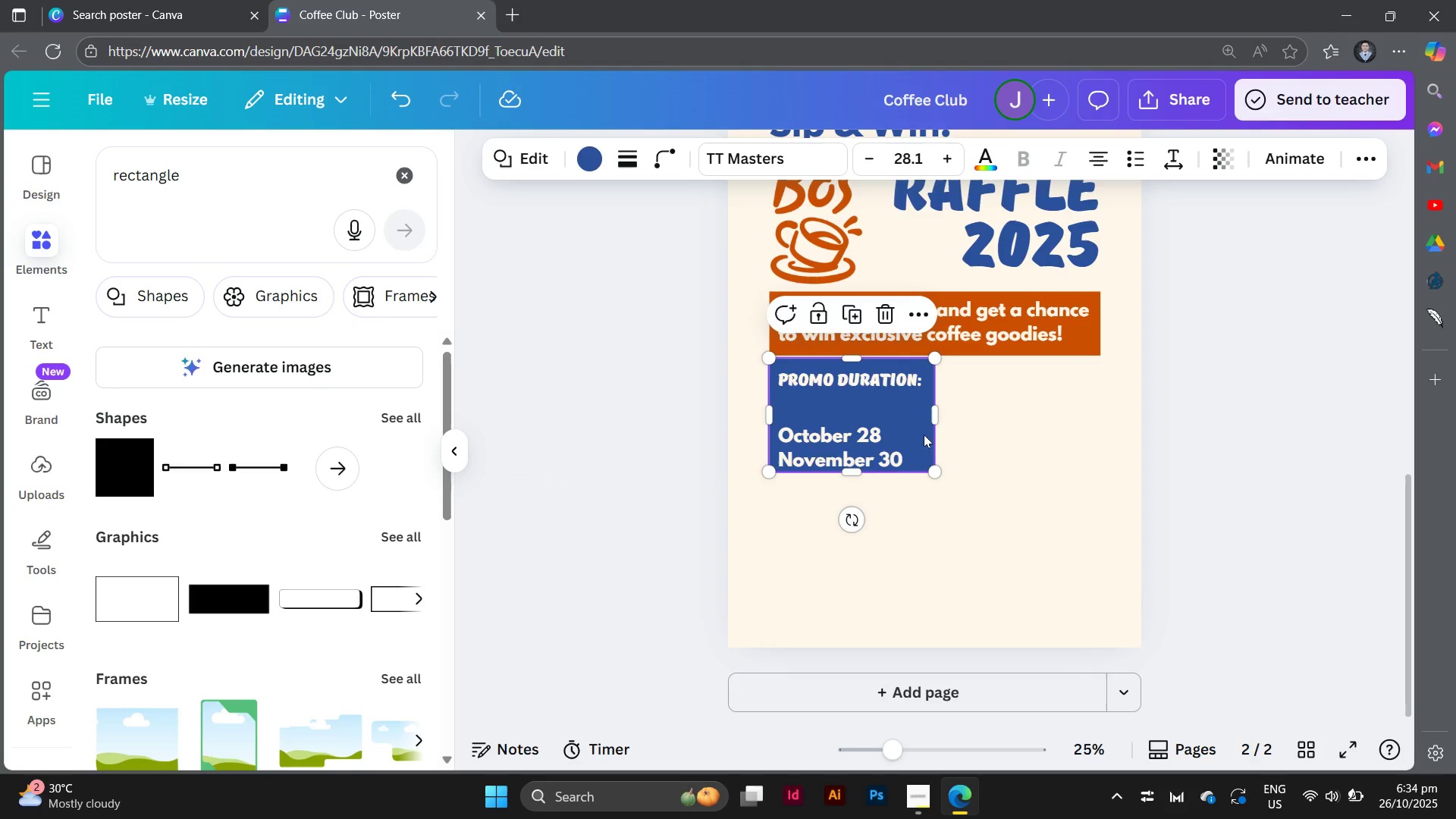 
left_click([924, 435])
 